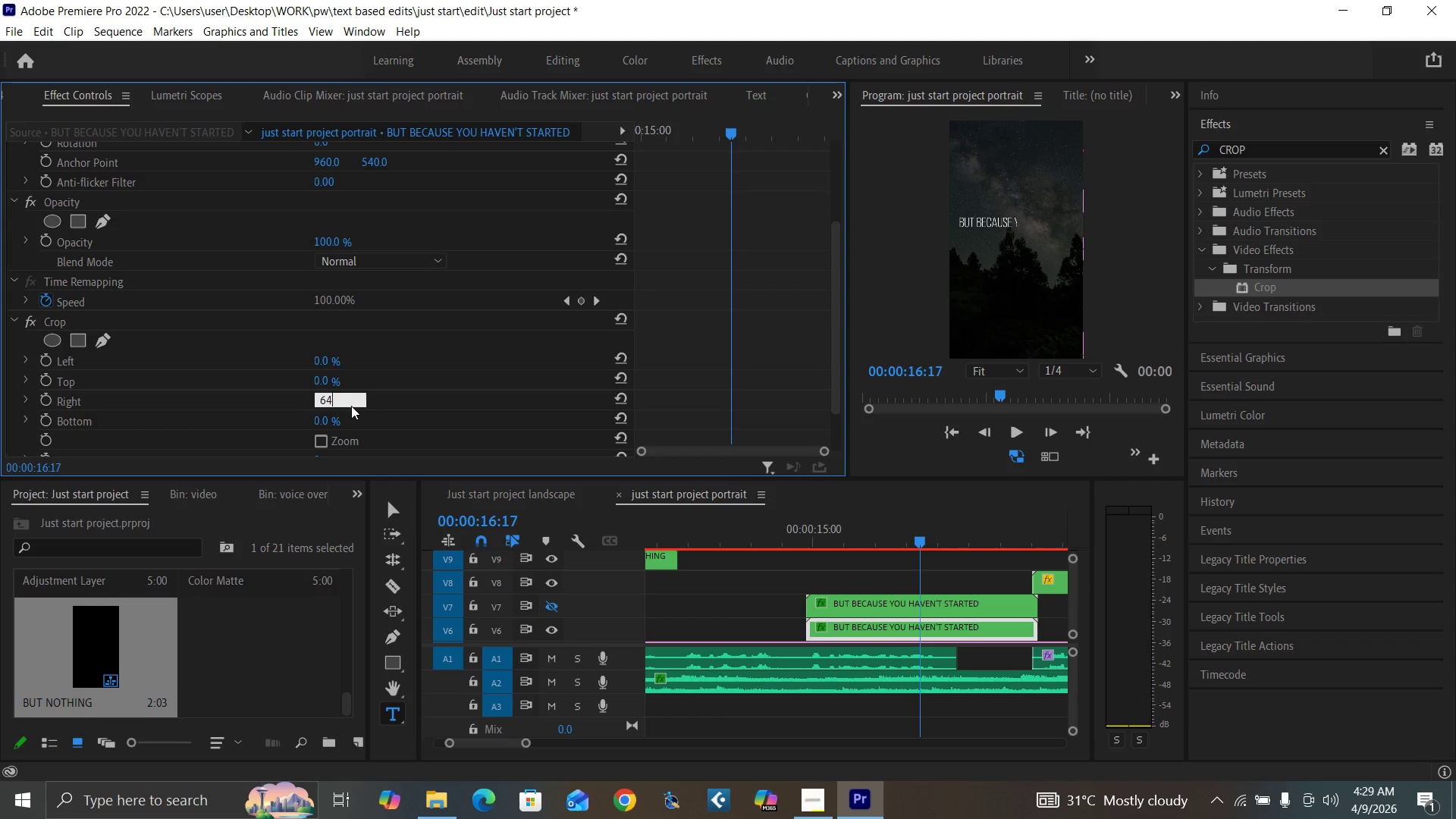 
key(Period)
 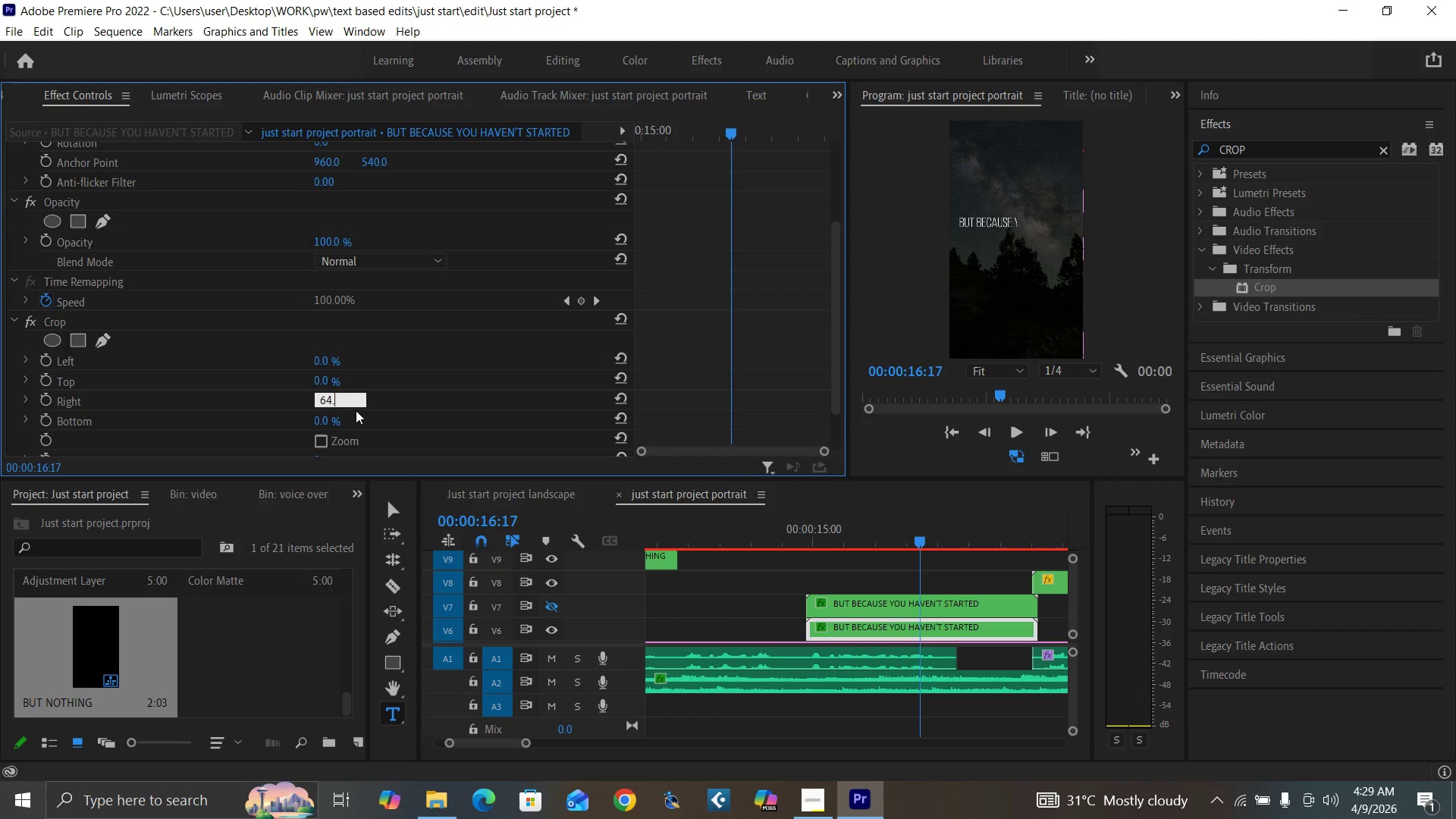 
key(9)
 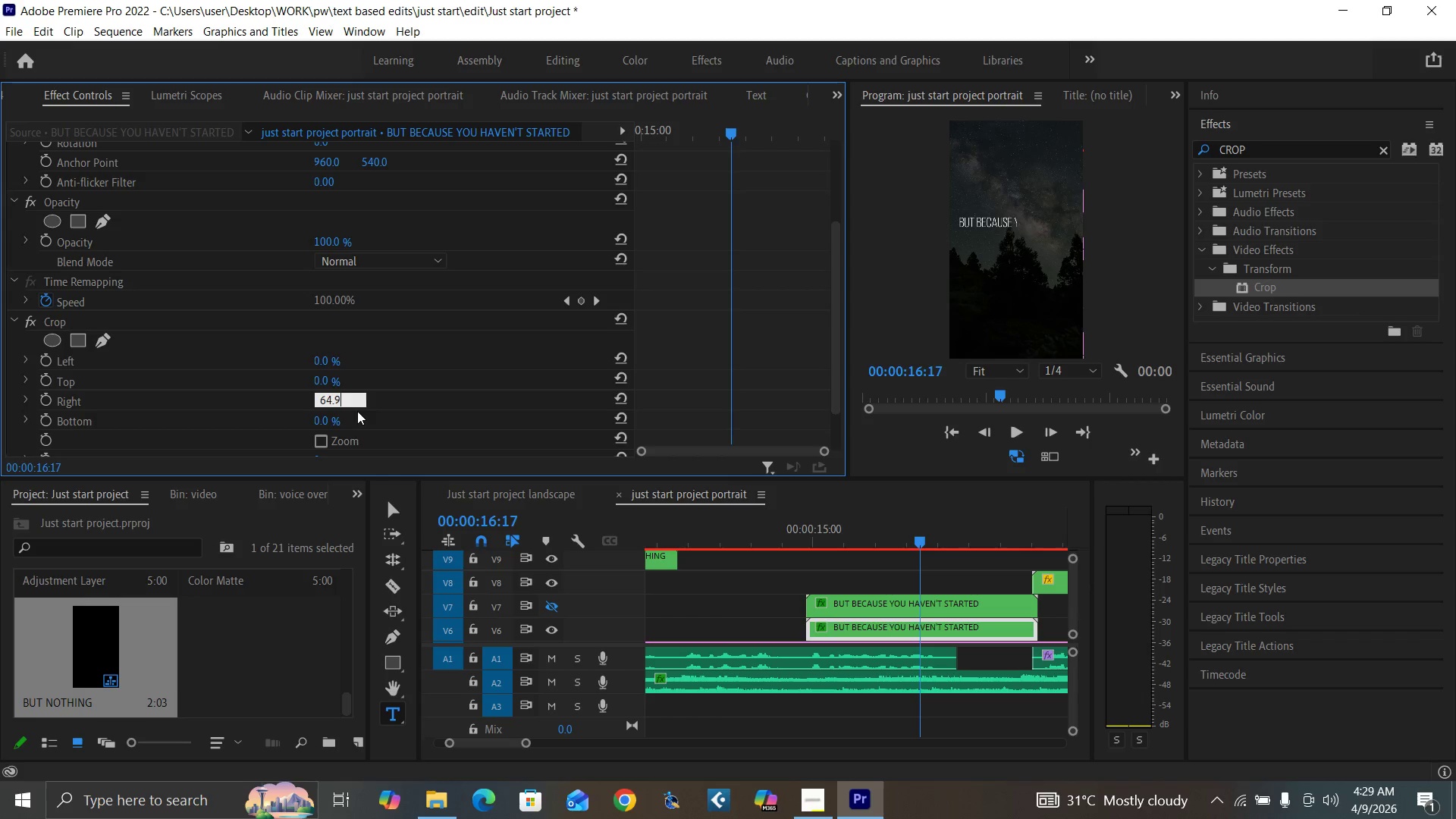 
key(Enter)
 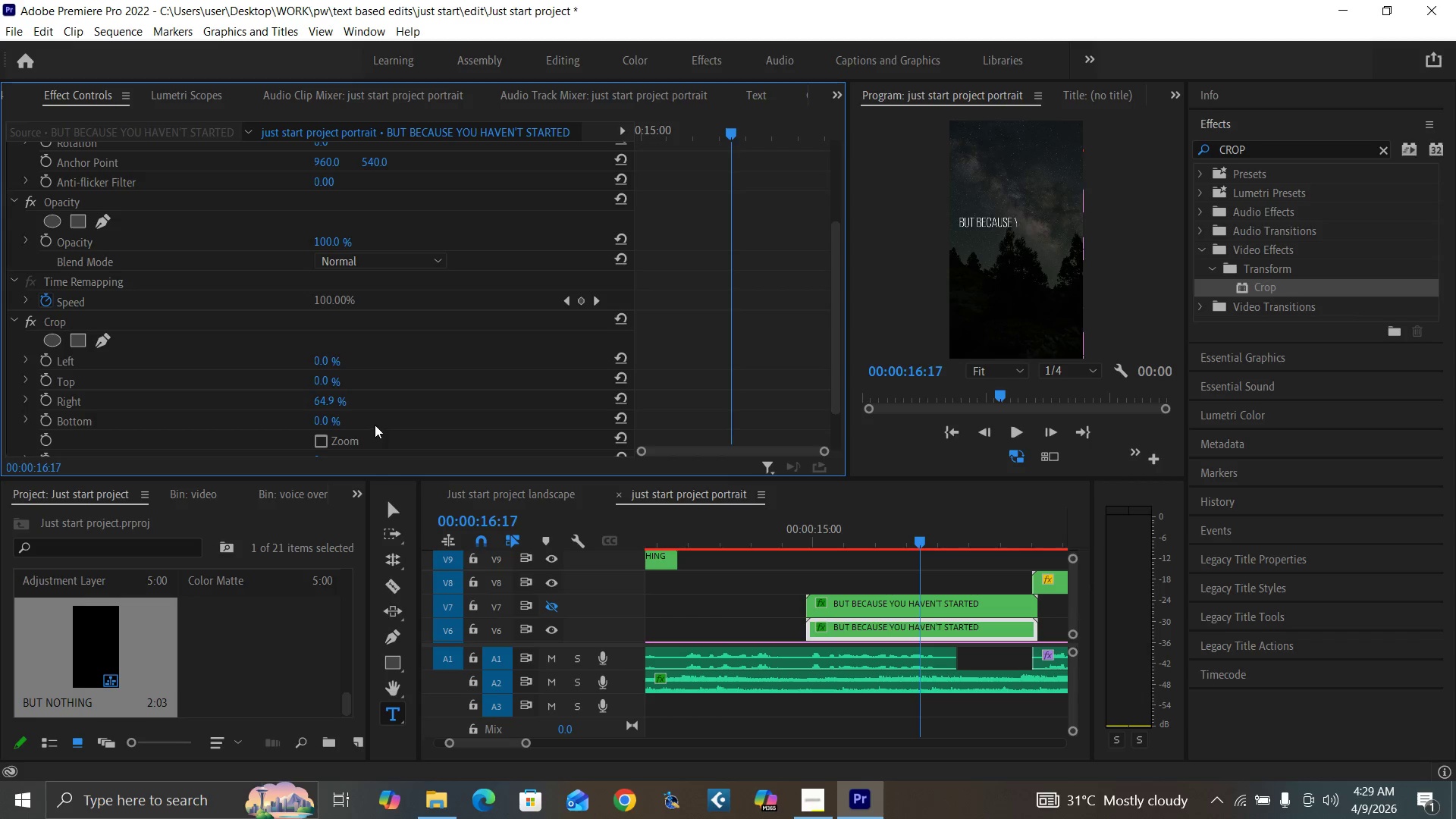 
key(Control+Backquote)
 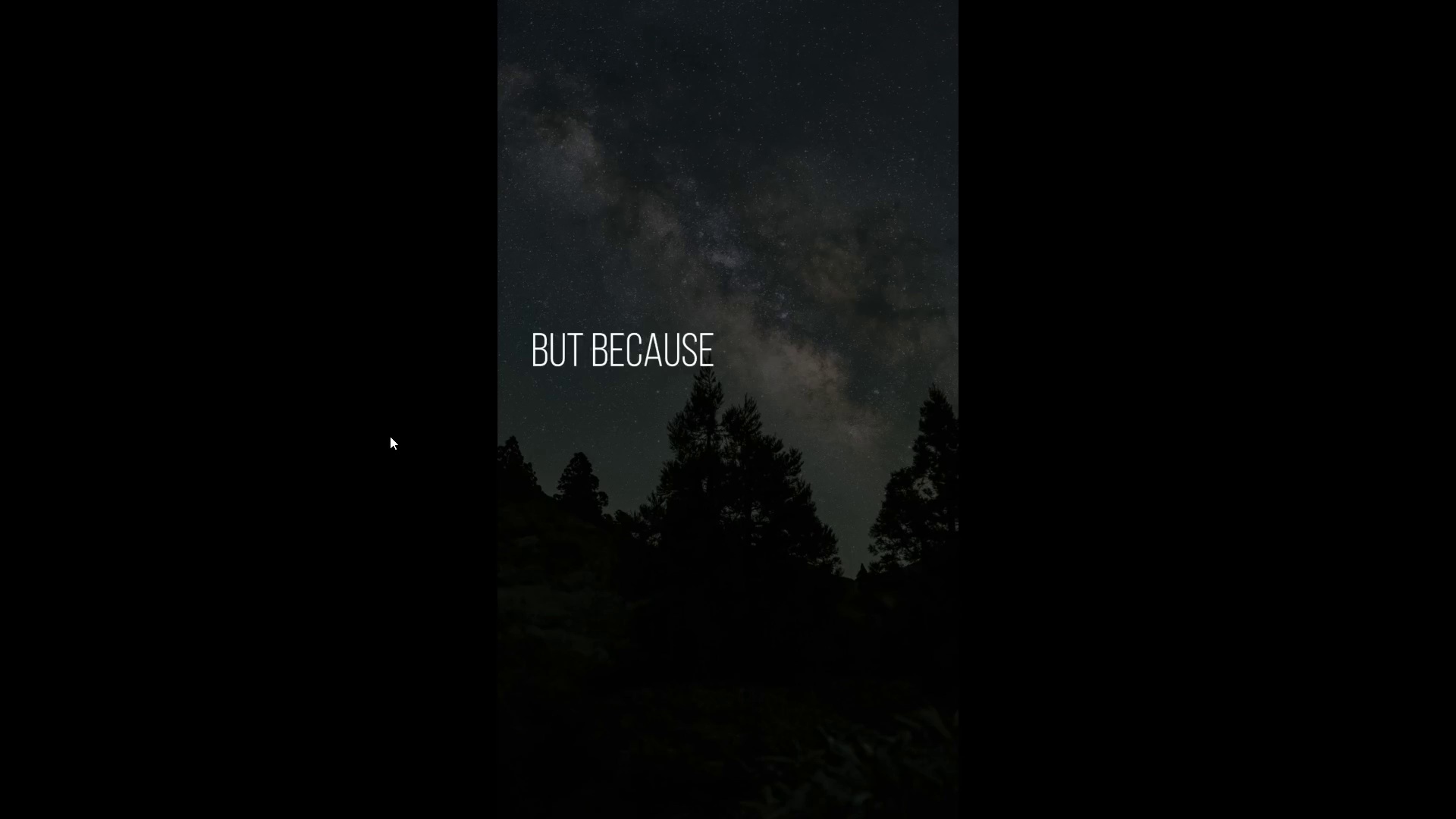 
key(Control+Backquote)
 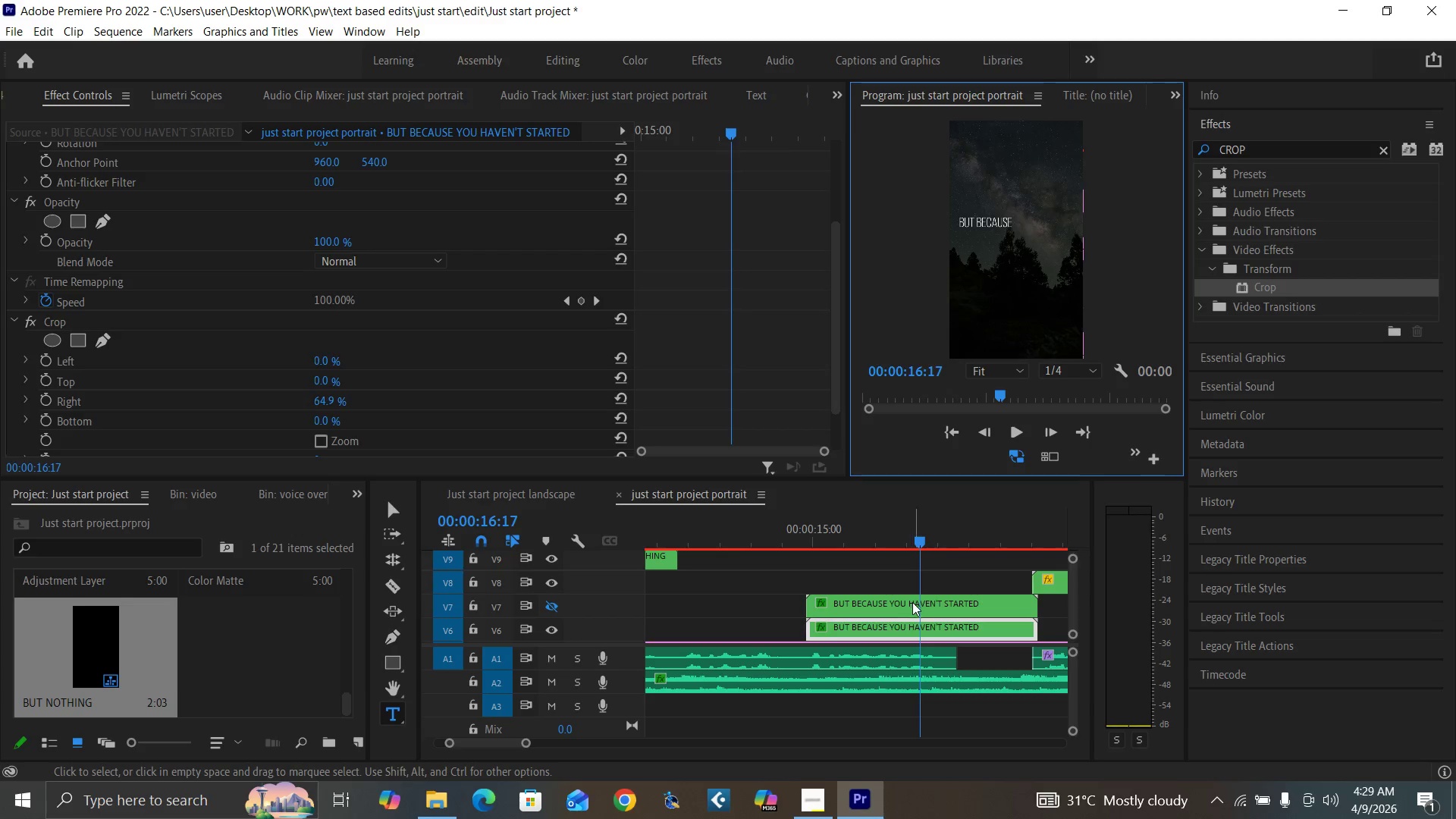 
left_click([913, 602])
 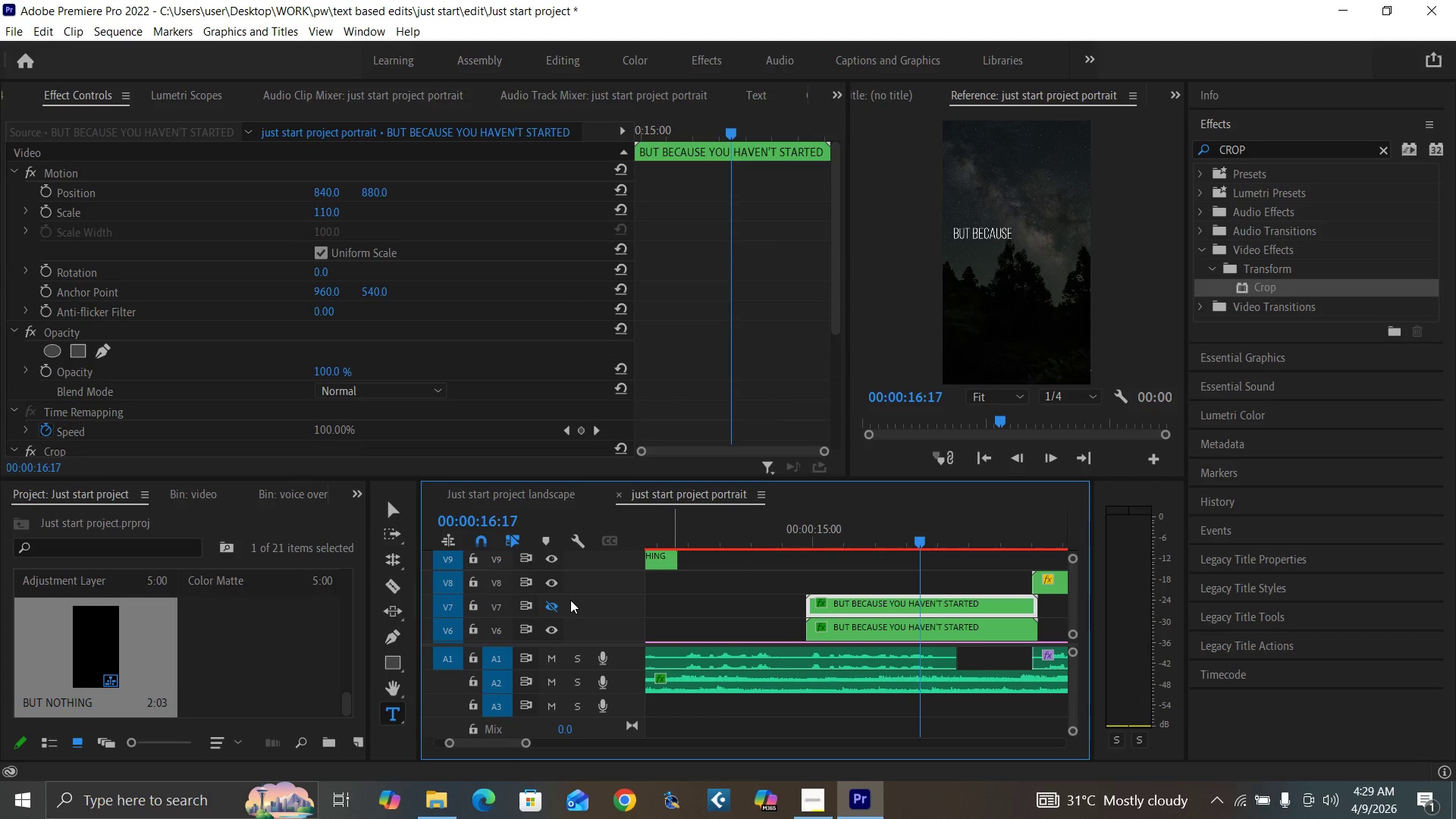 
left_click([553, 606])
 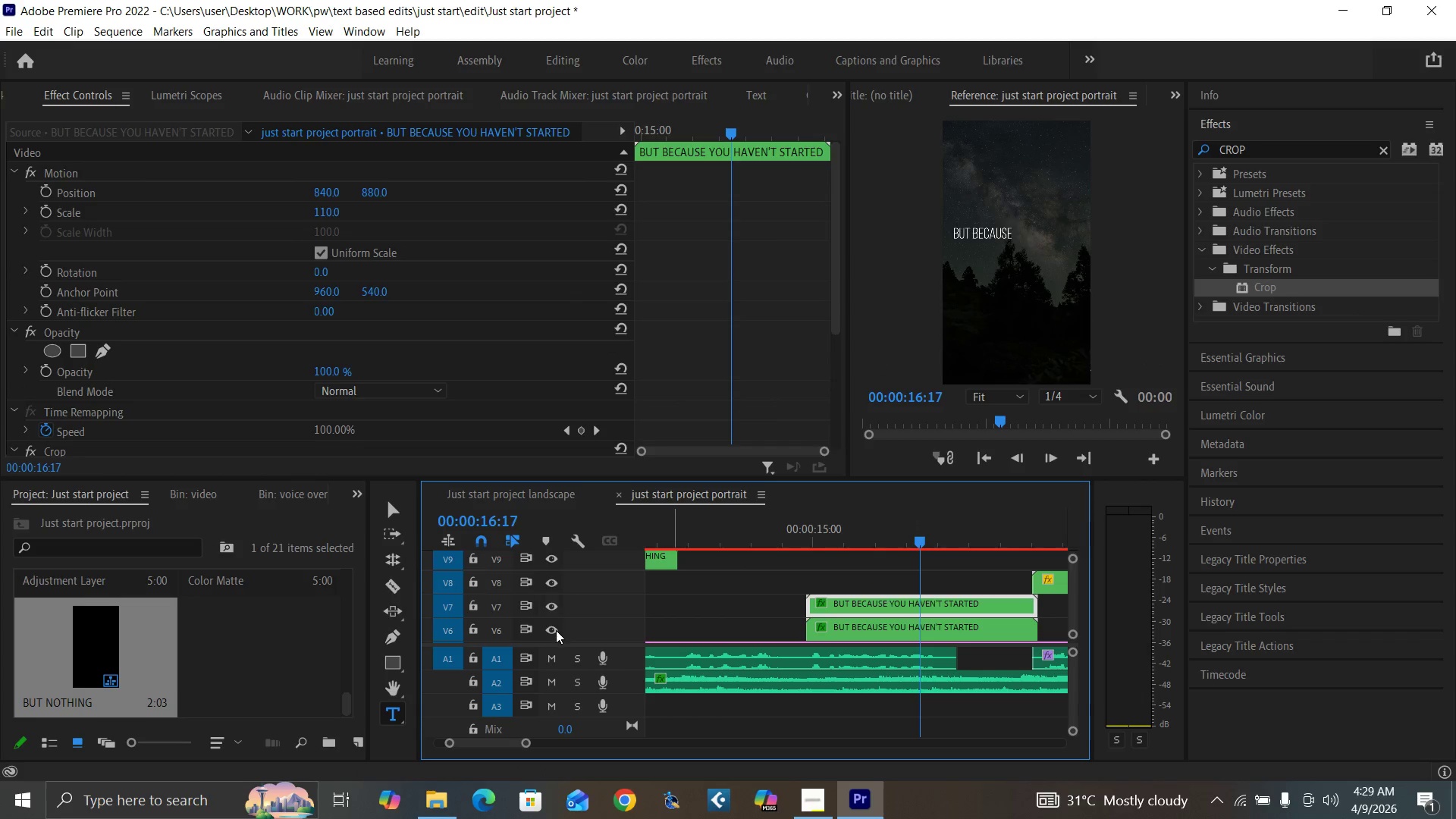 
left_click([556, 631])
 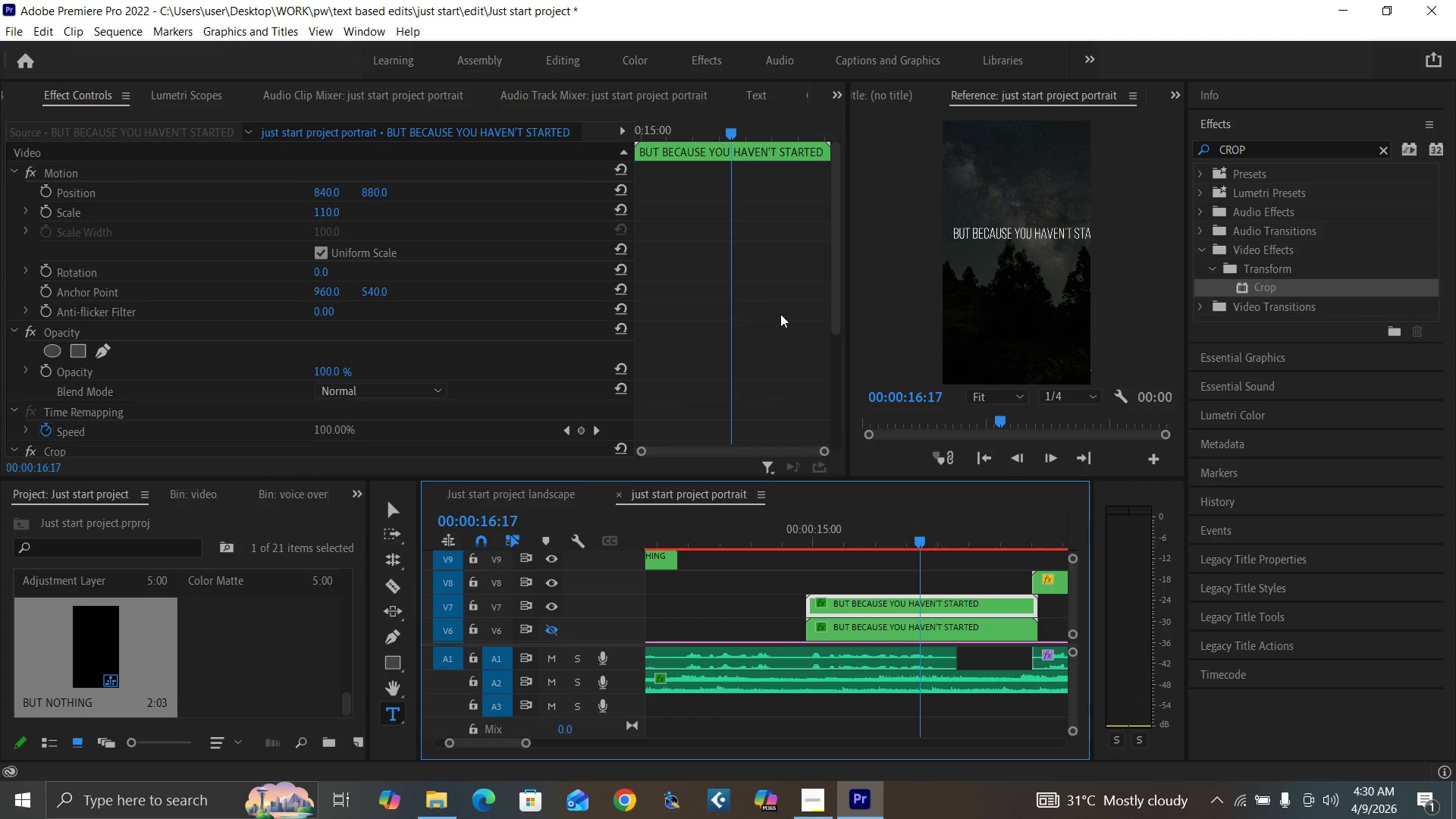 
left_click_drag(start_coordinate=[835, 313], to_coordinate=[827, 435])
 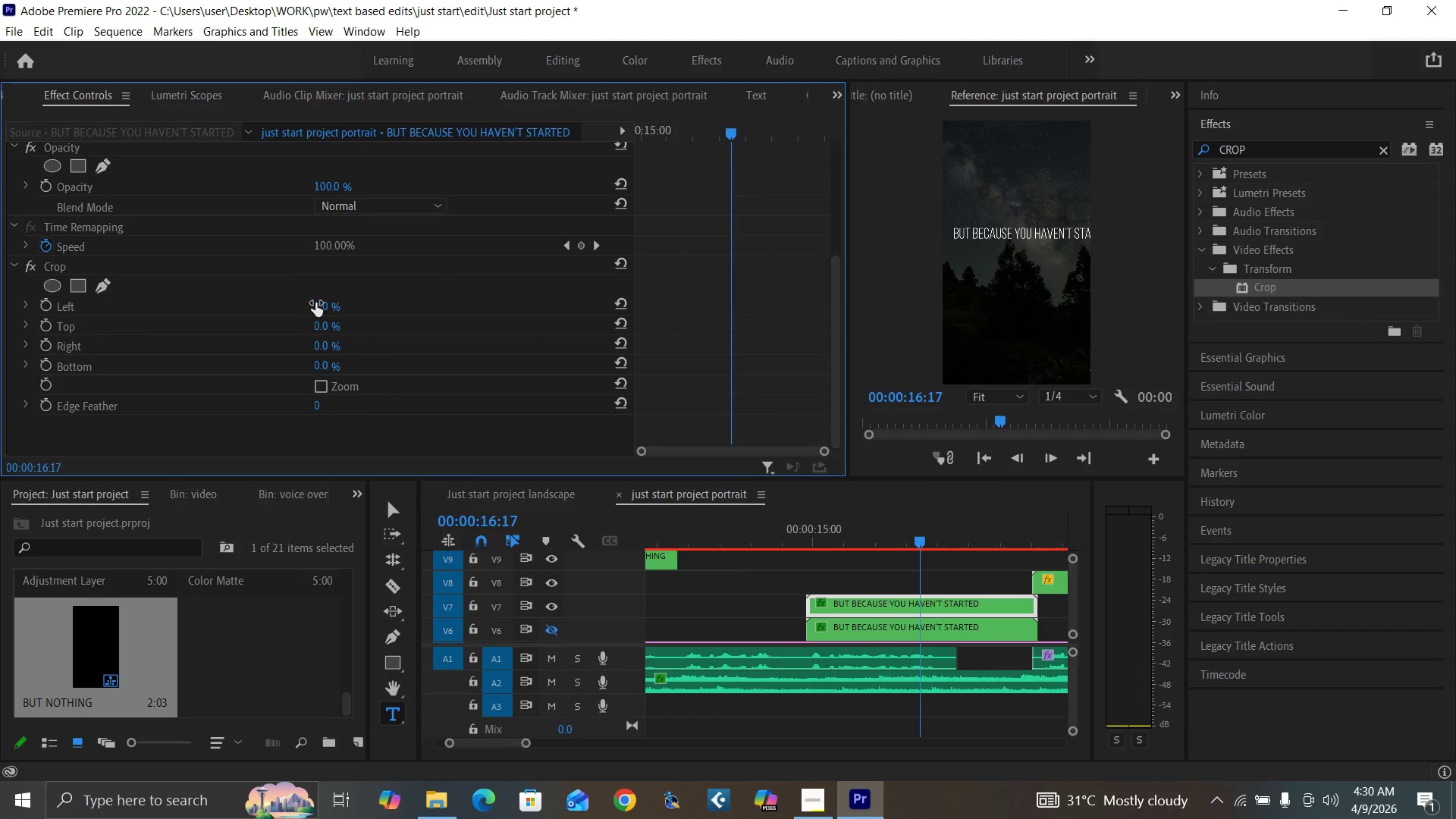 
left_click([322, 303])
 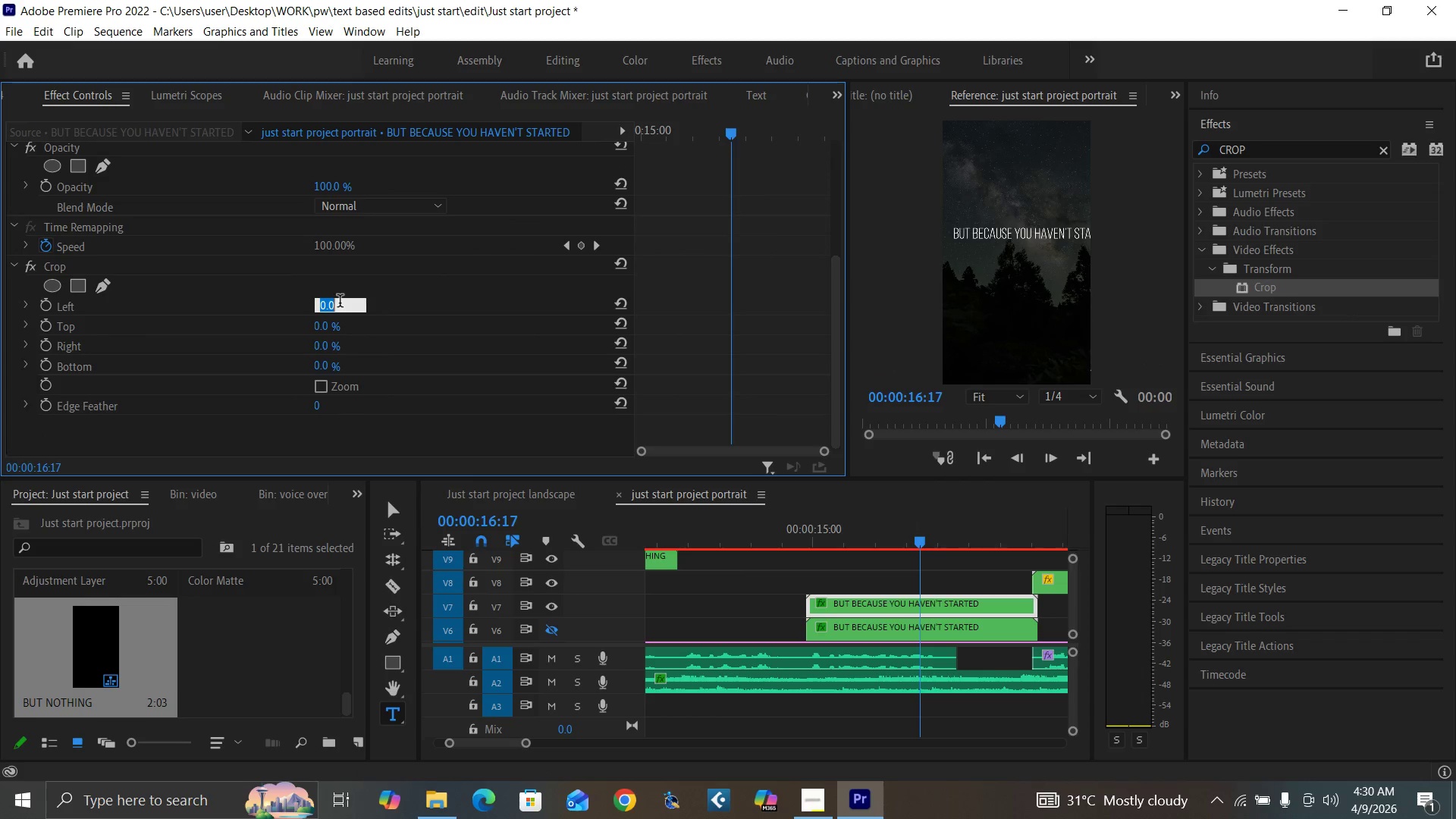 
type(50)
 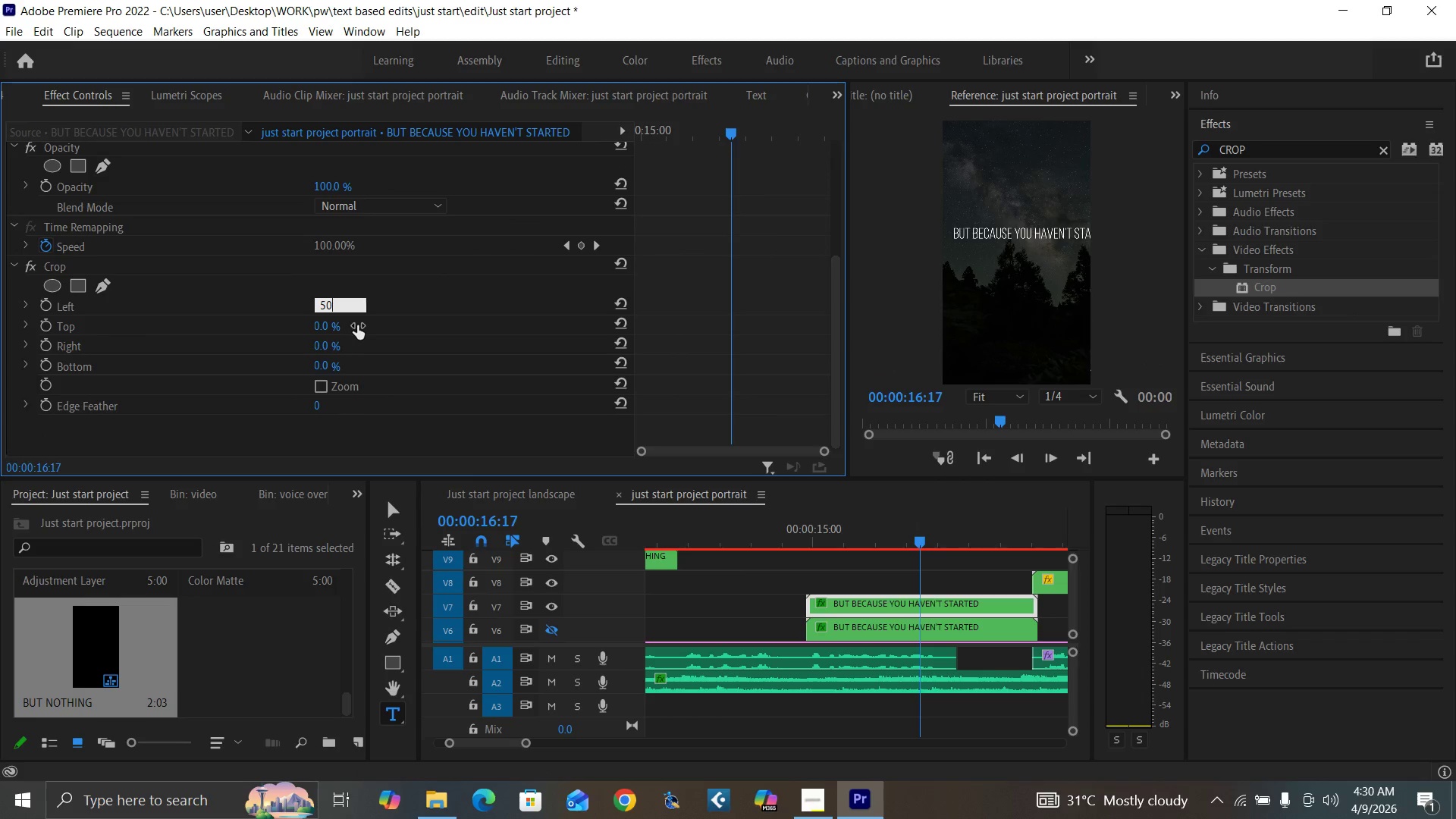 
key(Enter)
 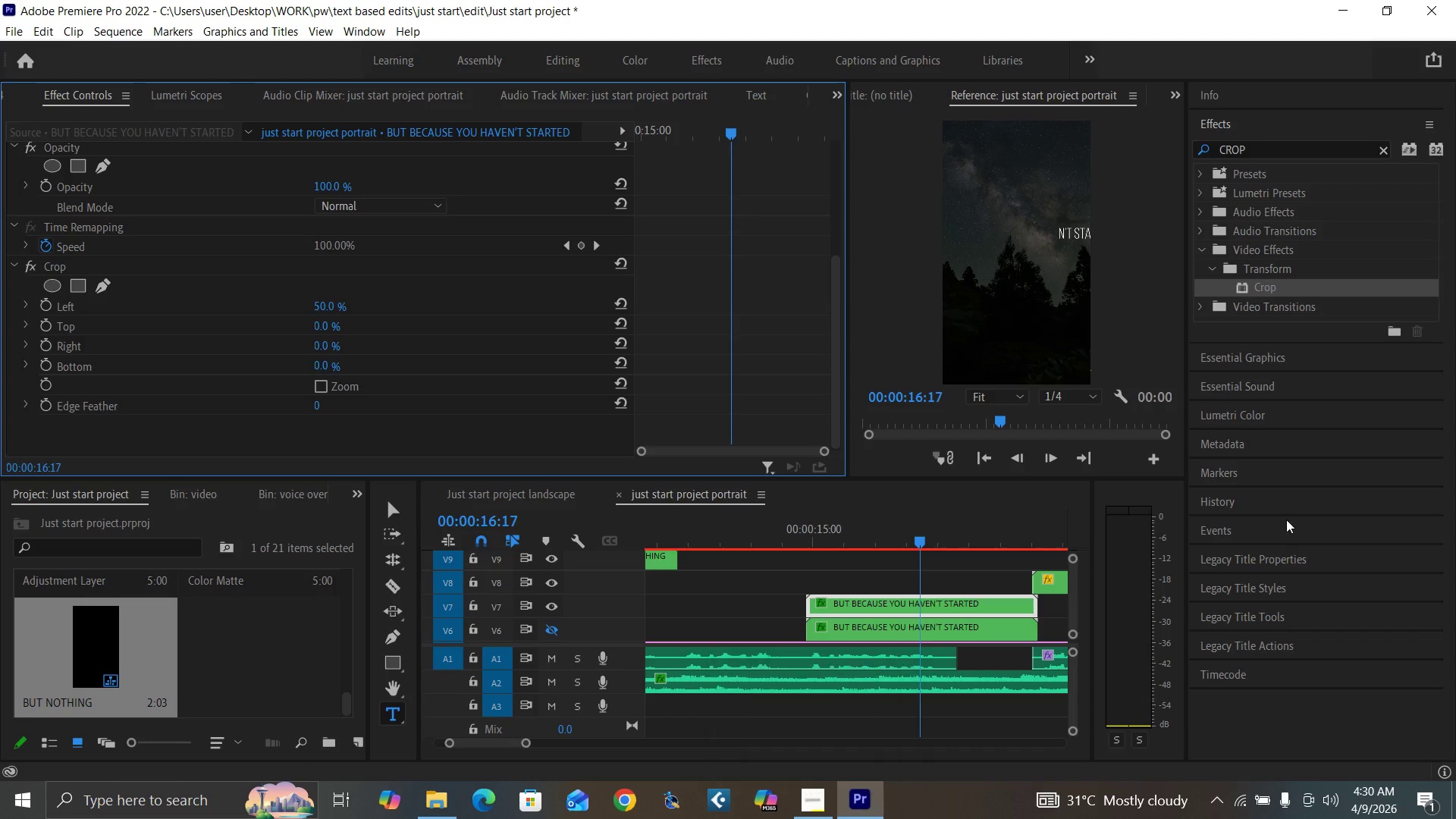 
wait(9.77)
 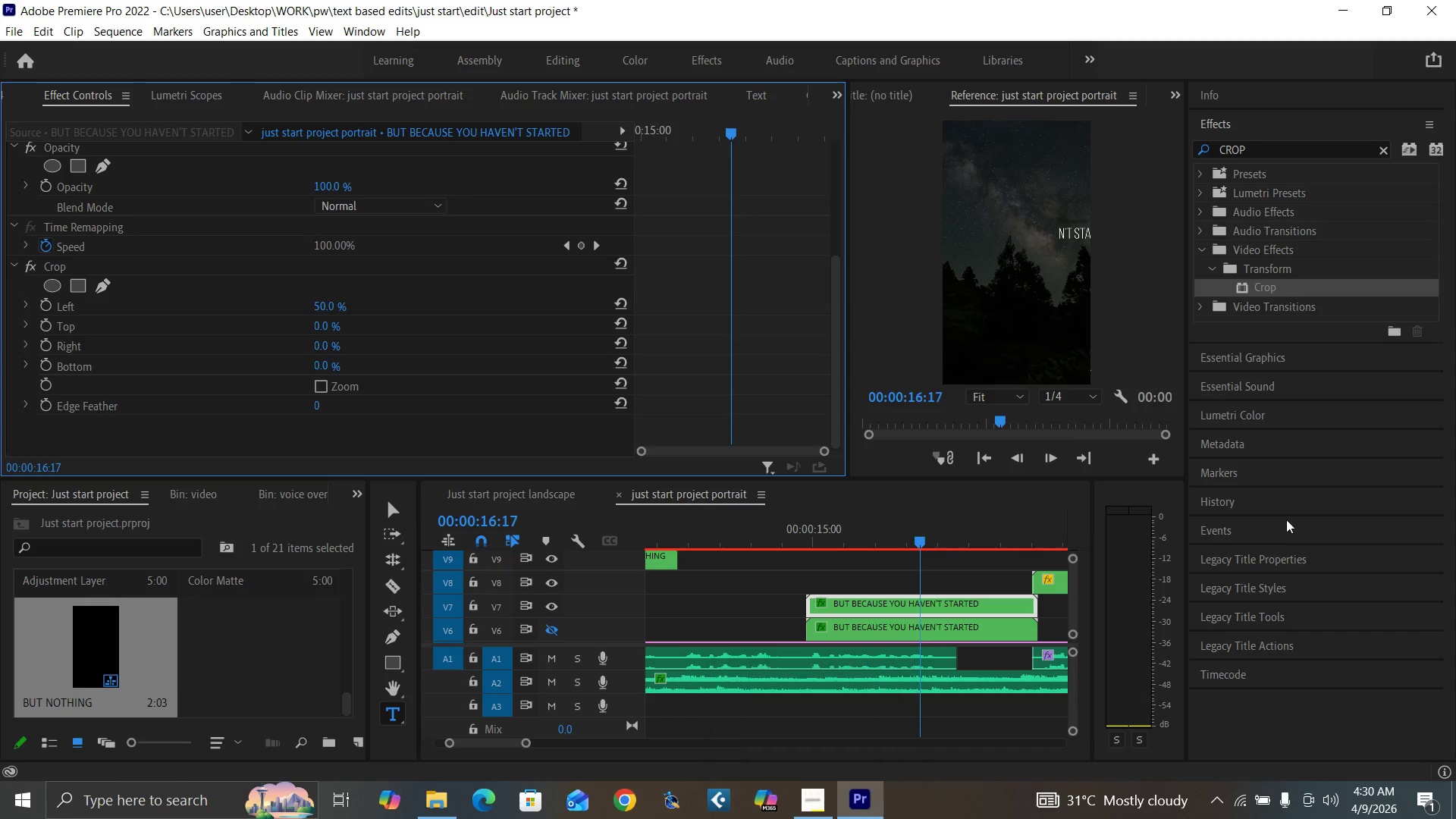 
left_click([323, 308])
 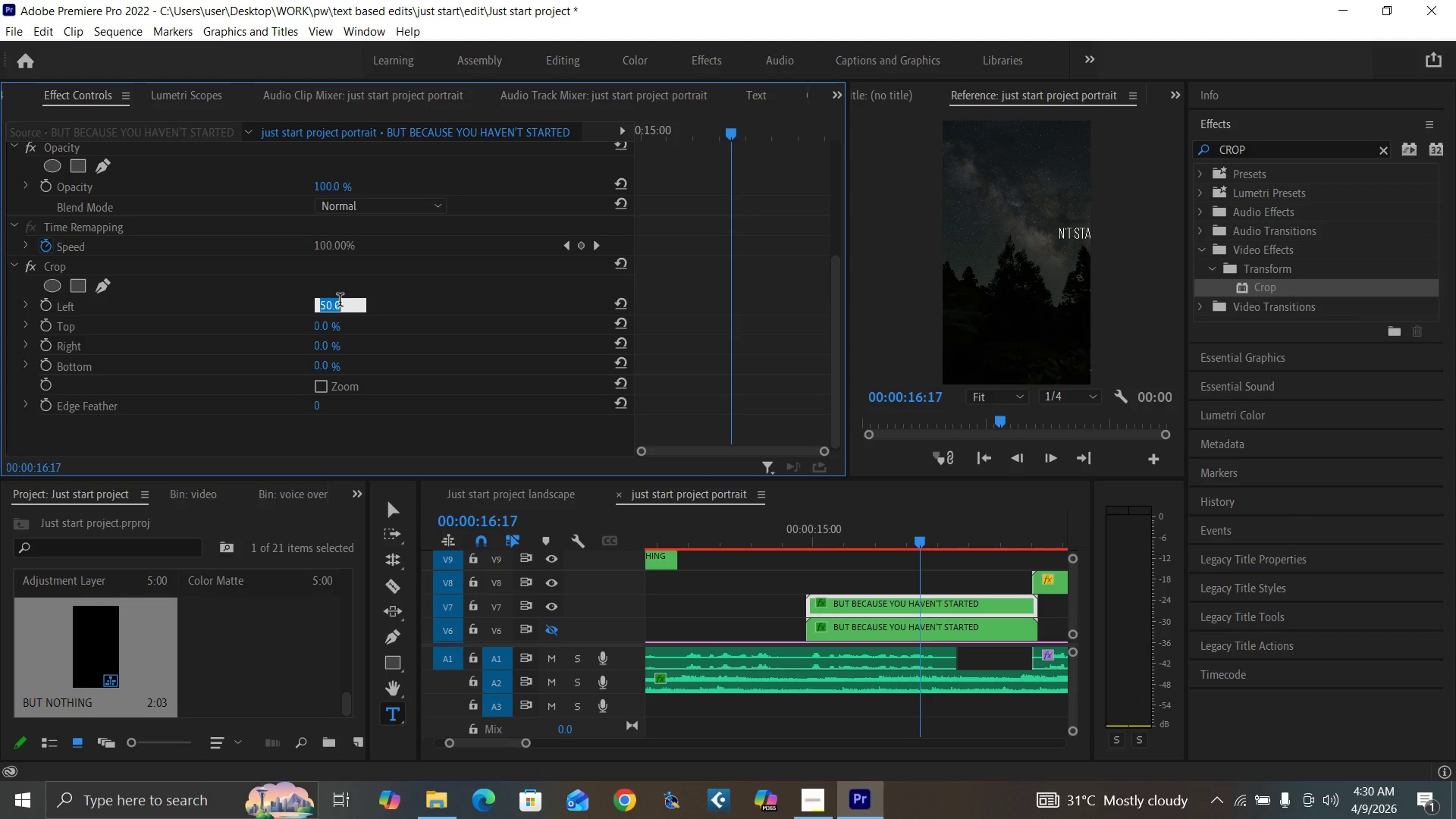 
key(3)
 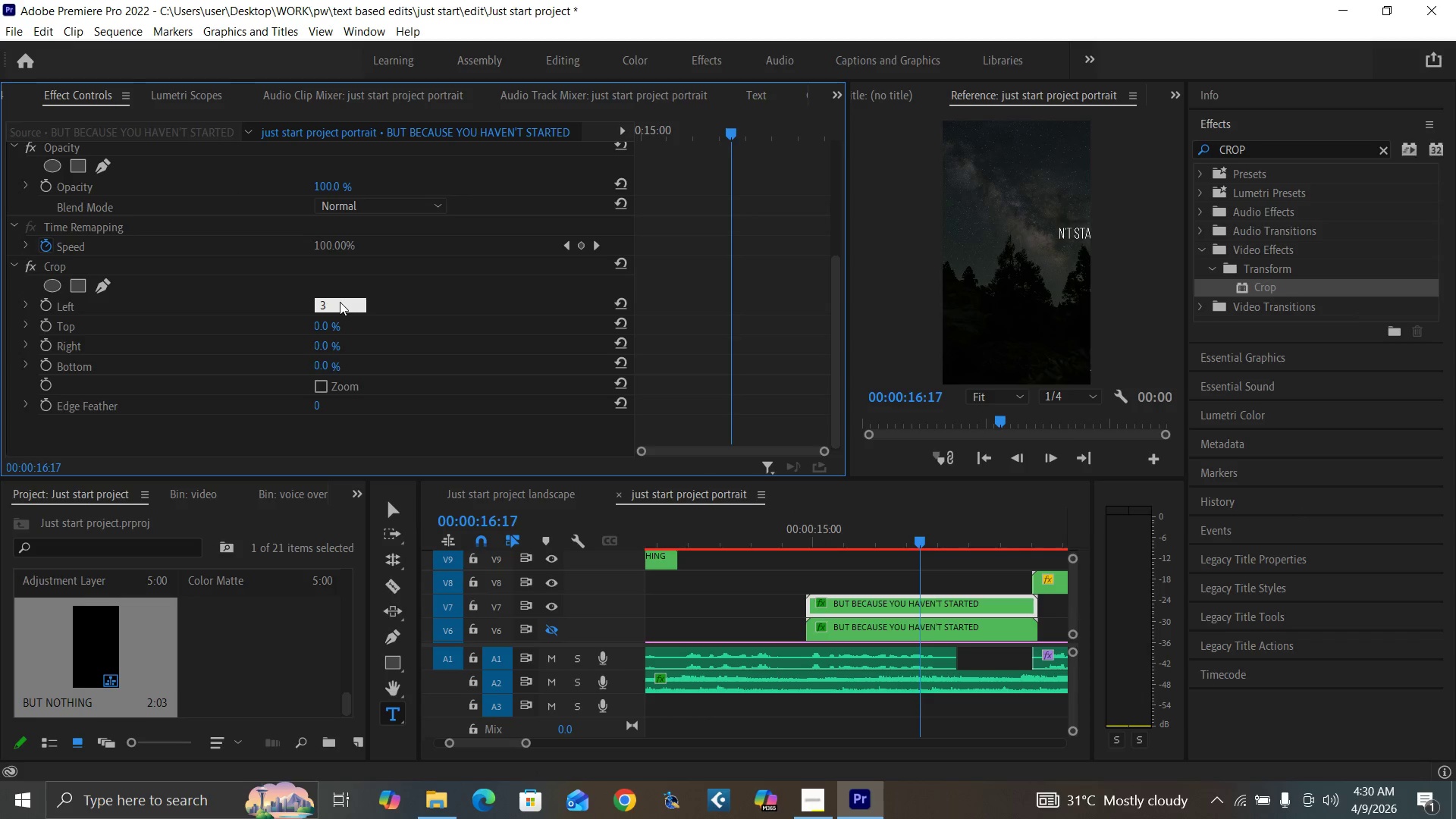 
key(0)
 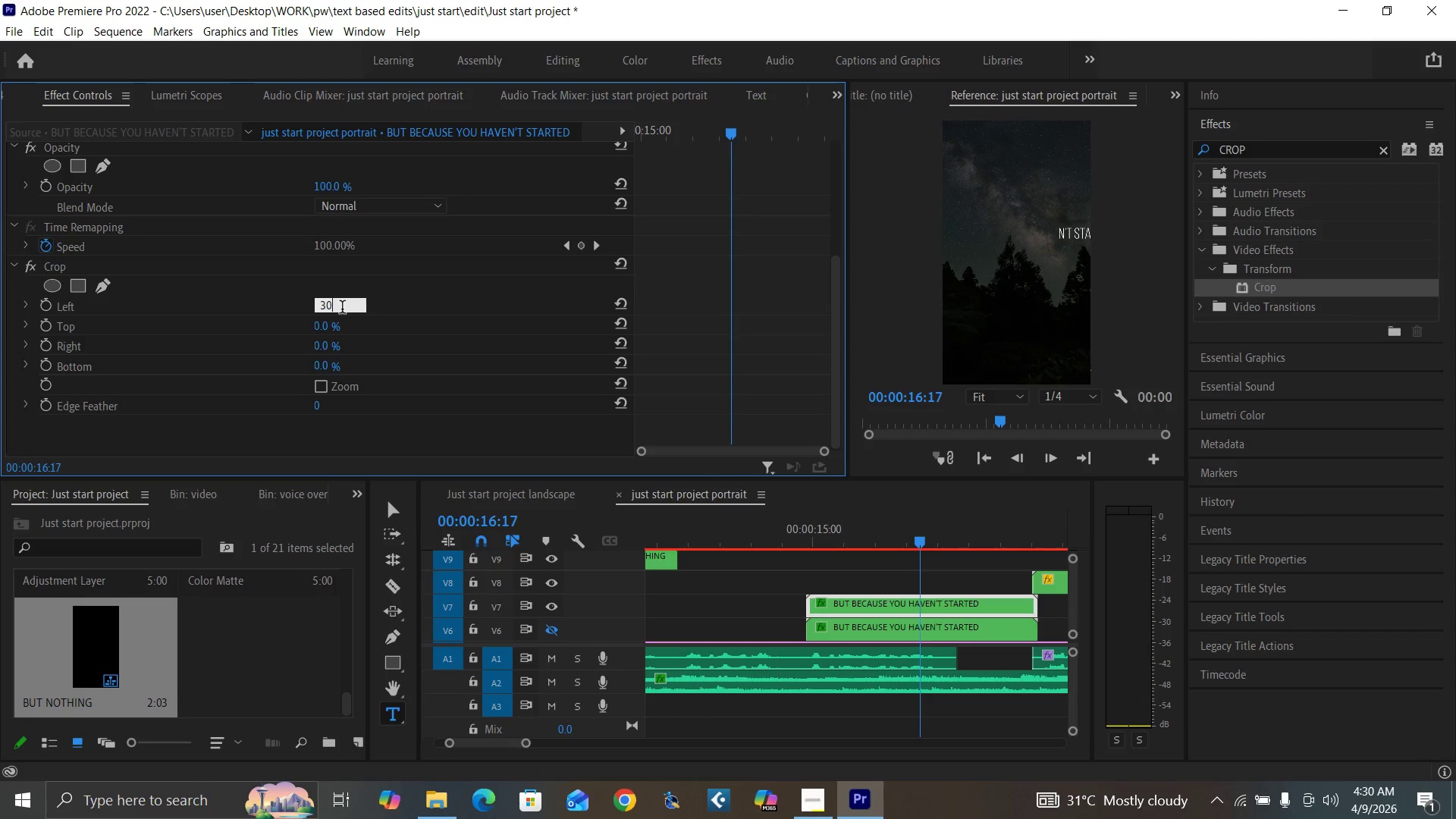 
key(Enter)
 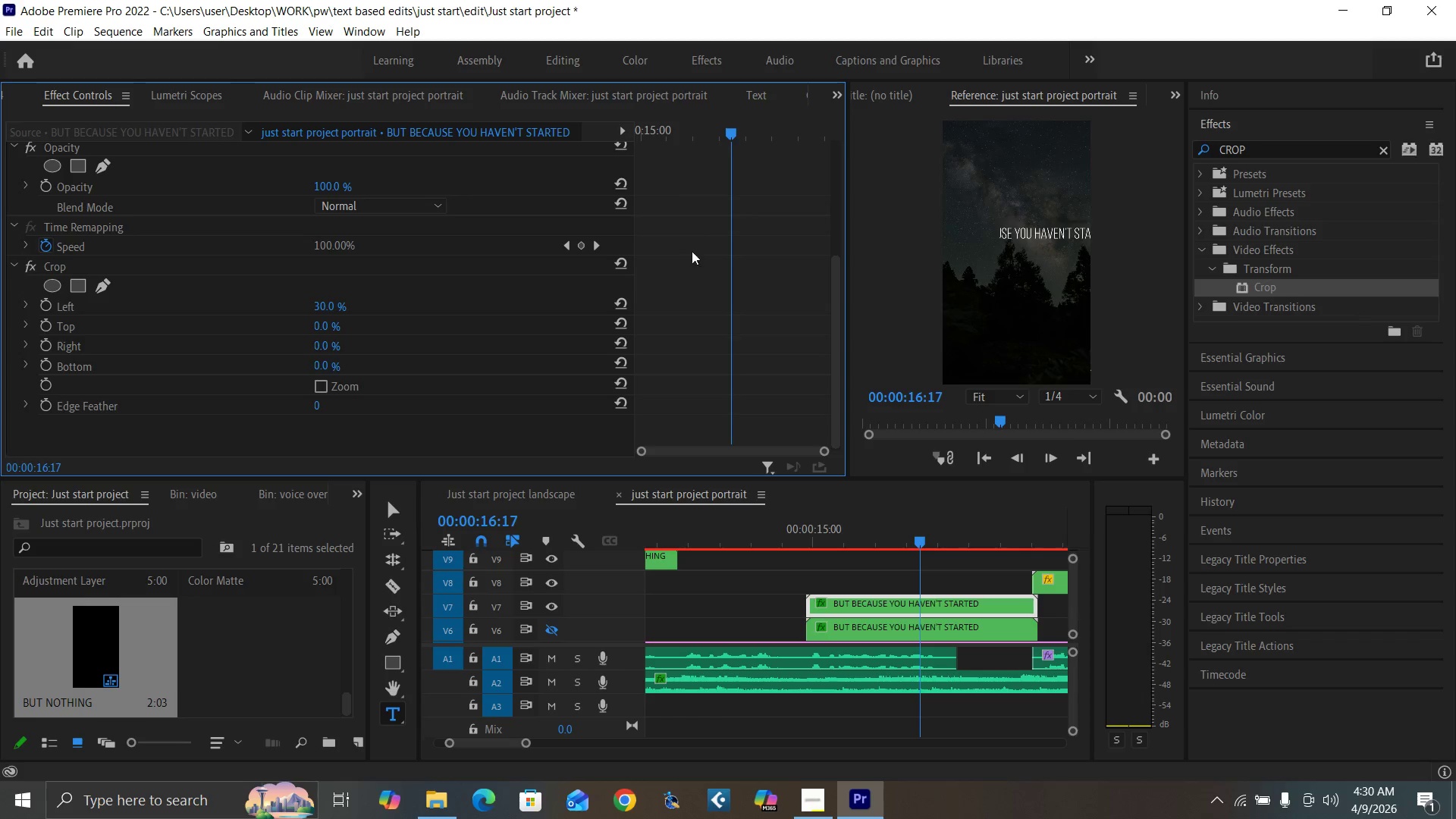 
wait(6.11)
 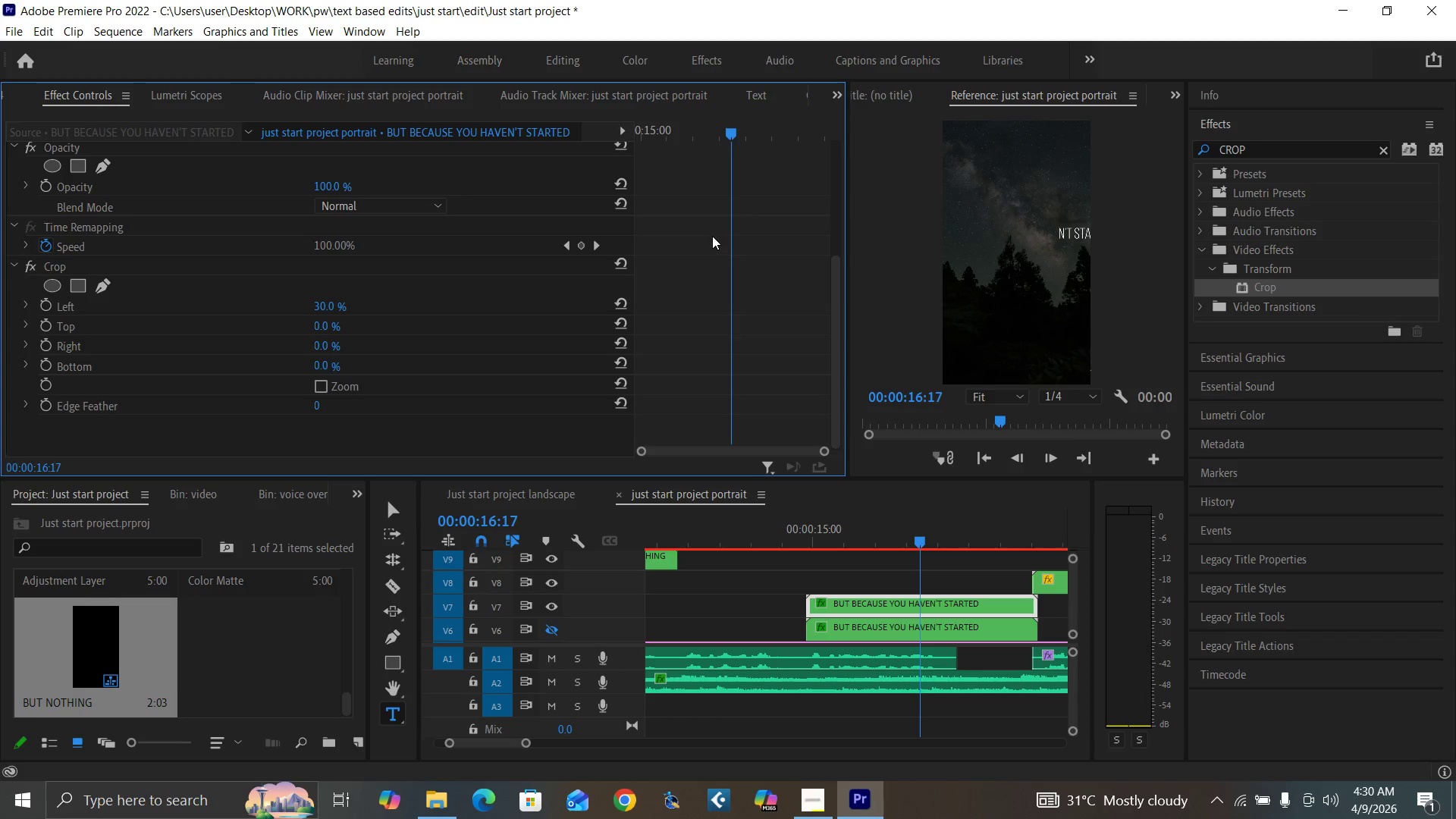 
left_click([319, 308])
 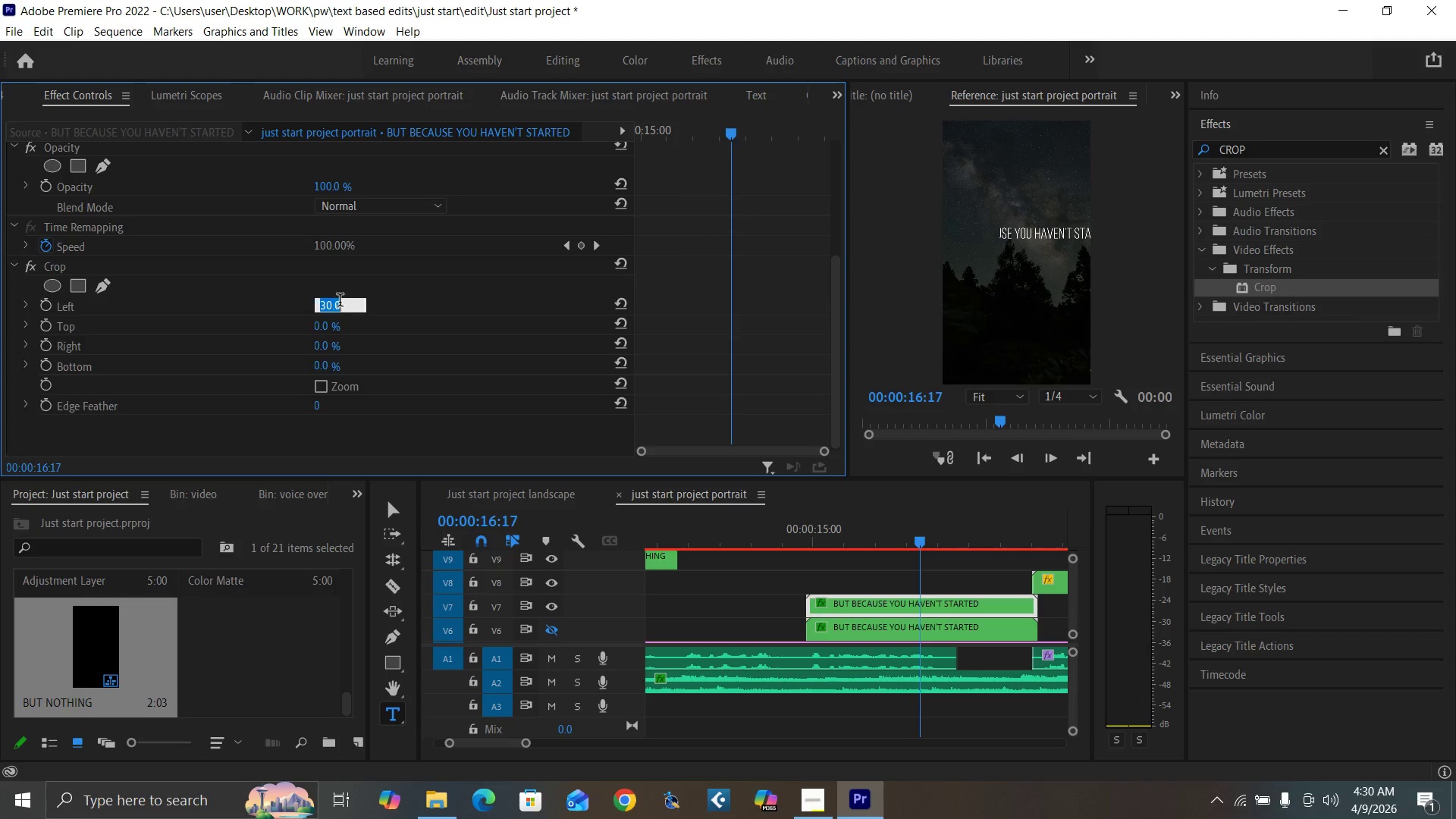 
type(40)
 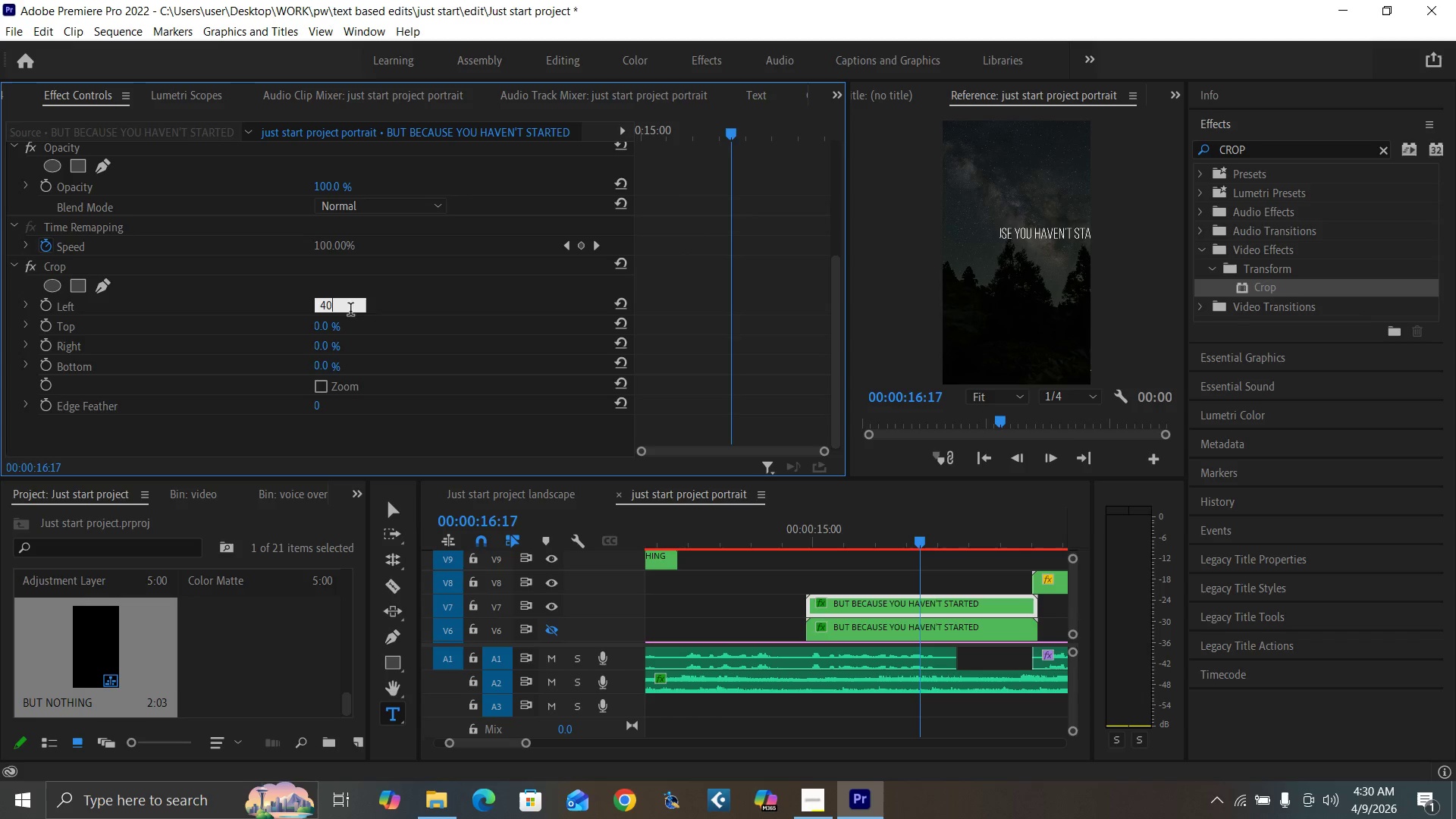 
key(Enter)
 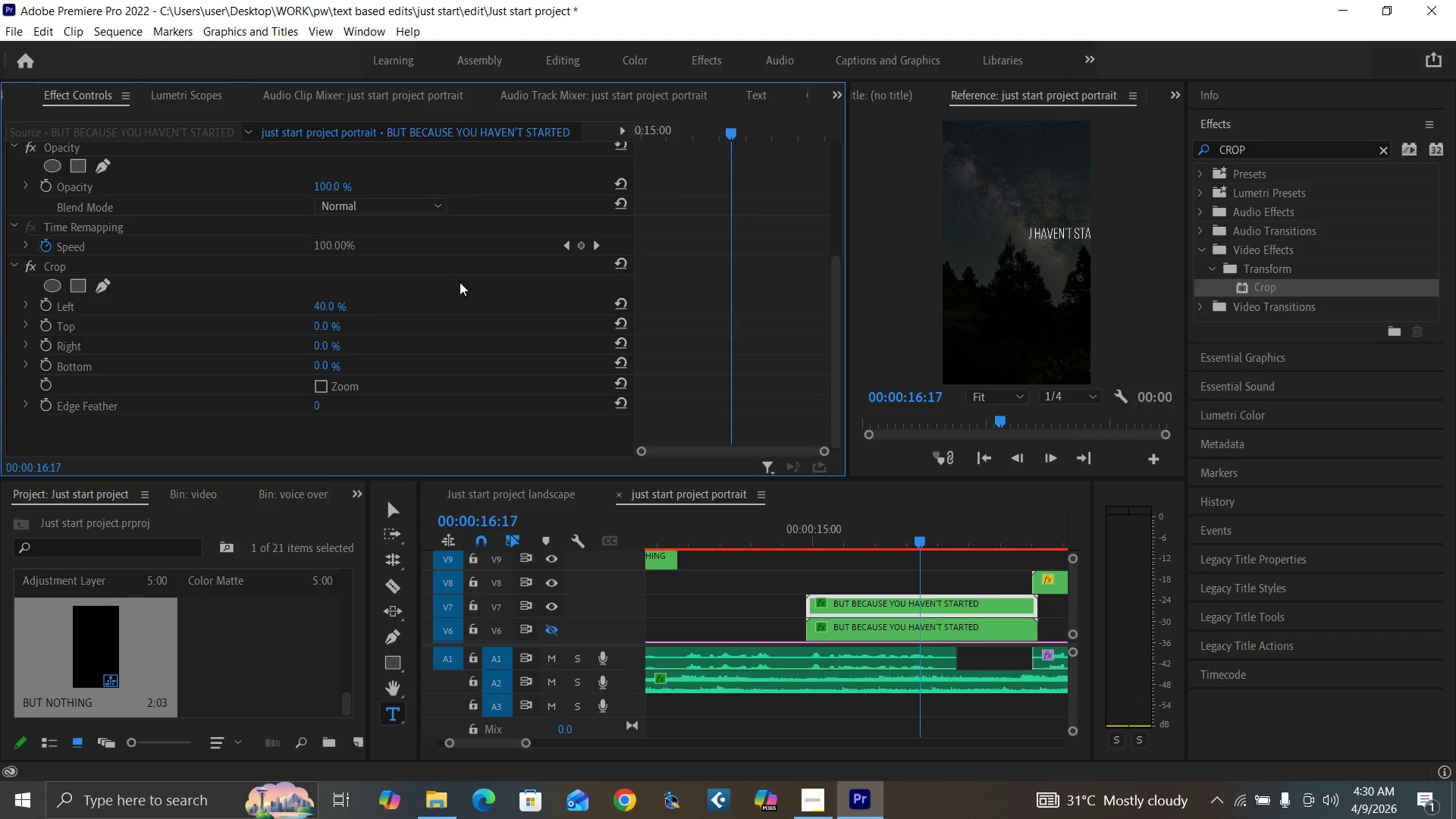 
left_click([322, 308])
 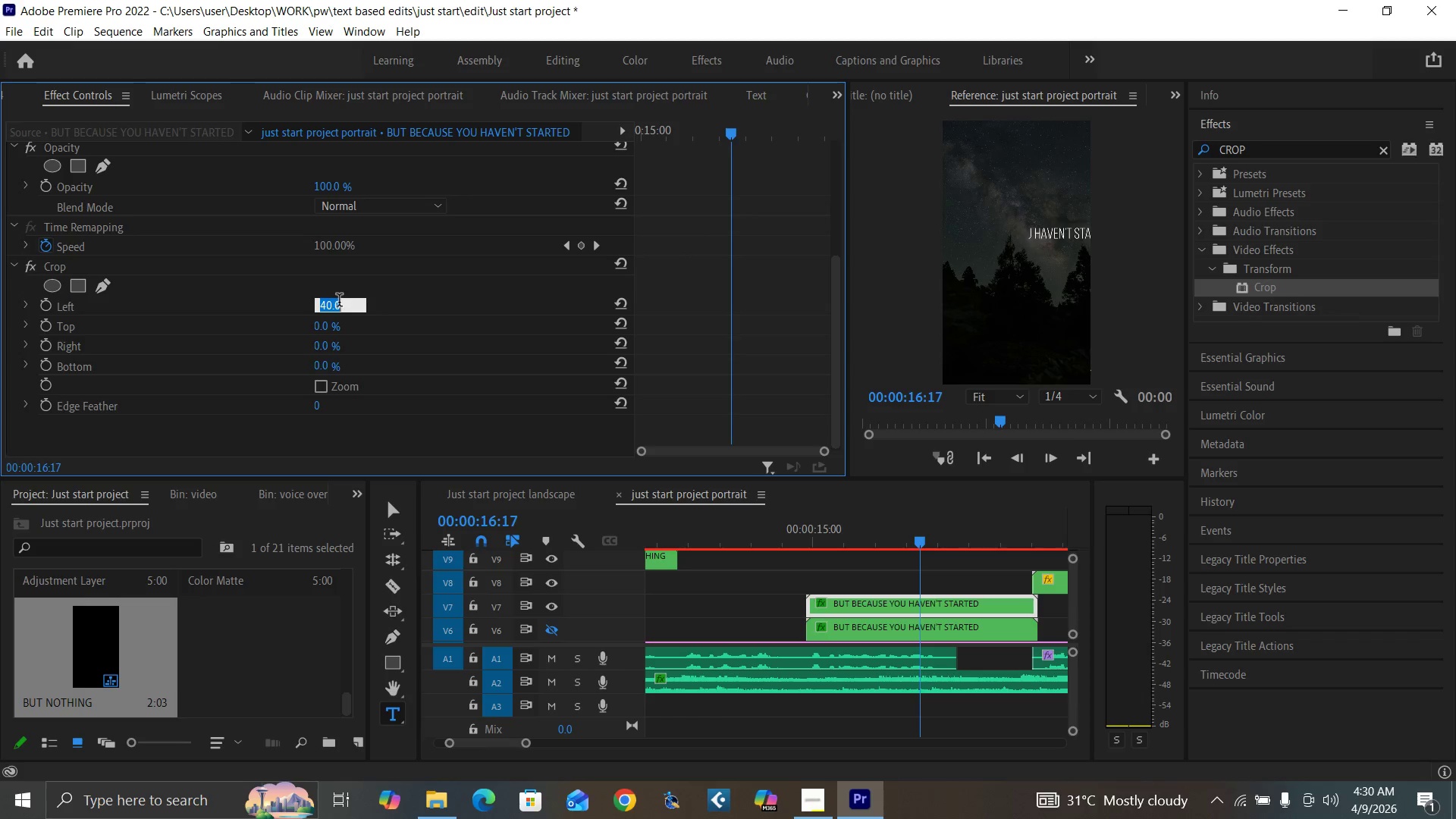 
type(43)
 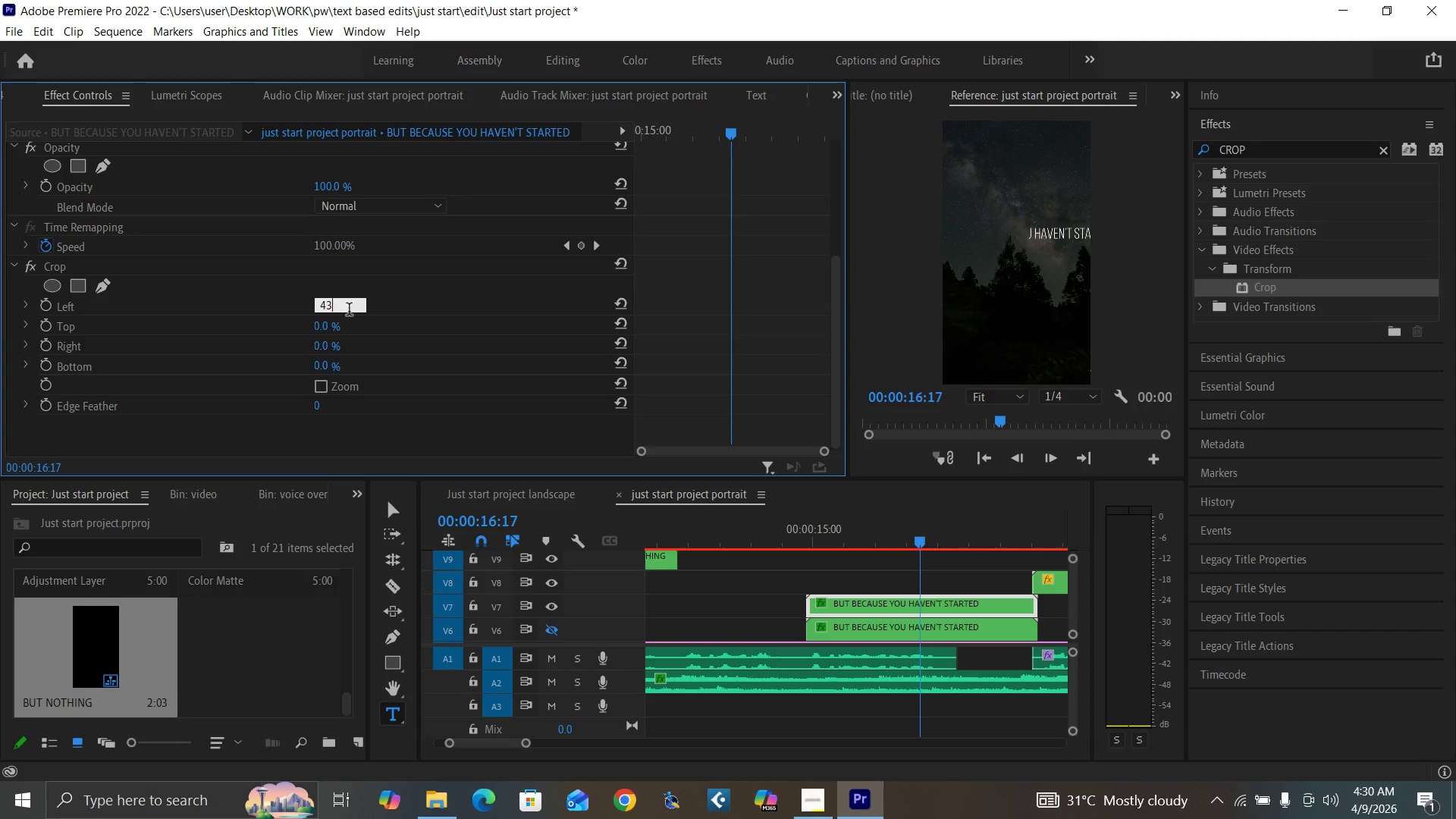 
key(Enter)
 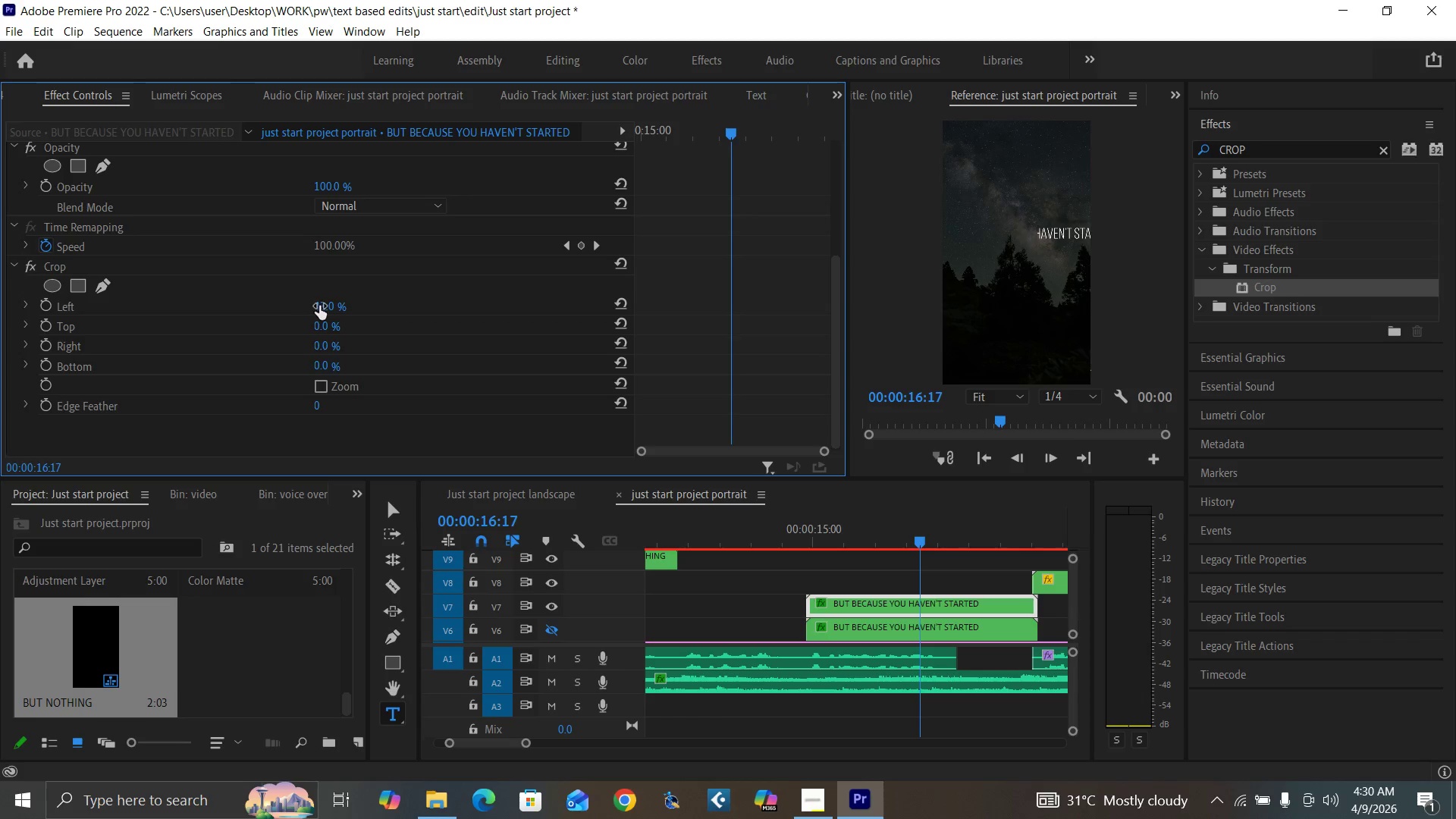 
left_click([321, 306])
 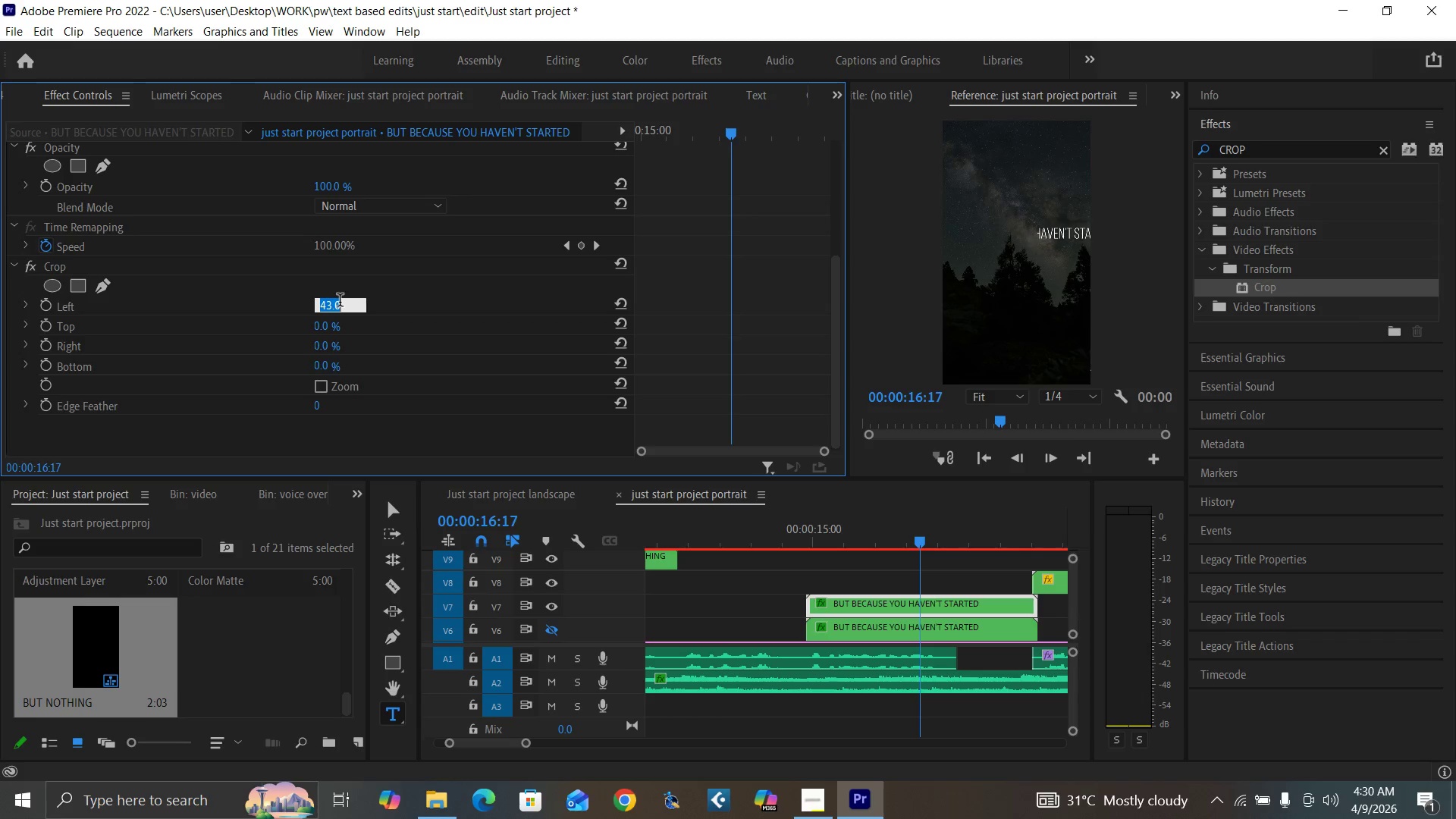 
type(41)
 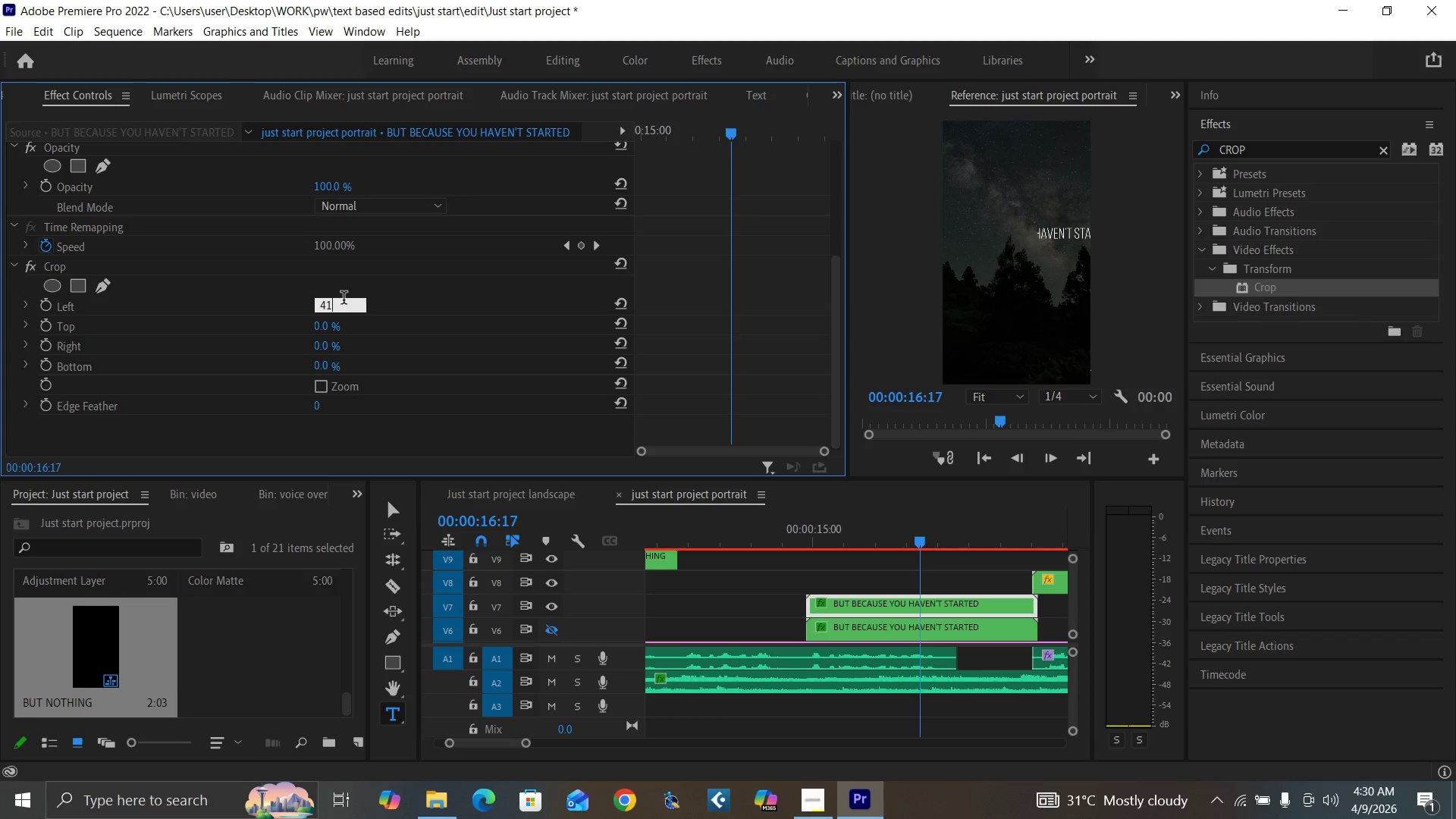 
key(Enter)
 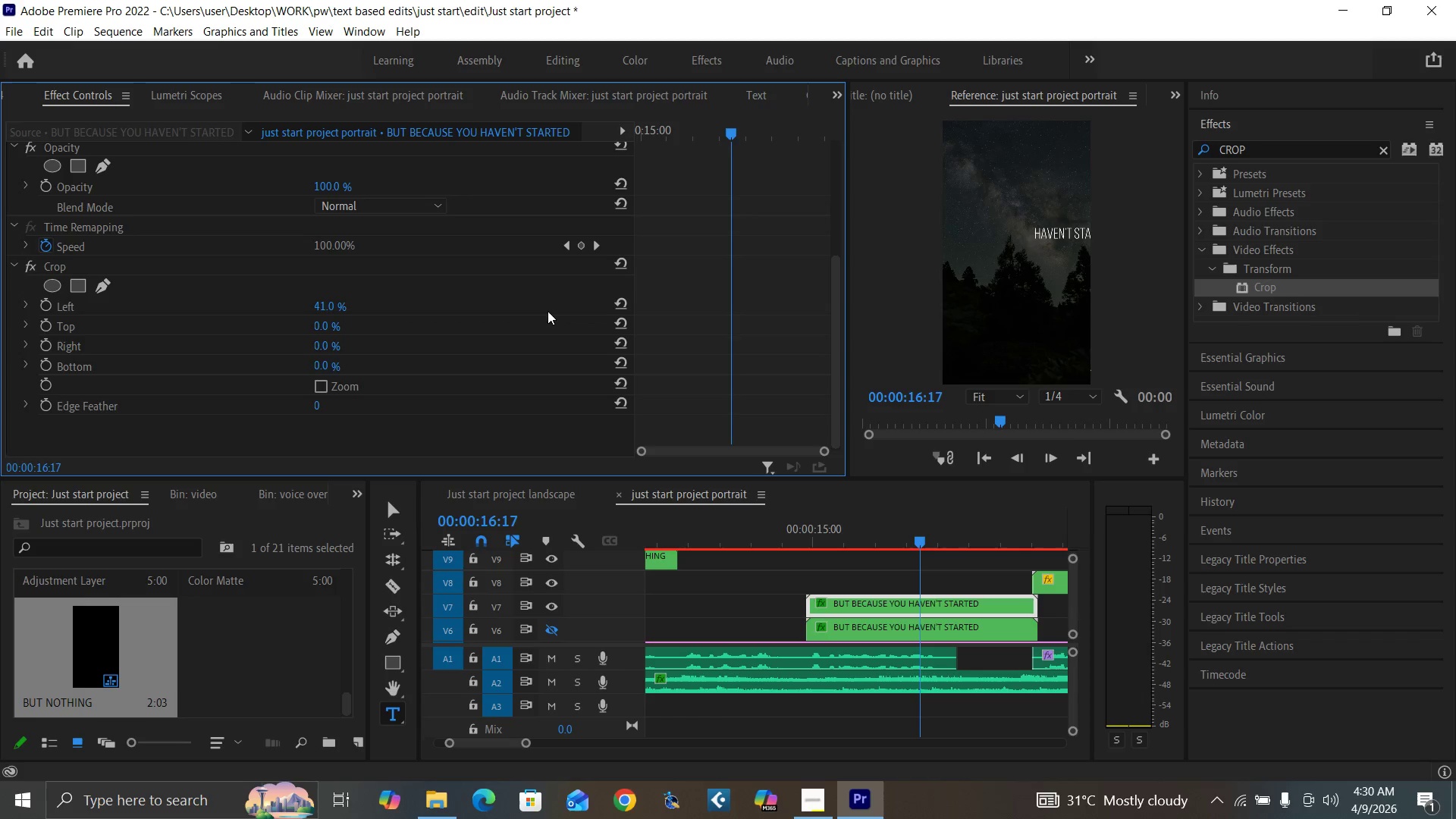 
key(Control+Backquote)
 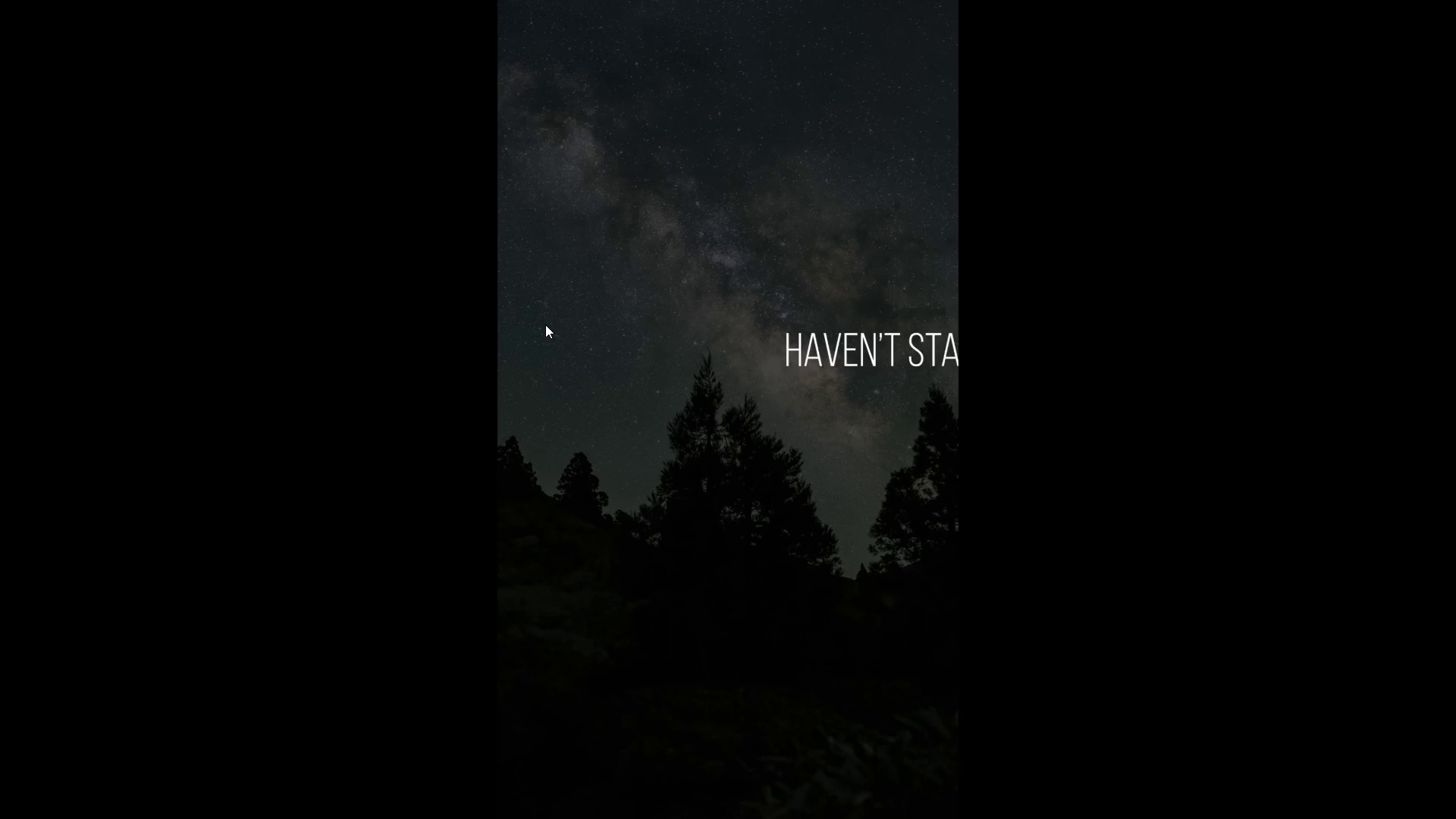 
key(Control+Backquote)
 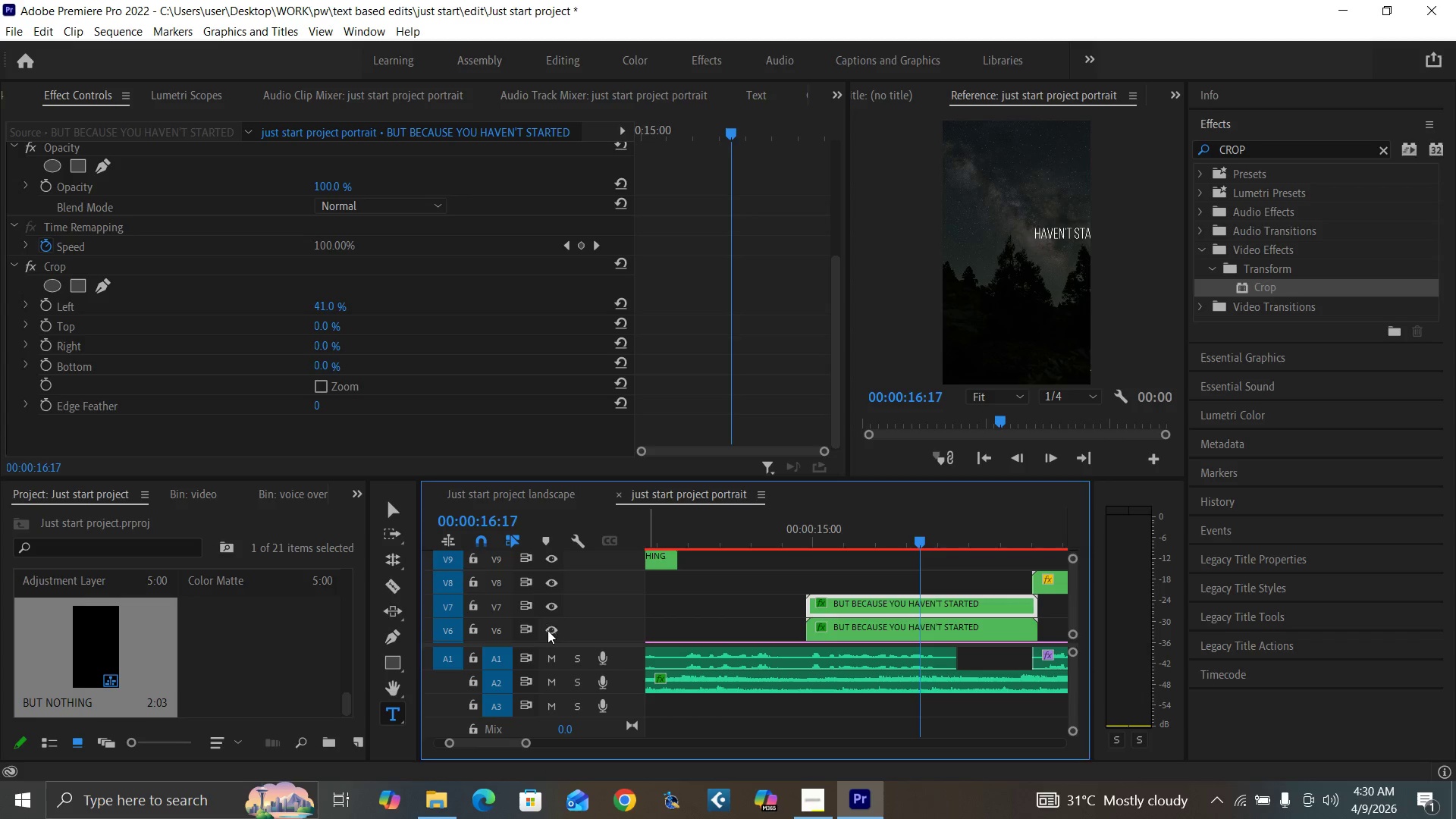 
left_click([848, 623])
 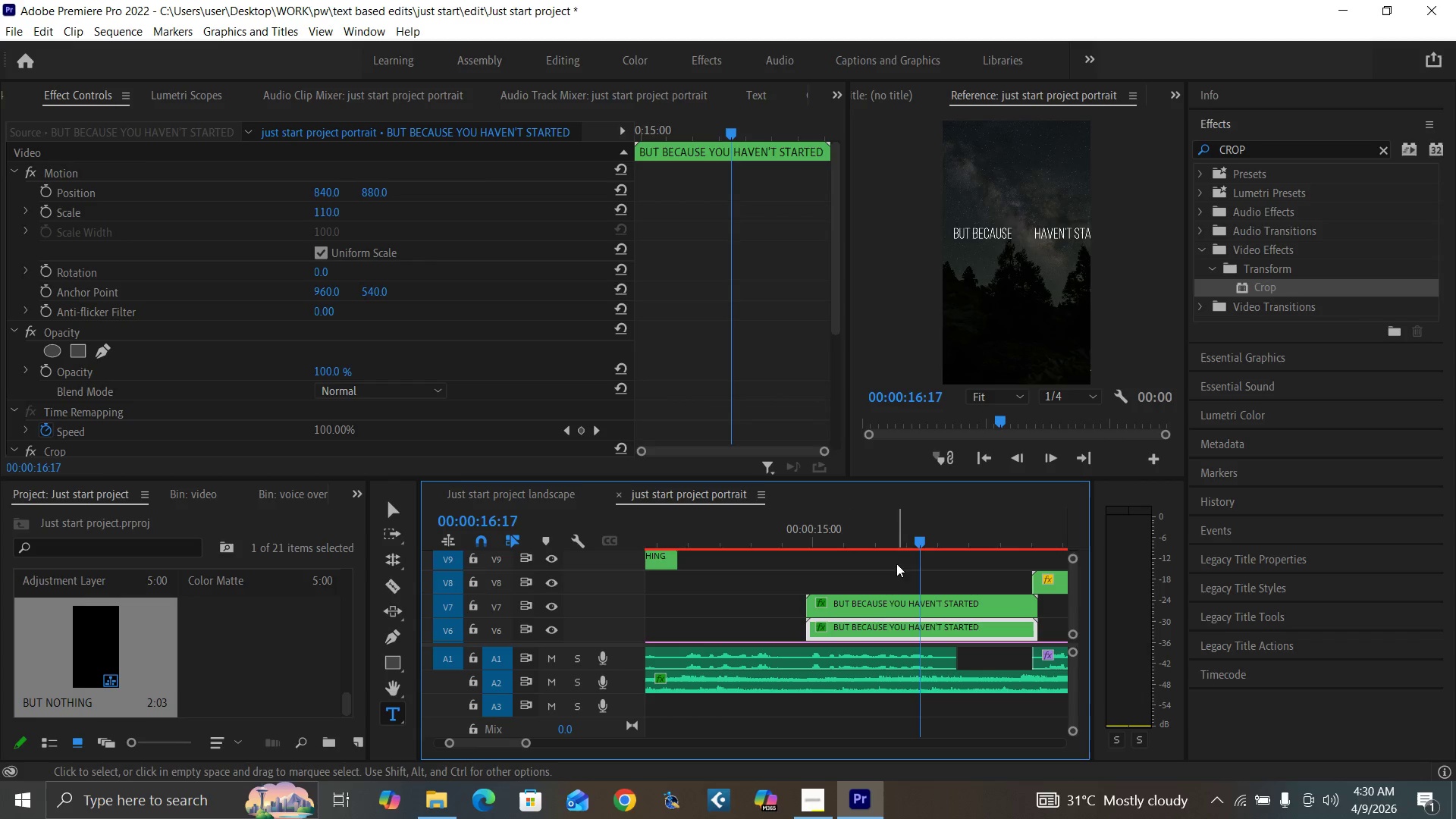 
left_click([894, 605])
 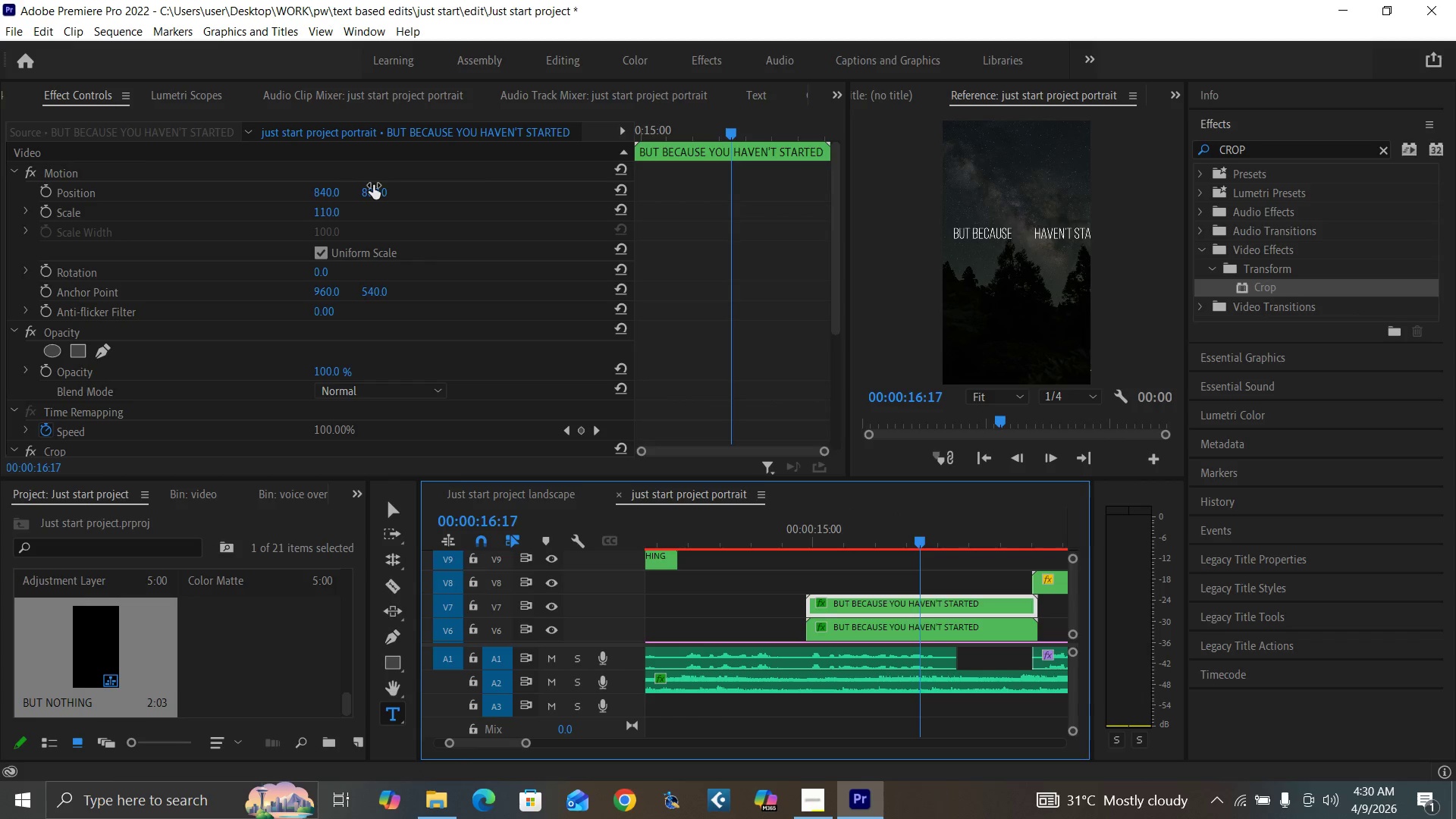 
left_click([373, 187])
 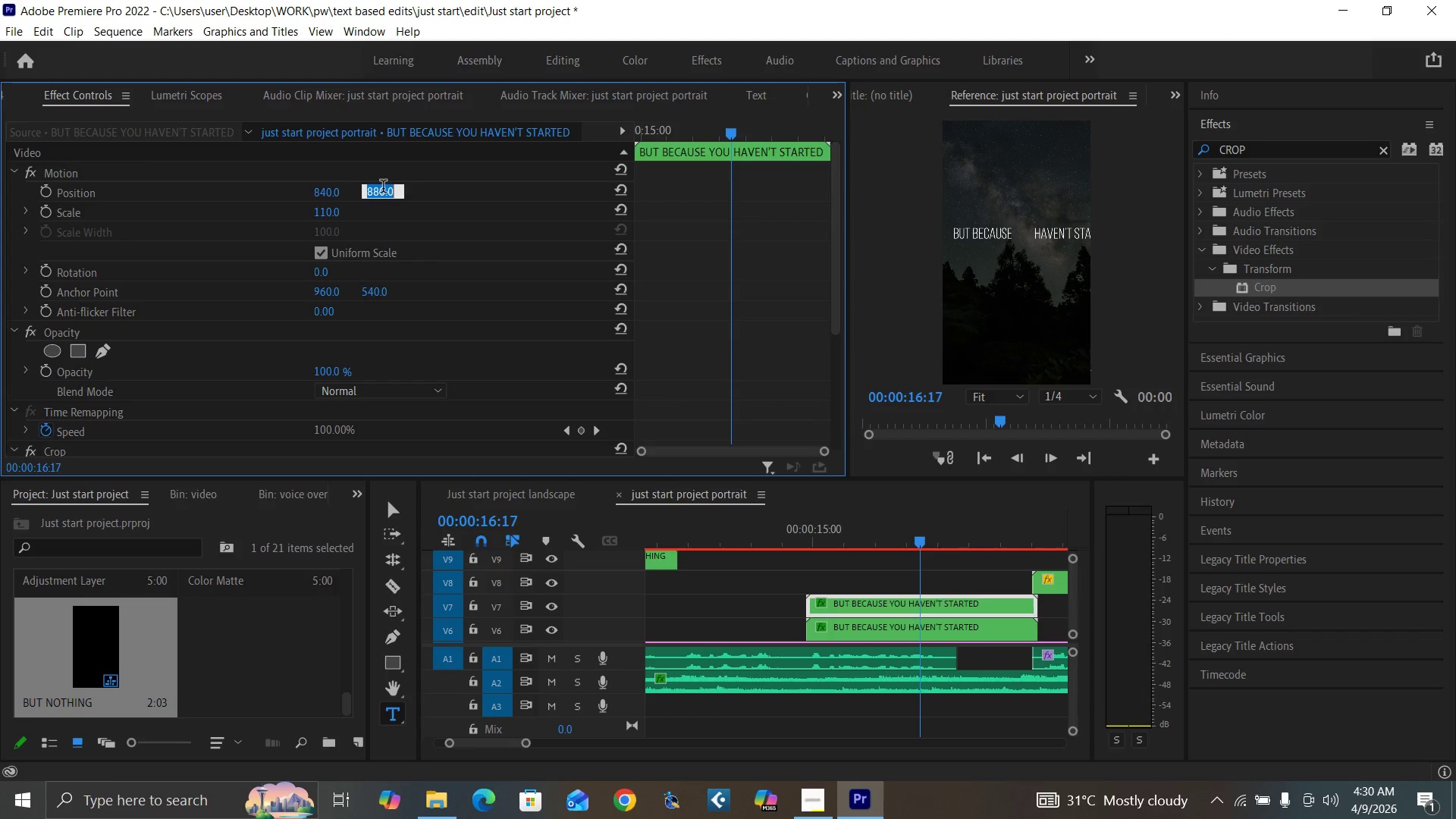 
type(990)
 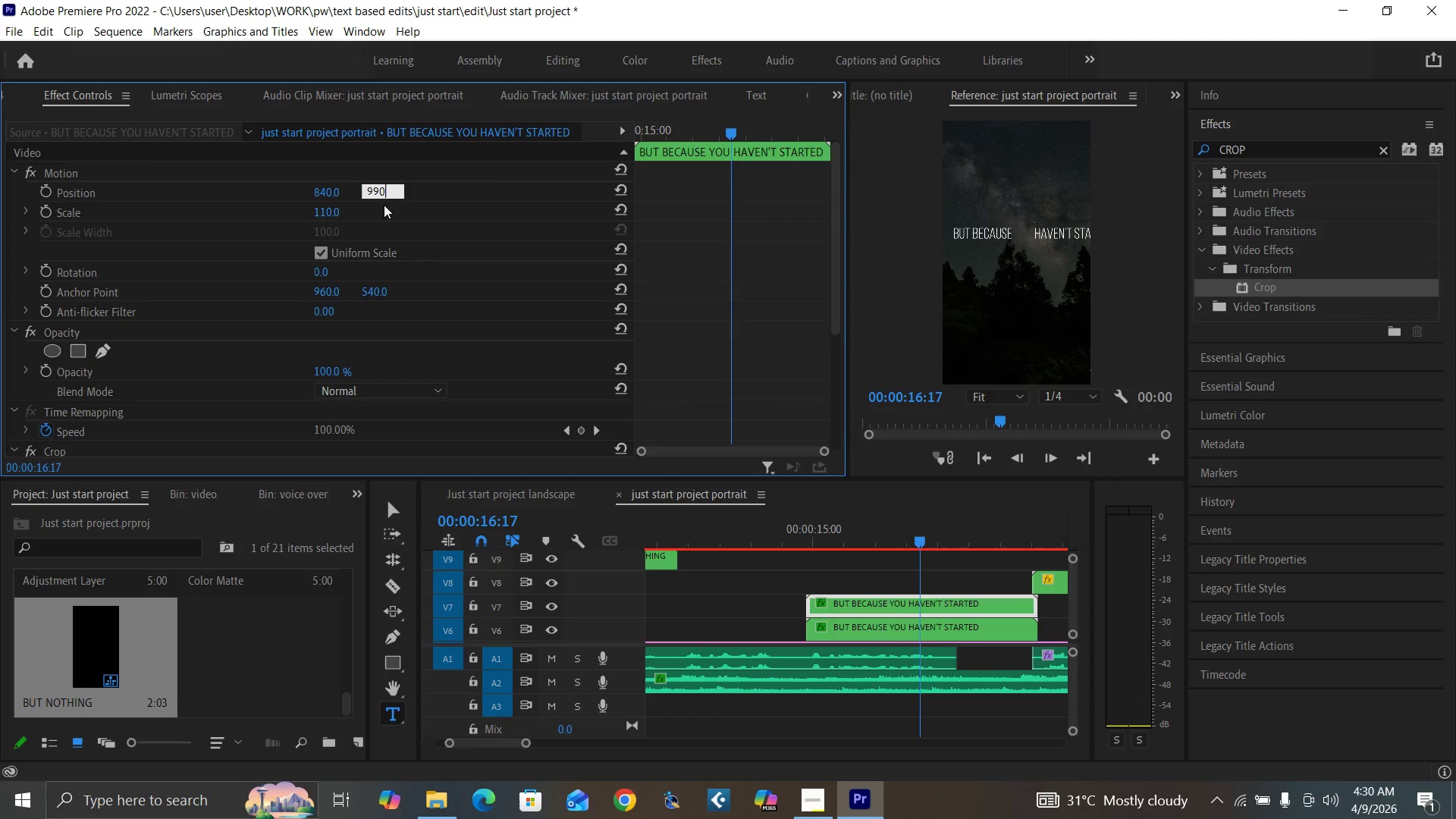 
key(Enter)
 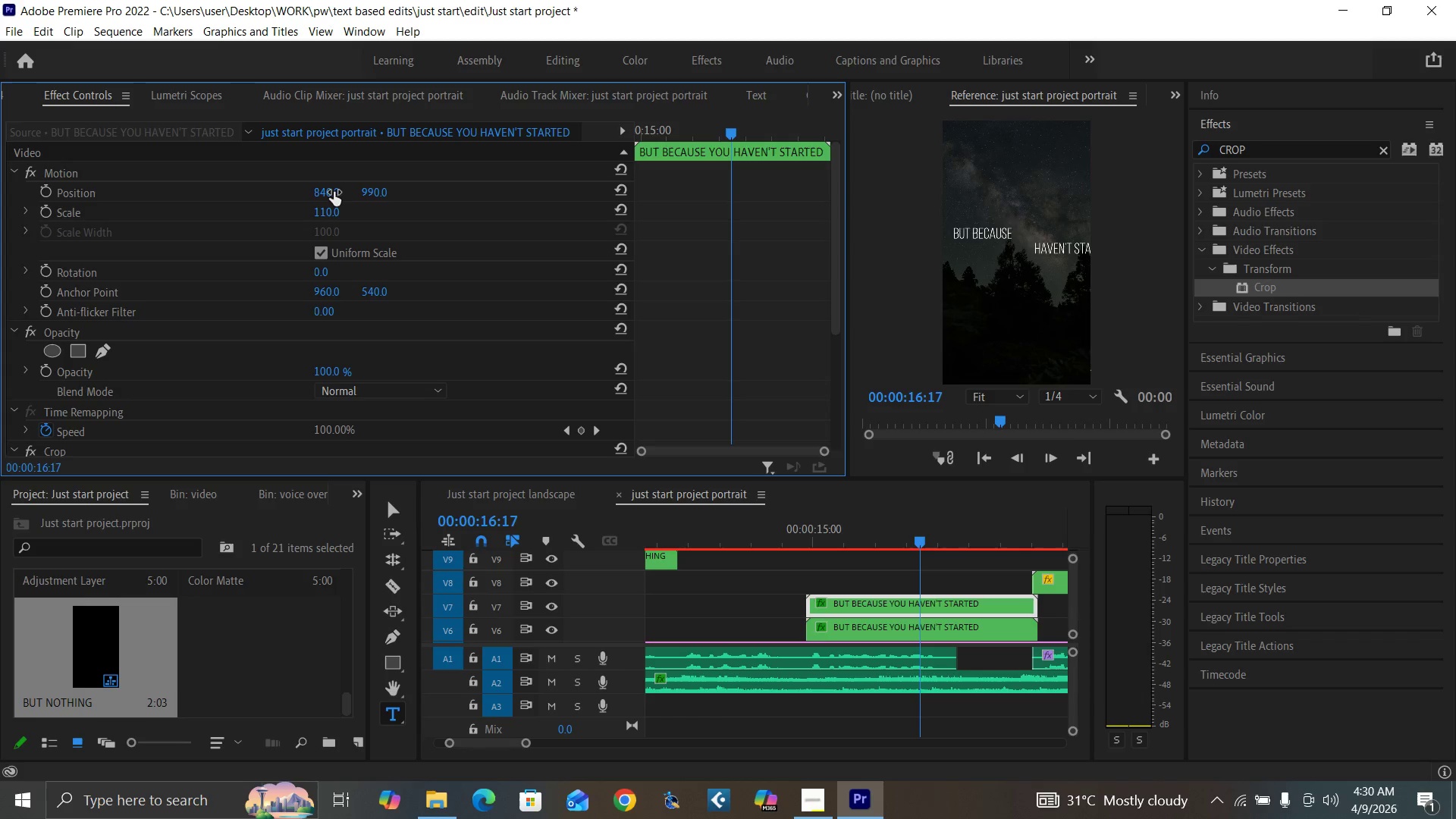 
wait(5.44)
 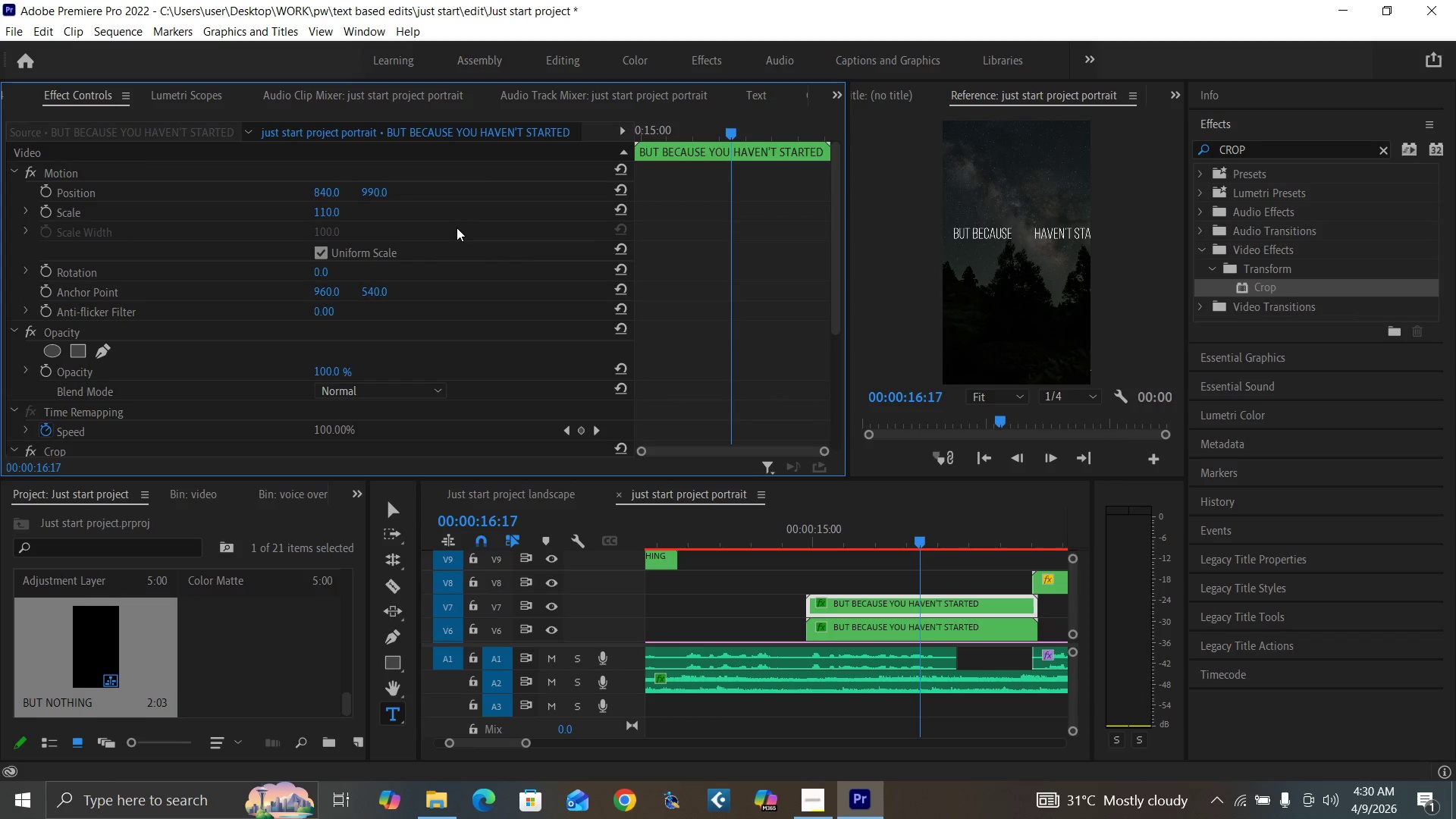 
left_click_drag(start_coordinate=[326, 190], to_coordinate=[85, 255])
 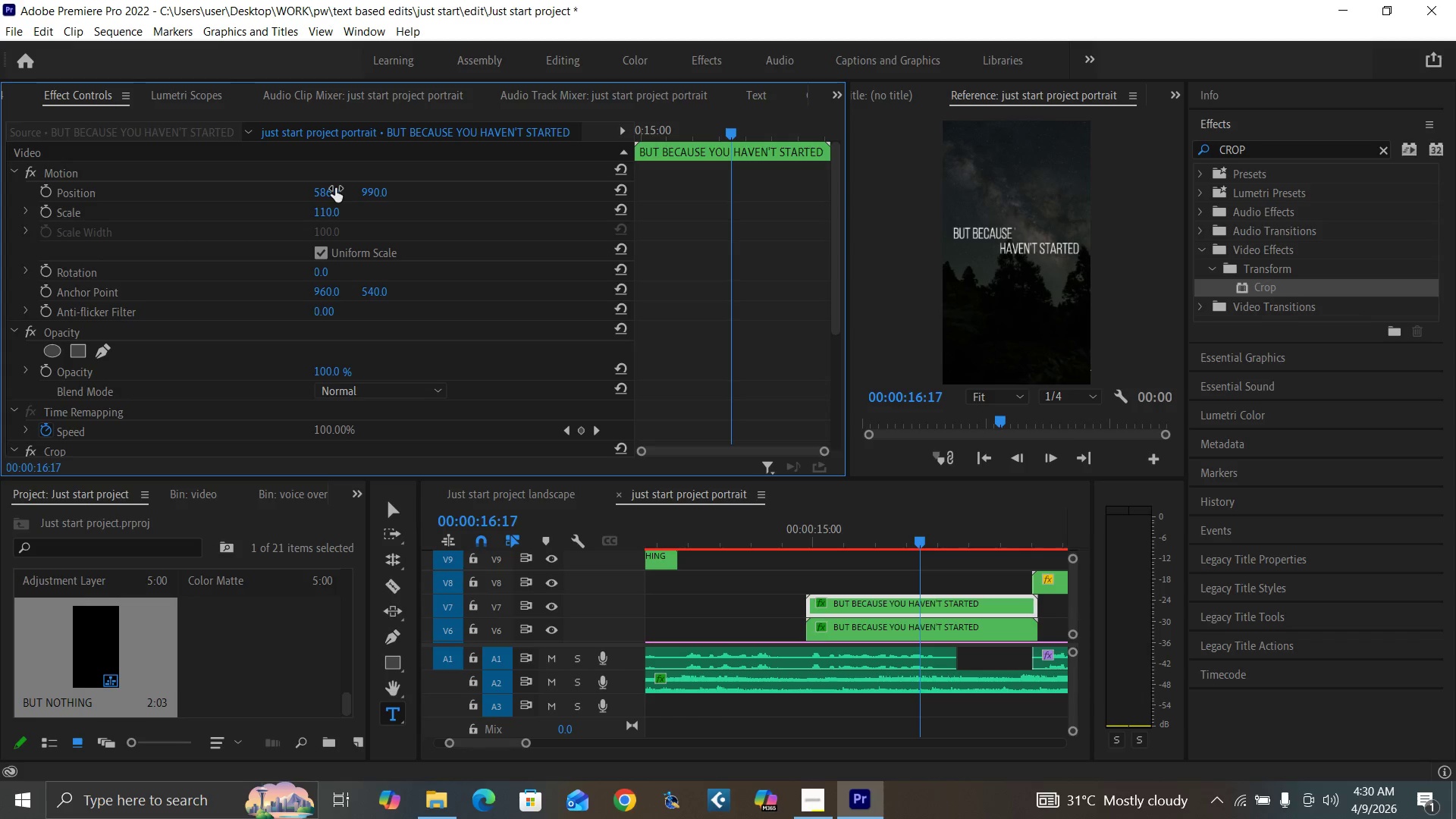 
key(Control+Backquote)
 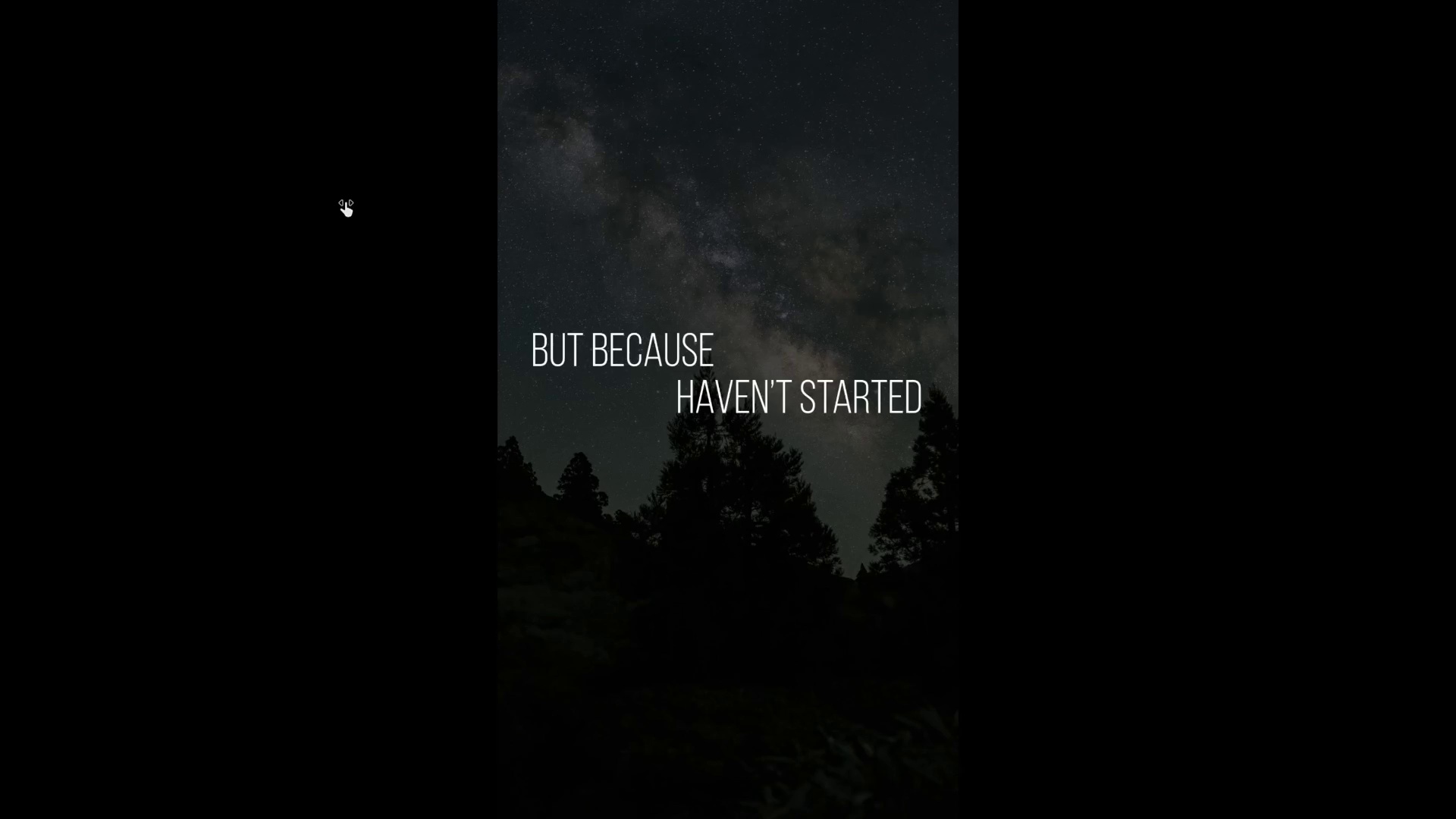 
hold_key(key=ControlLeft, duration=1.52)
 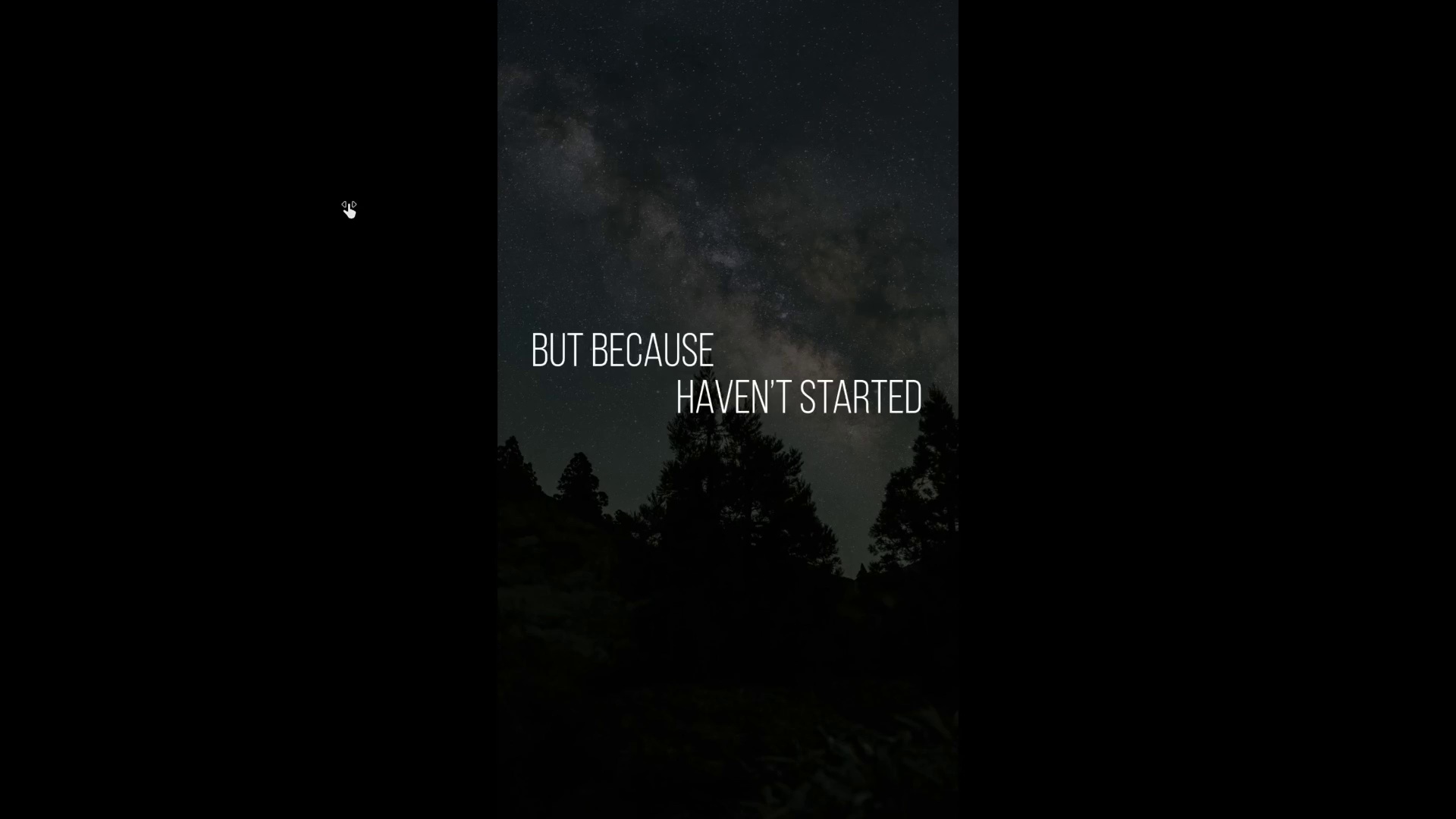 
hold_key(key=ControlLeft, duration=1.5)
 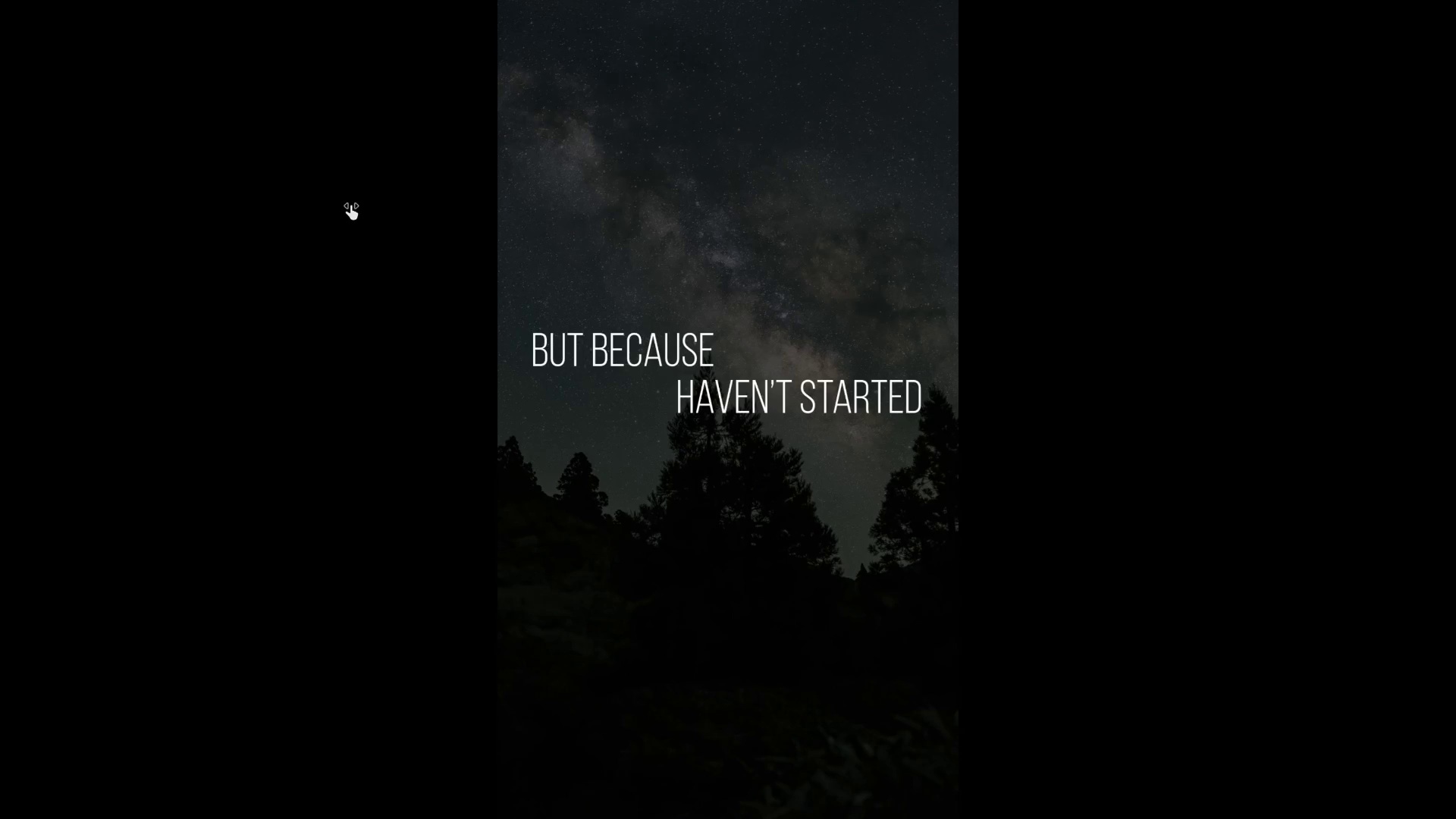 
key(Control+Backquote)
 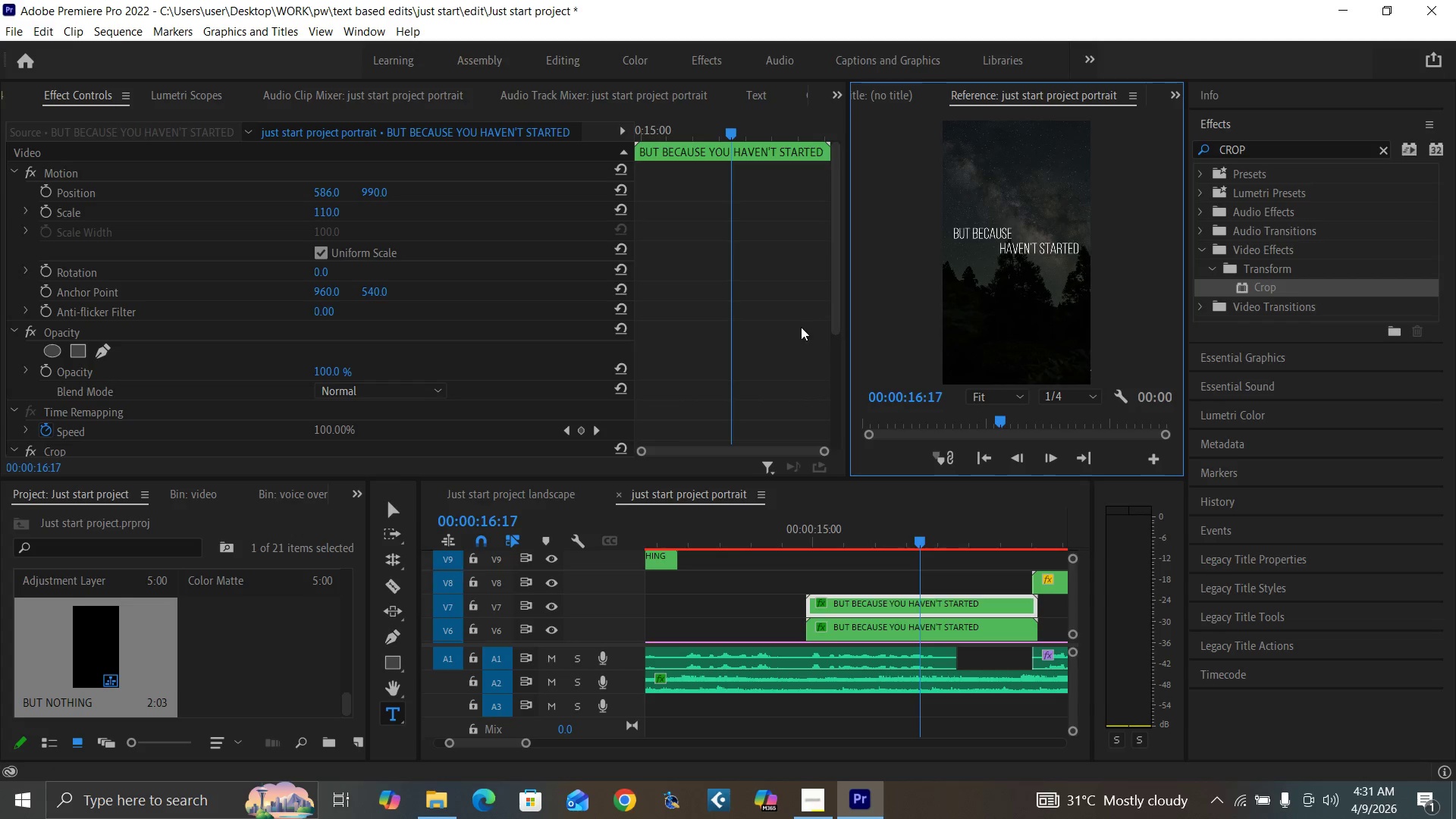 
left_click_drag(start_coordinate=[836, 320], to_coordinate=[854, 408])
 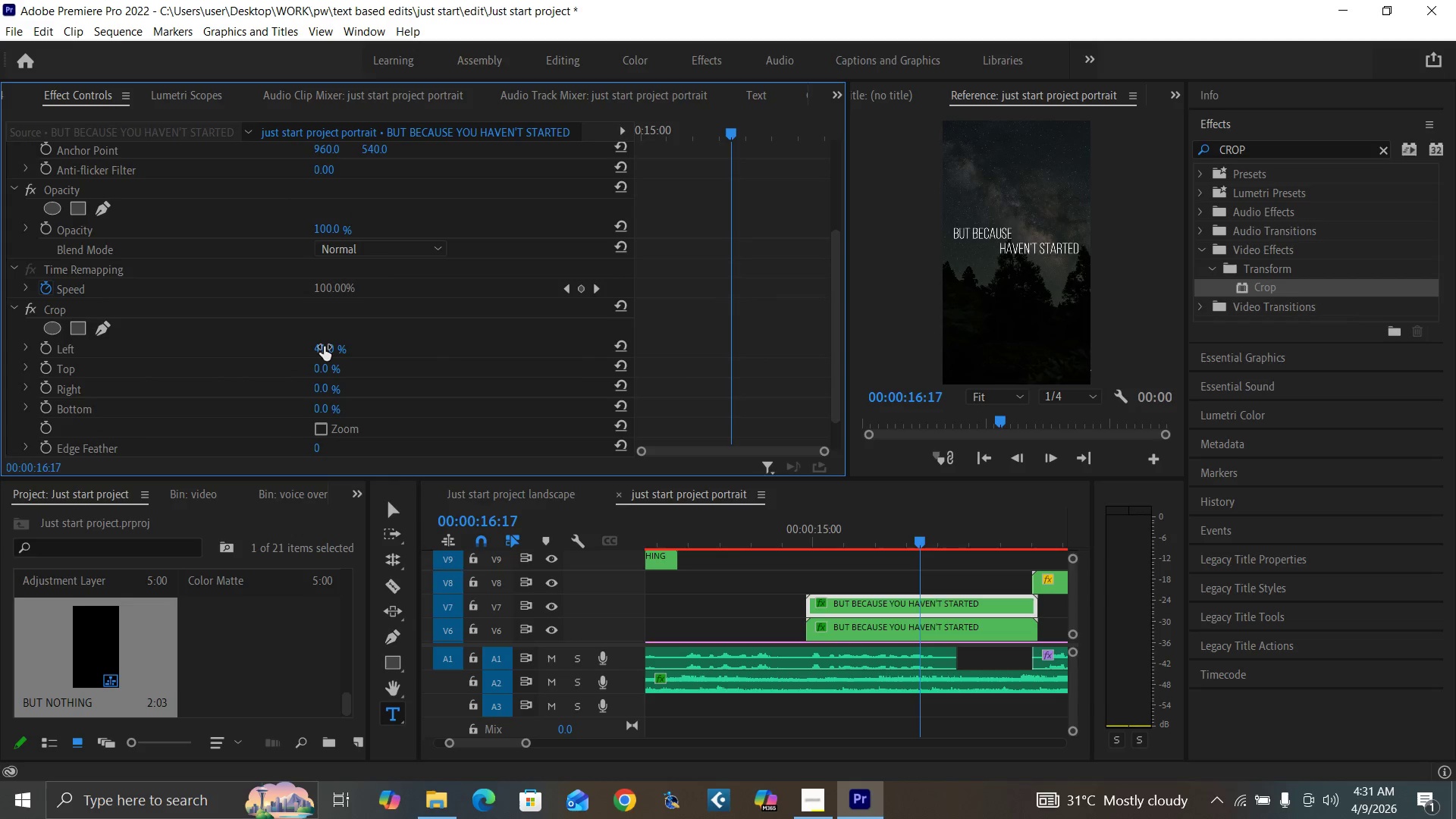 
left_click([324, 347])
 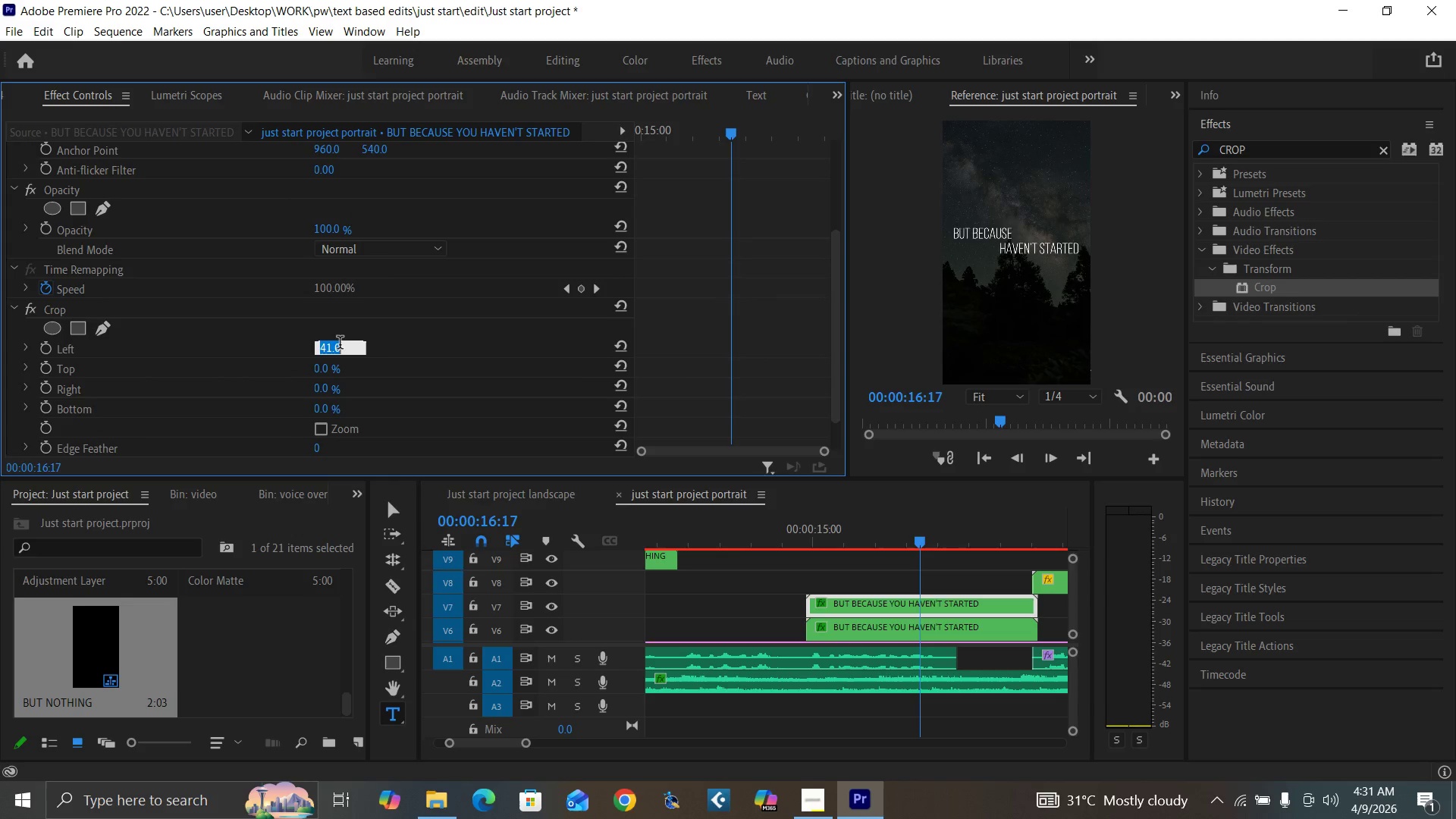 
type(20)
 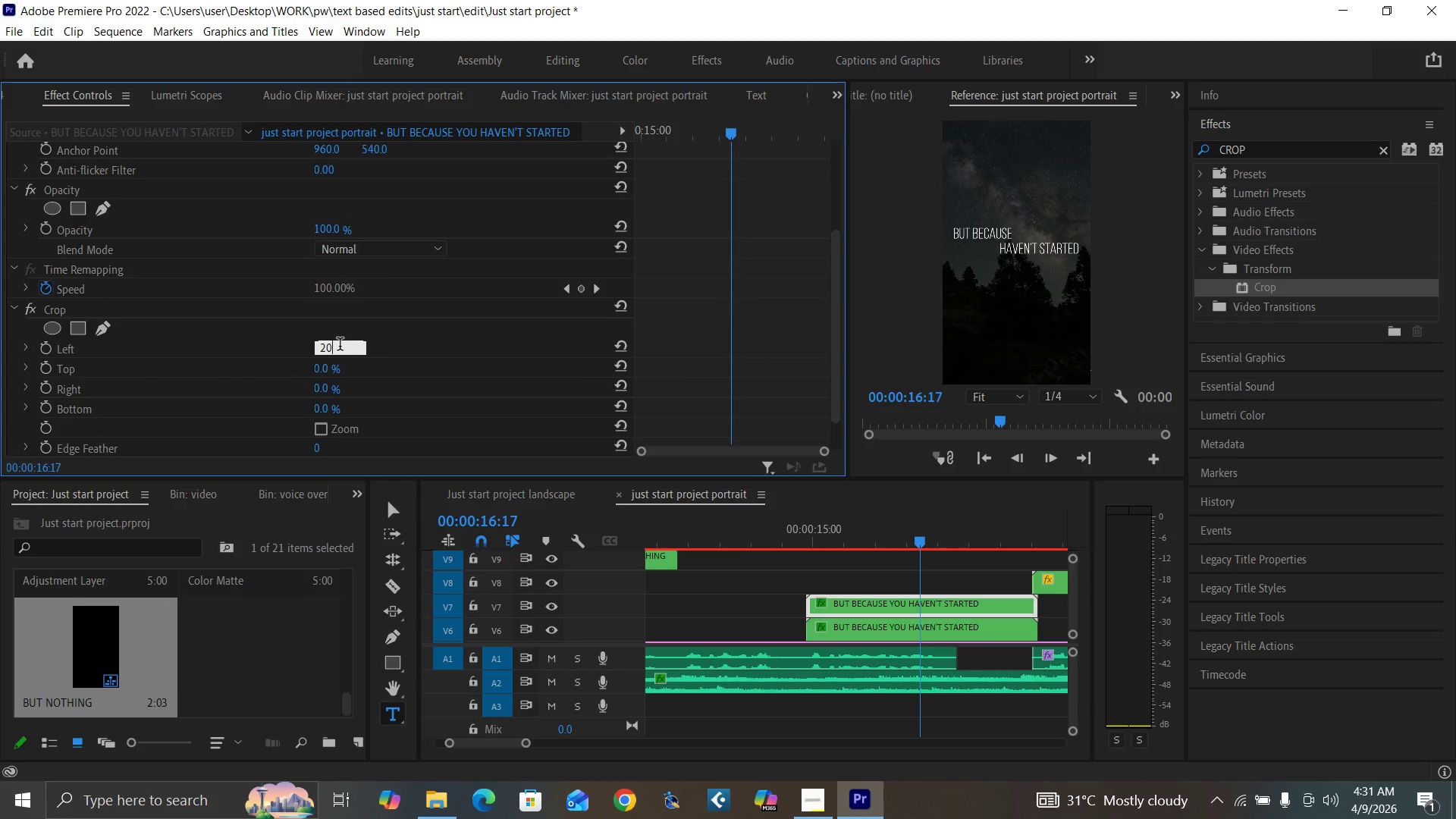 
key(Enter)
 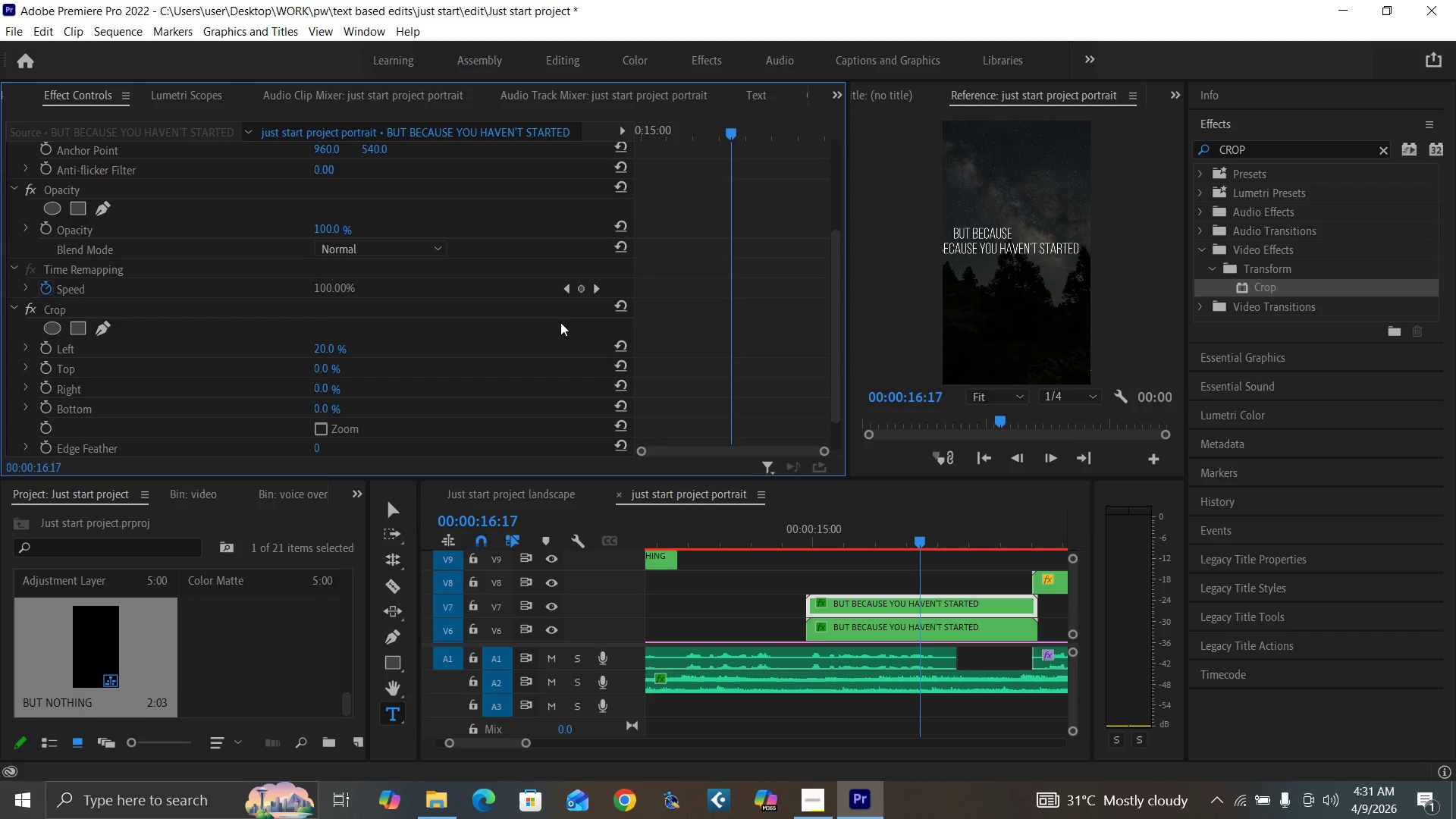 
wait(7.05)
 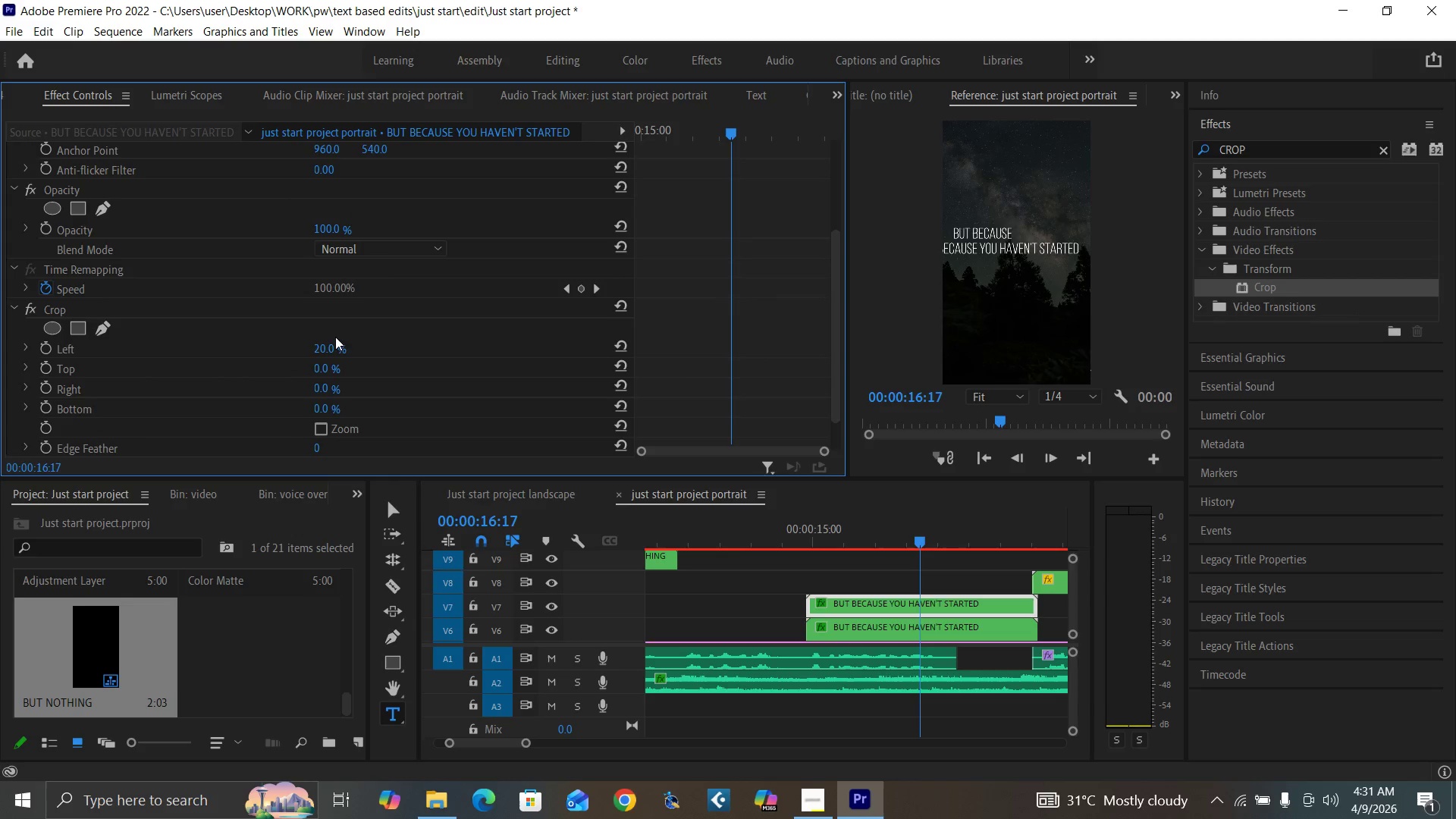 
left_click([320, 347])
 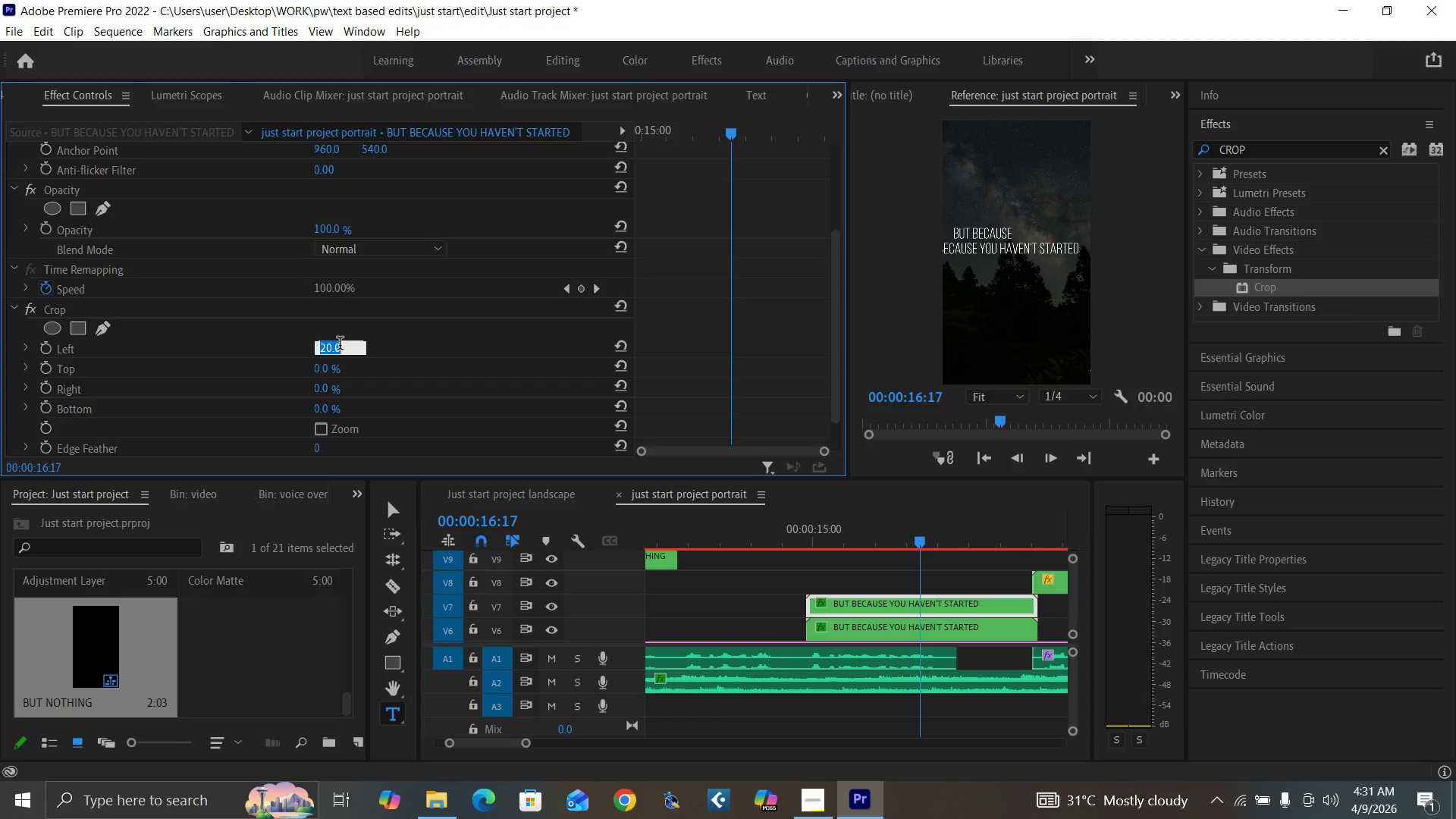 
type(30)
 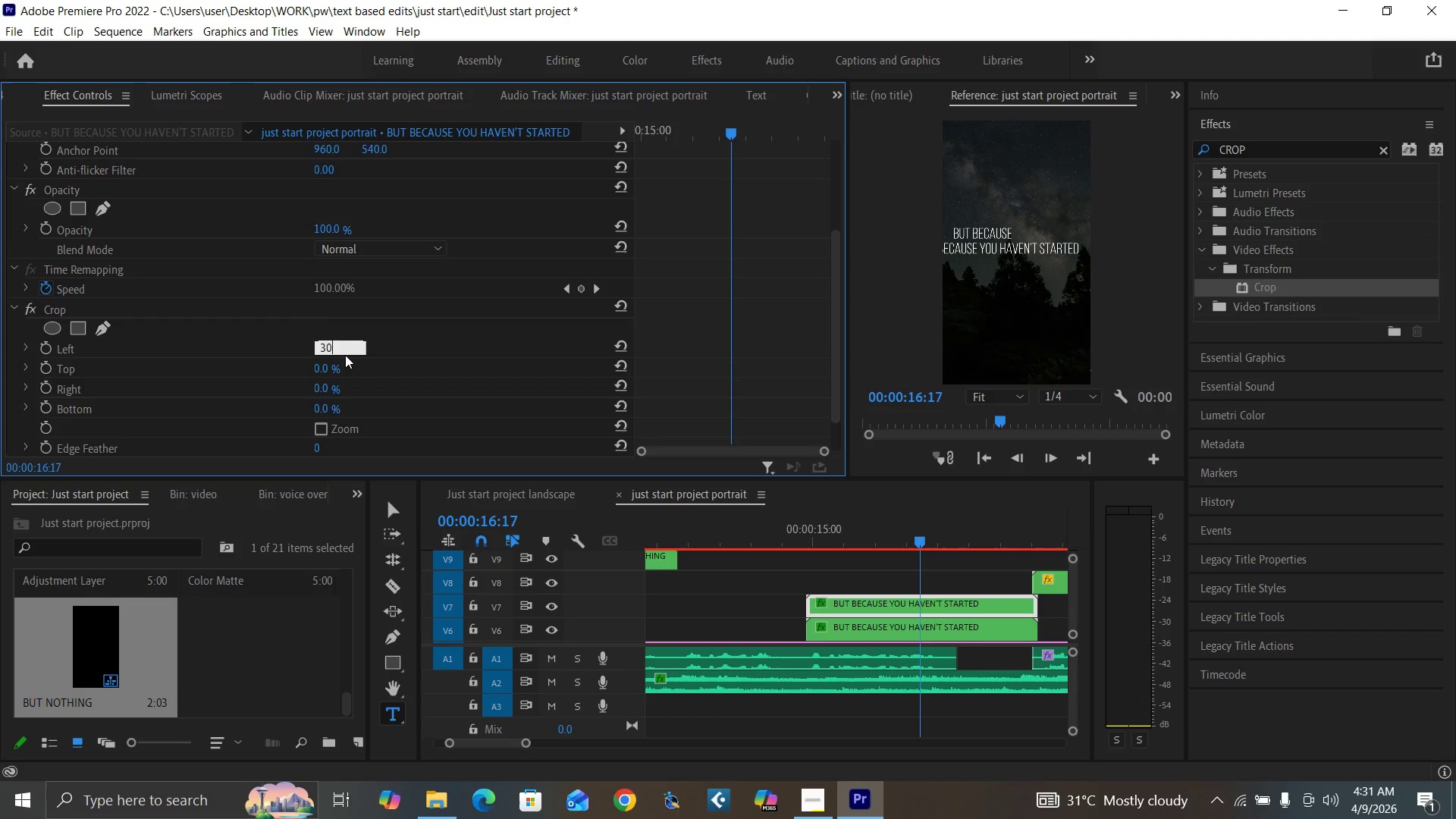 
key(Enter)
 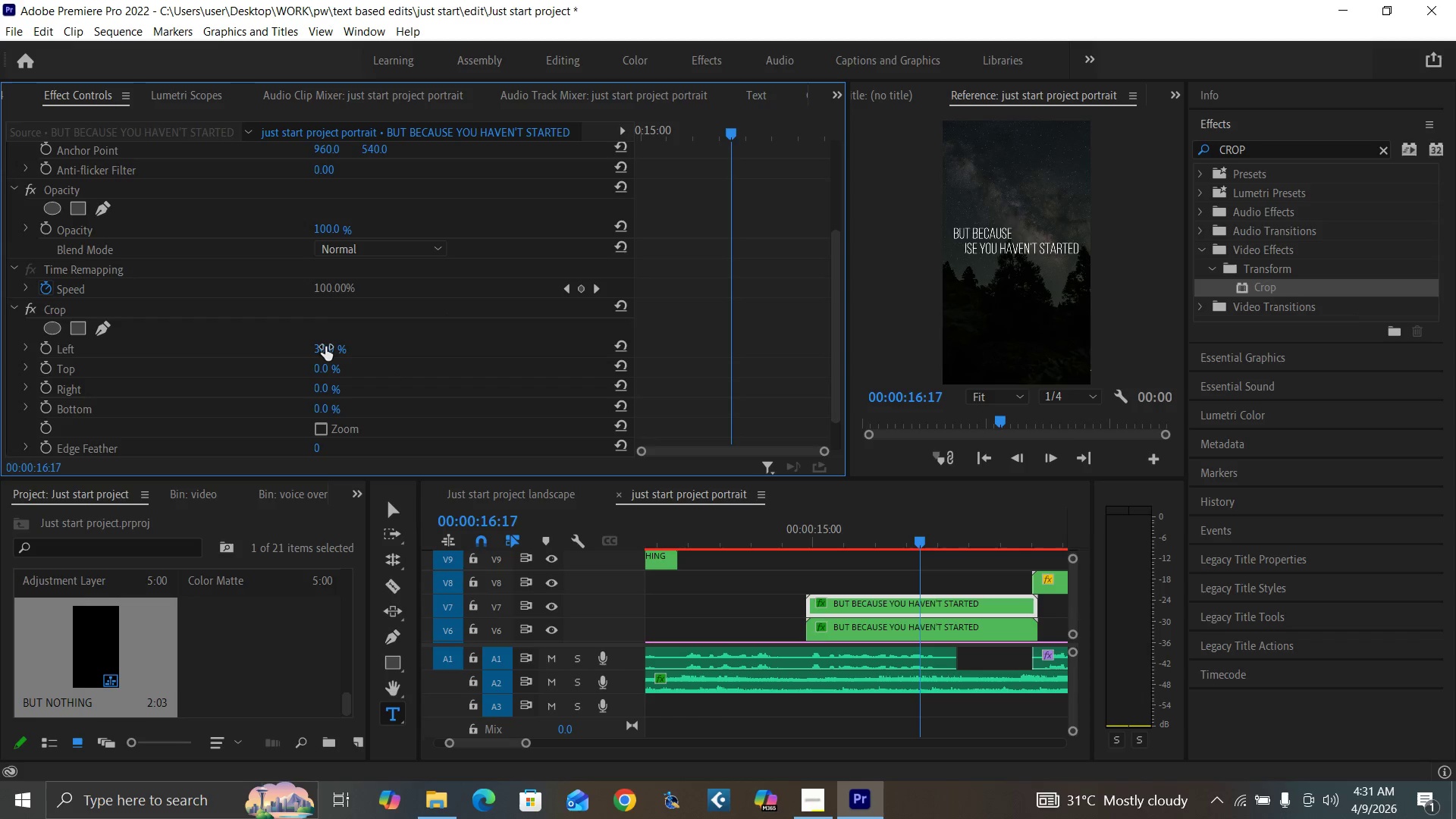 
left_click([325, 347])
 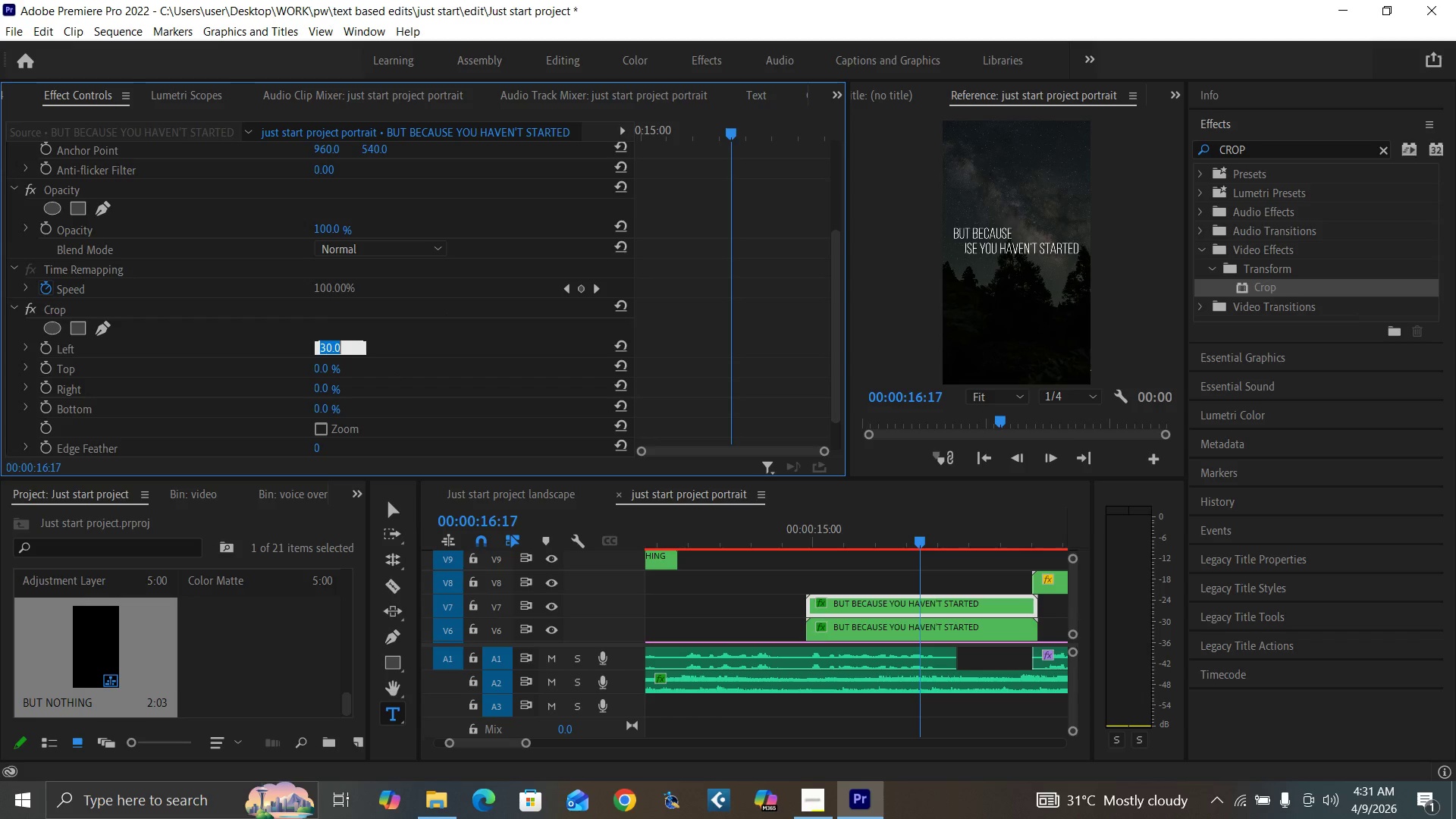 
type(35)
 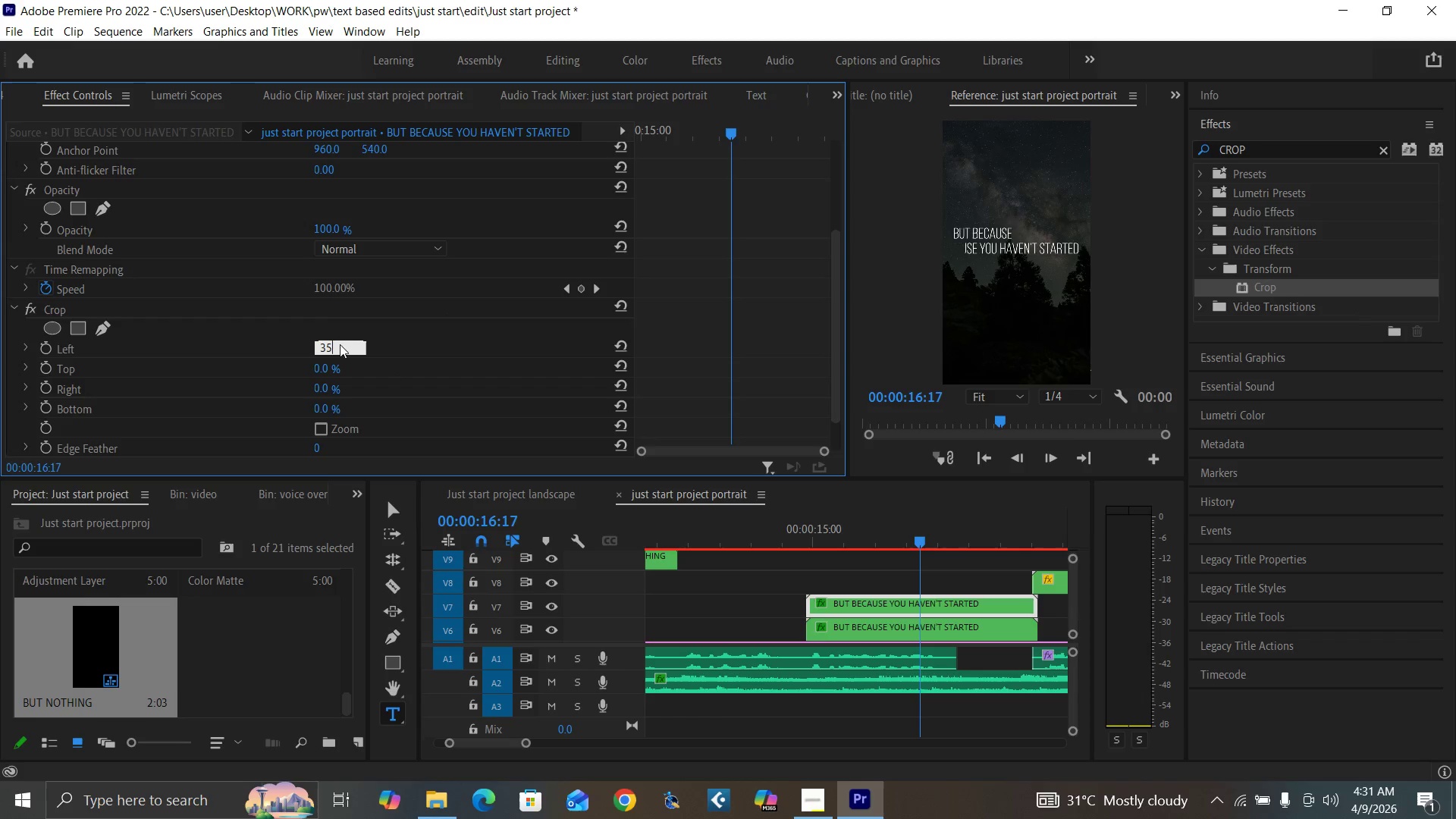 
key(Enter)
 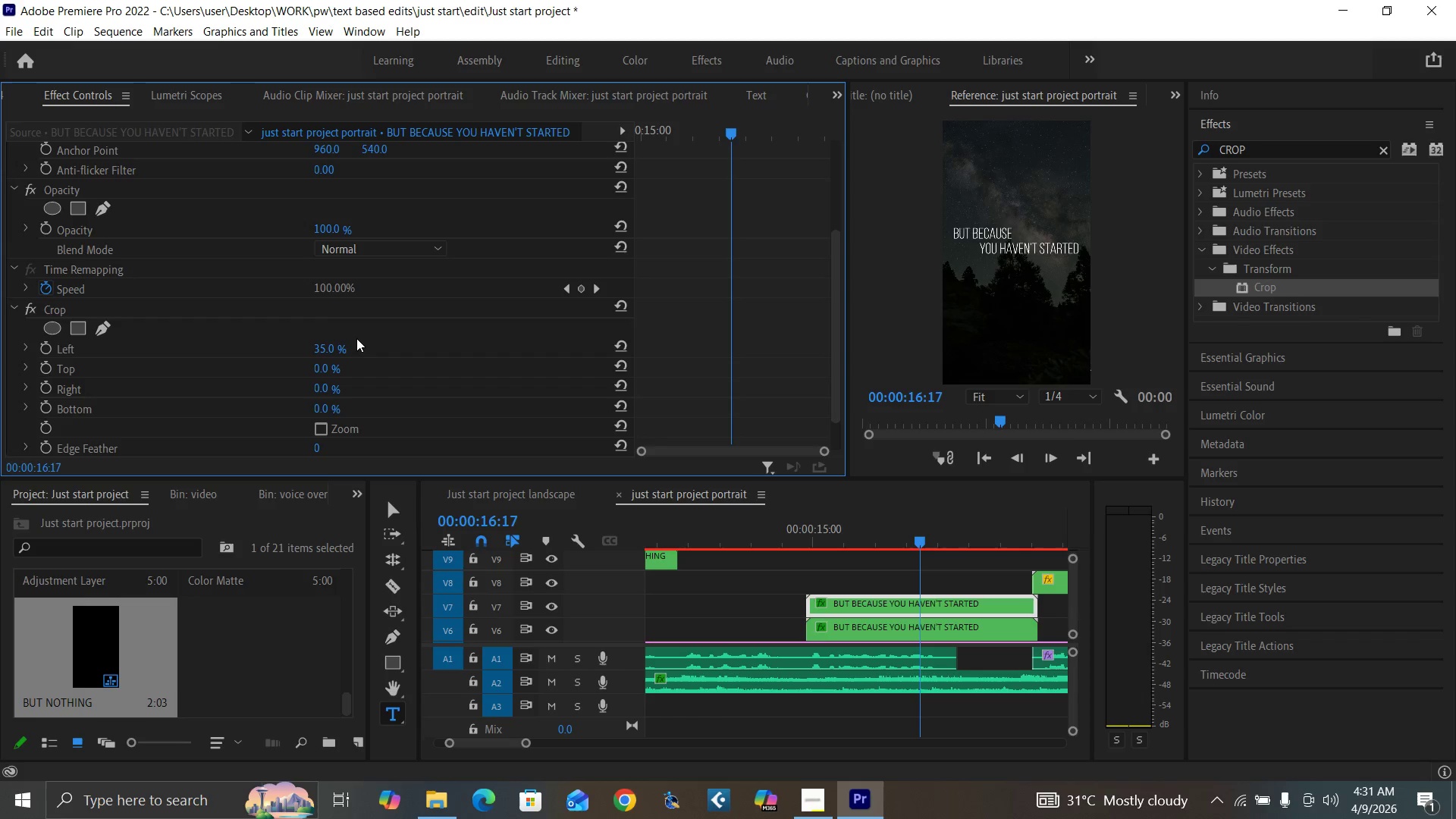 
key(Control+Backquote)
 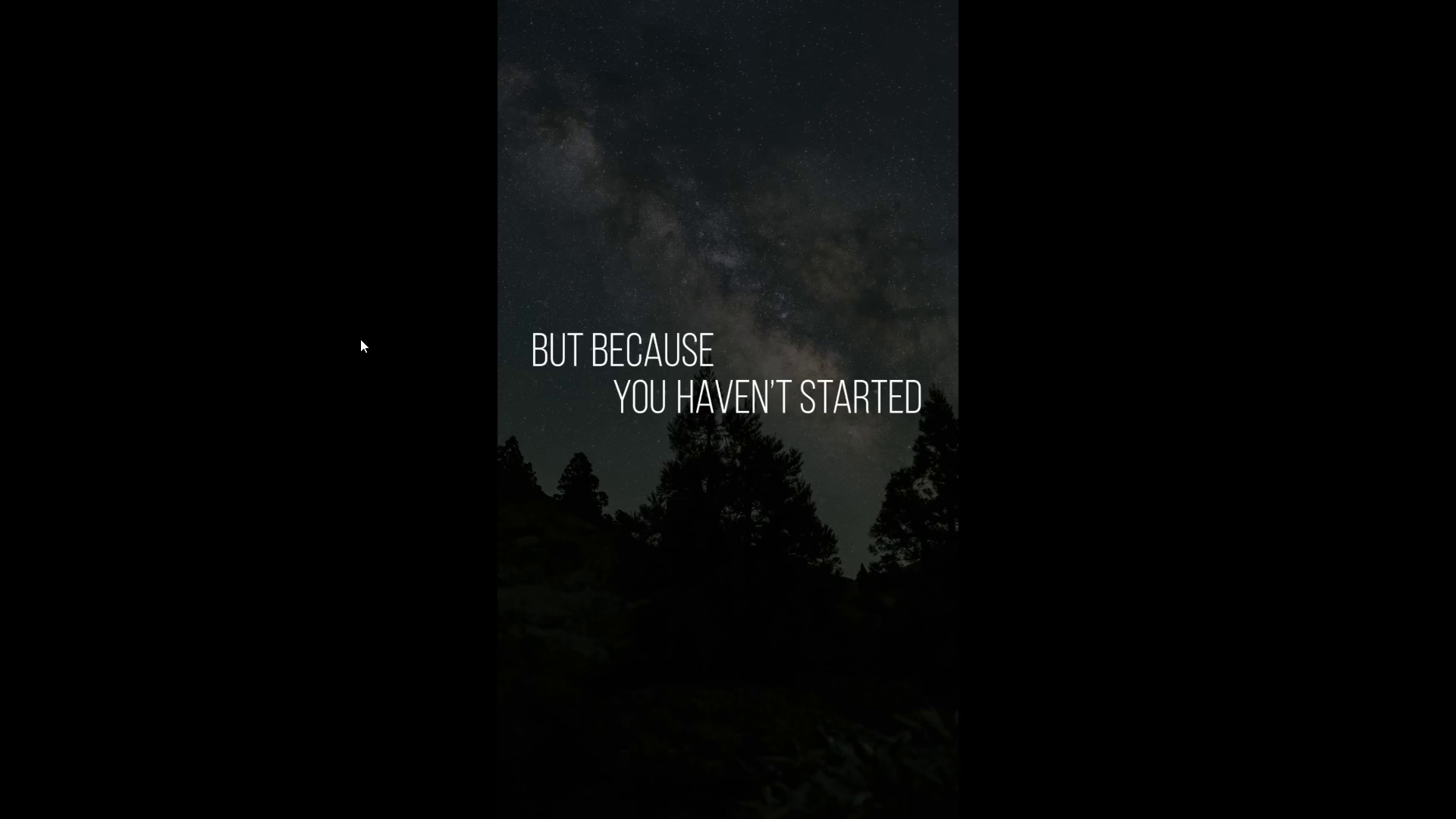 
hold_key(key=ControlLeft, duration=1.52)
 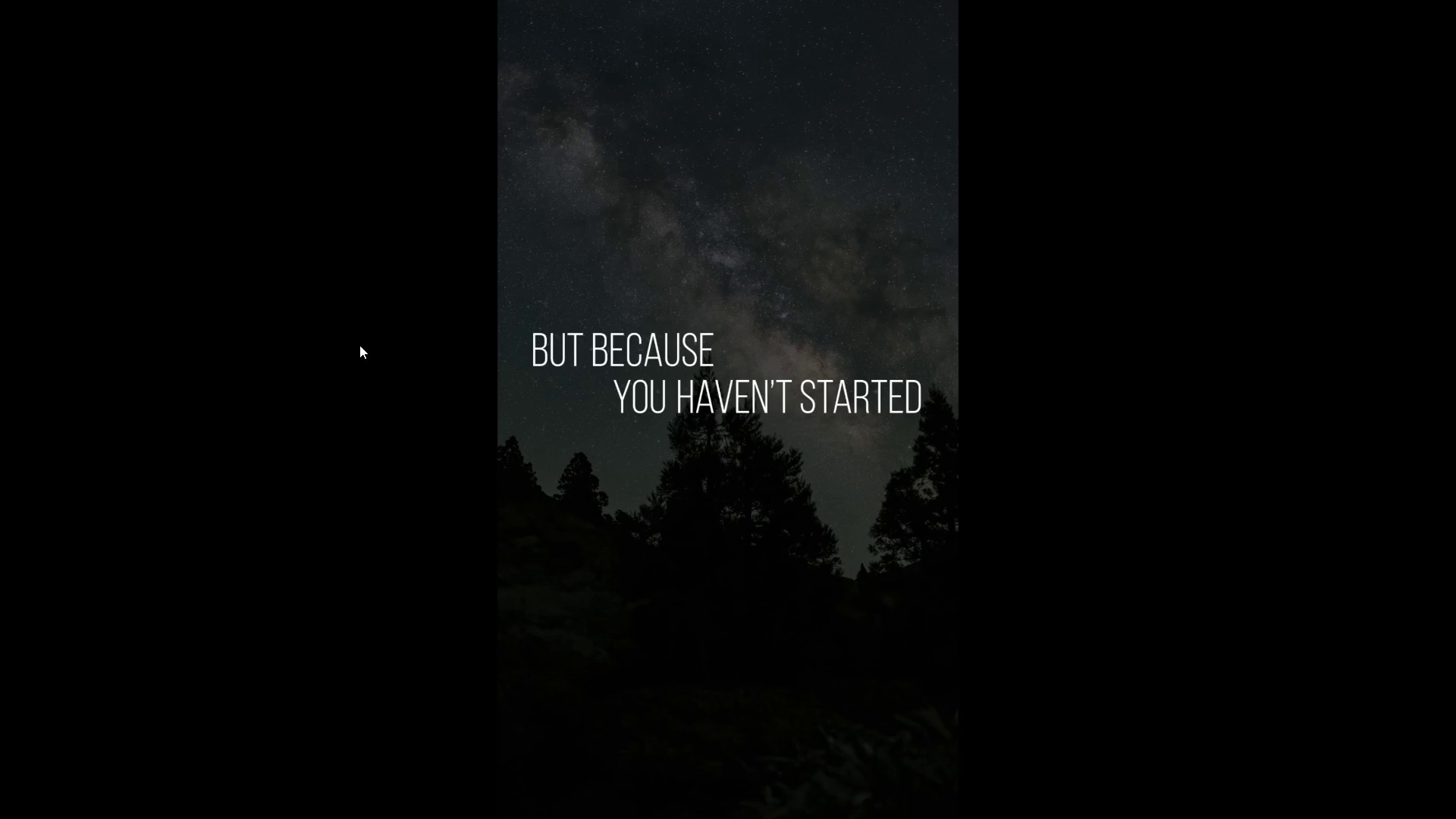 
hold_key(key=ControlLeft, duration=1.5)
 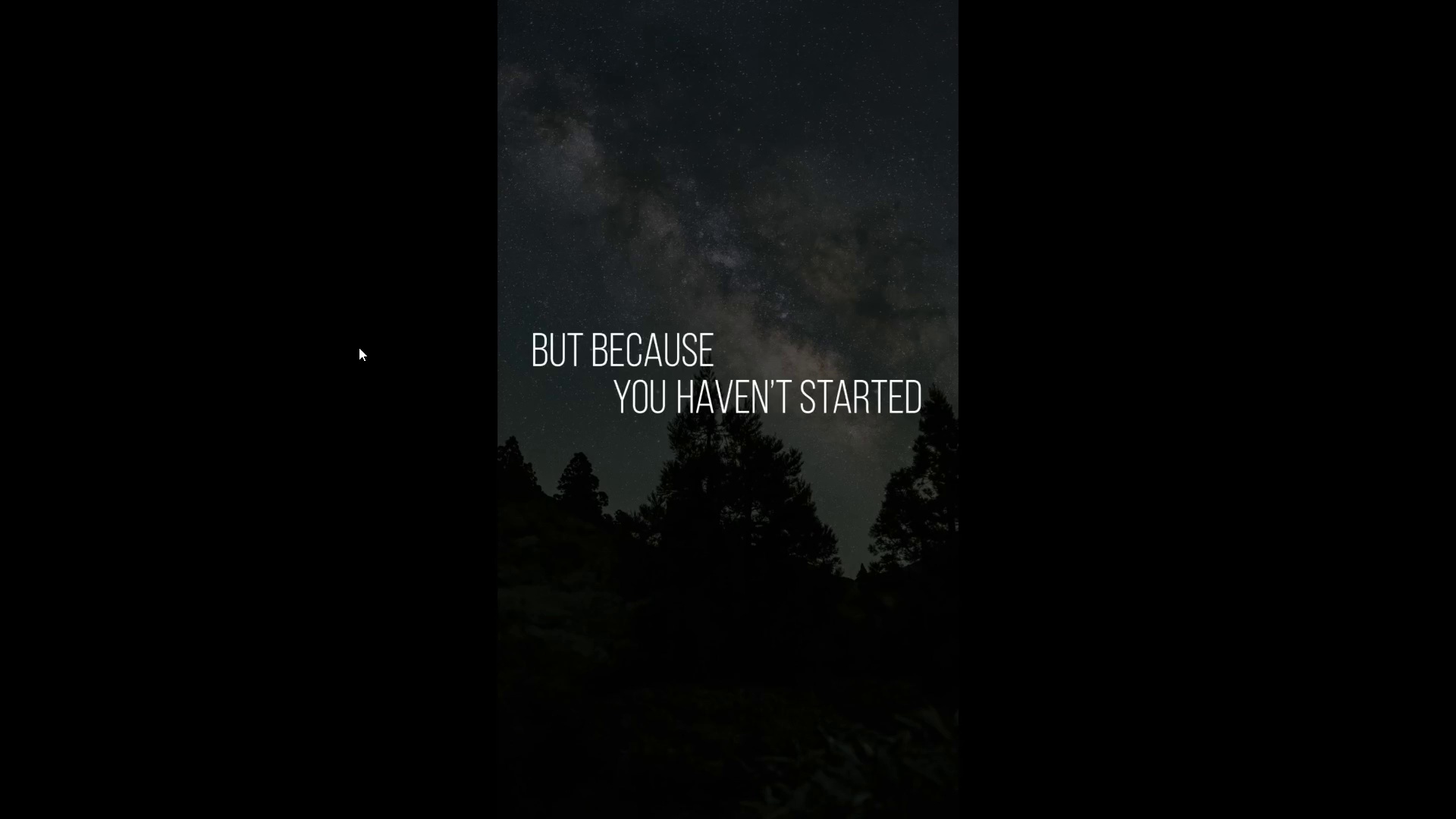 
hold_key(key=ControlLeft, duration=1.5)
 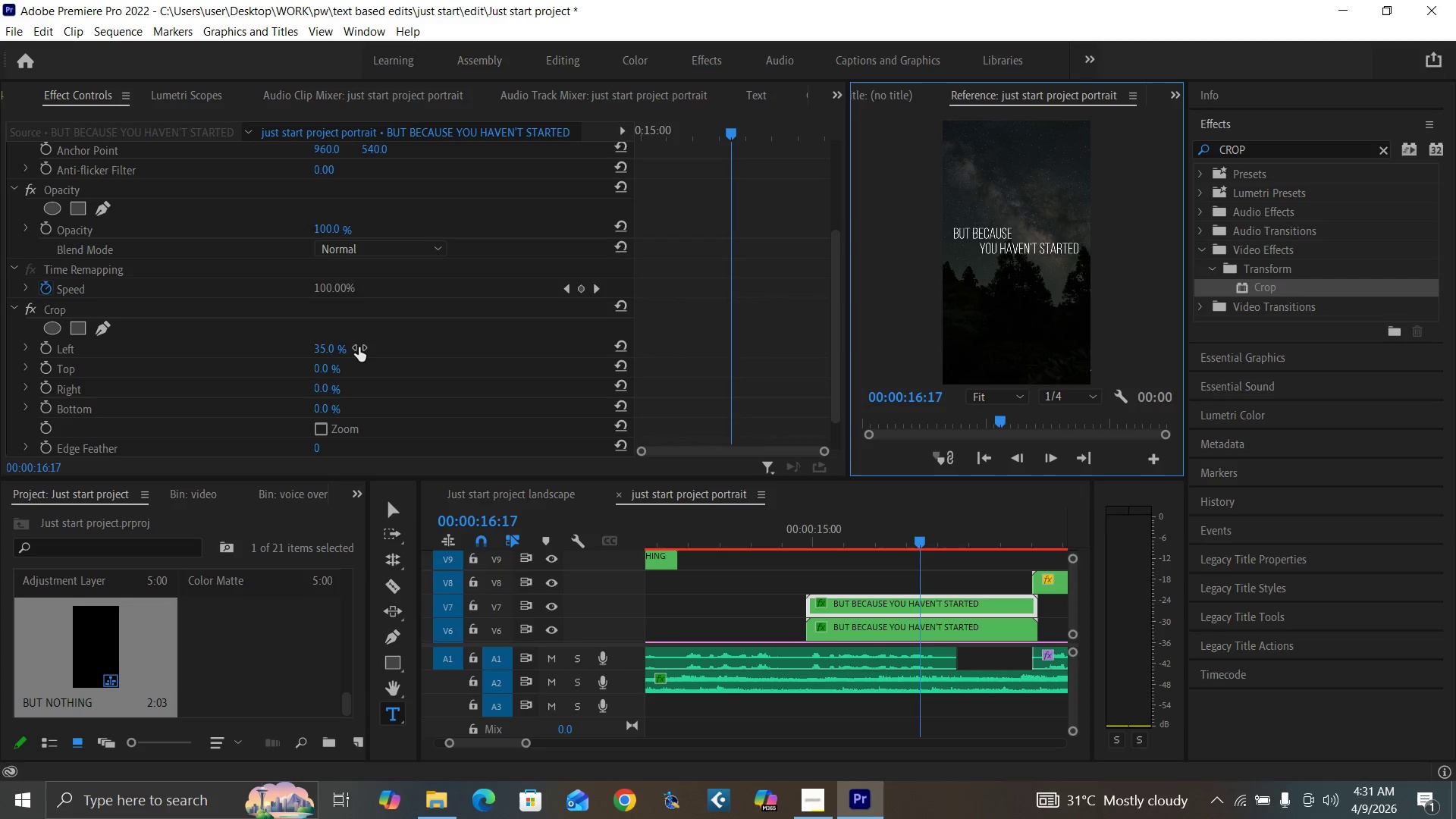 
key(Control+Backquote)
 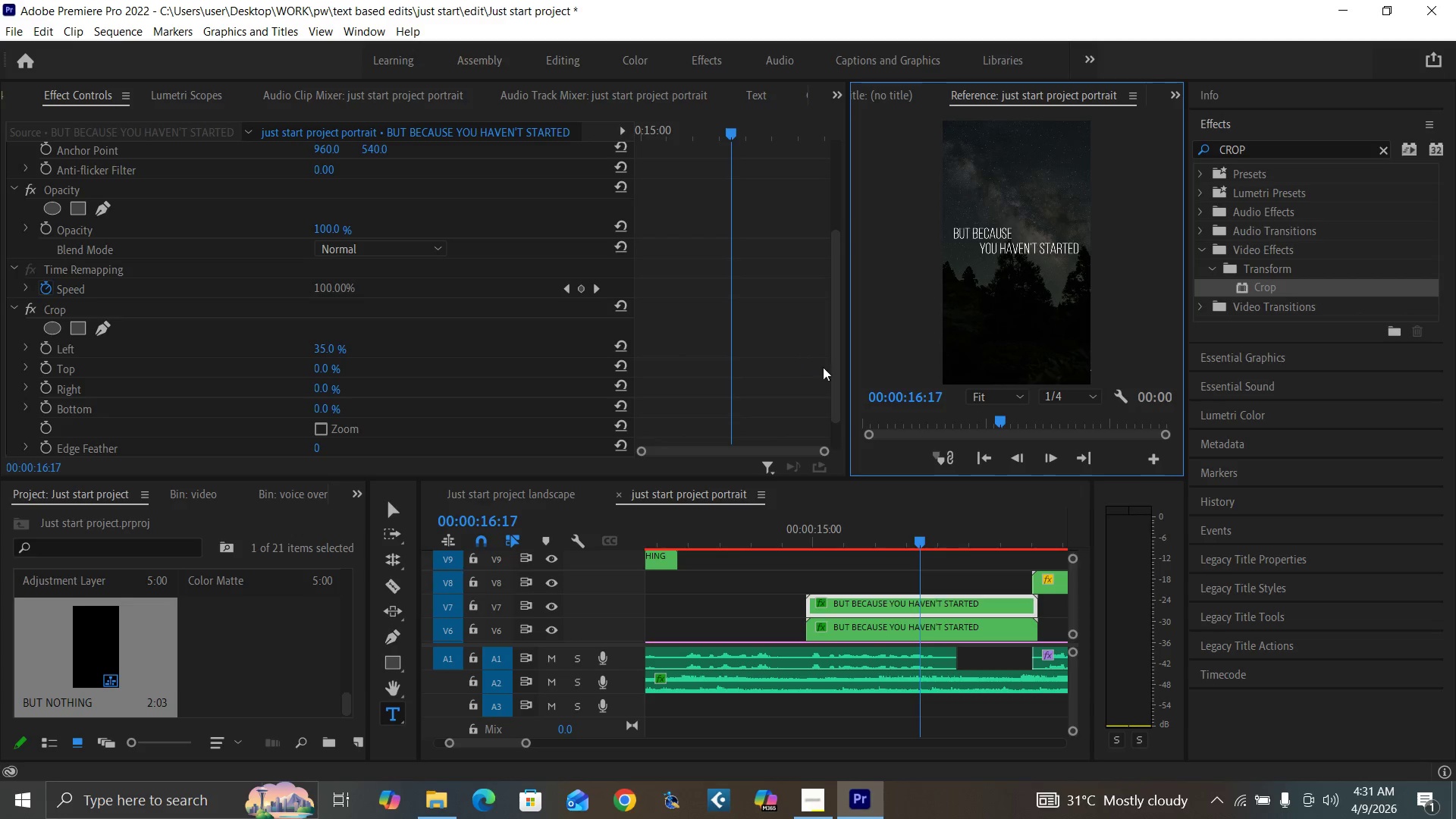 
left_click_drag(start_coordinate=[833, 372], to_coordinate=[828, 212])
 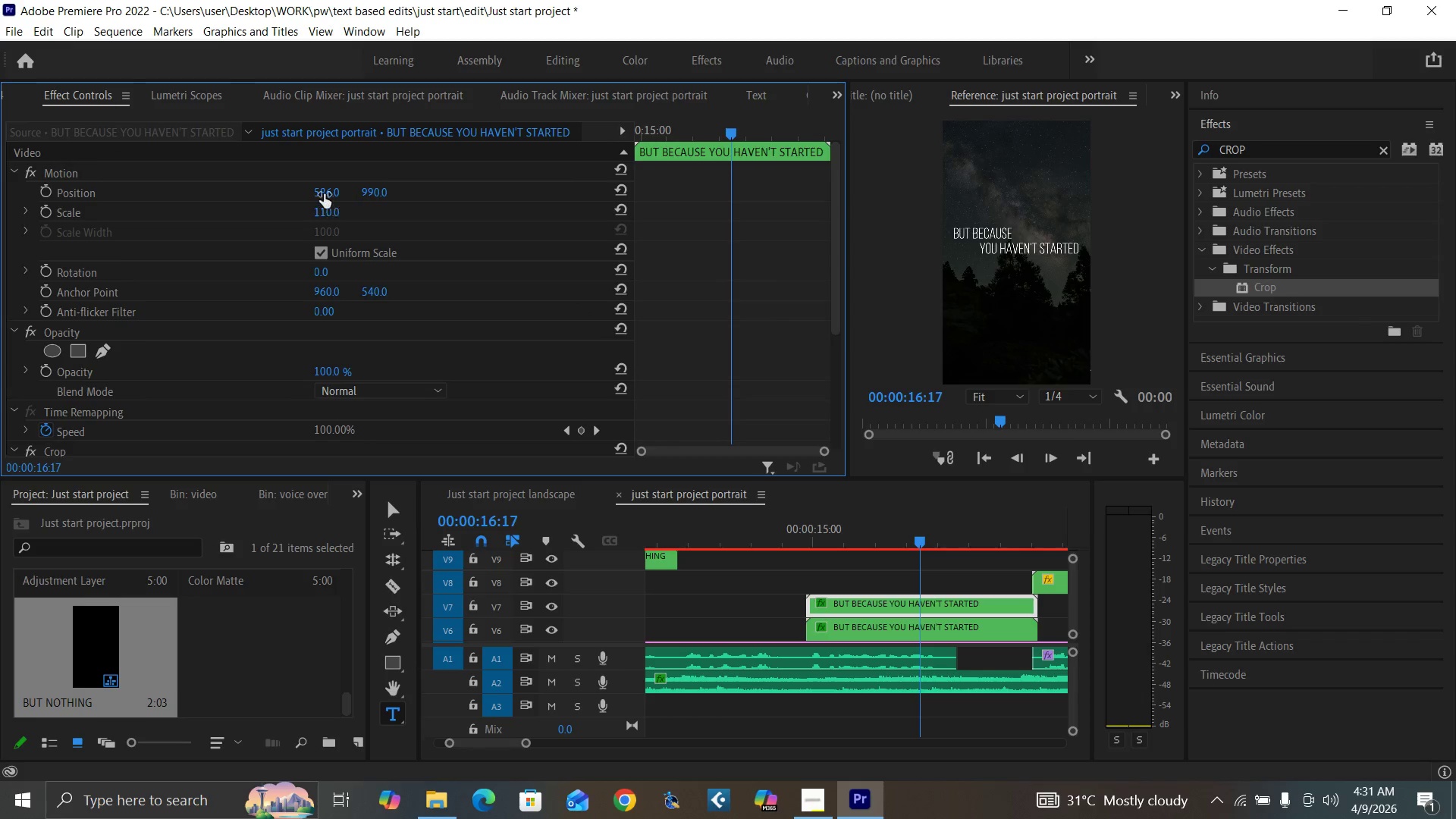 
left_click_drag(start_coordinate=[324, 191], to_coordinate=[283, 202])
 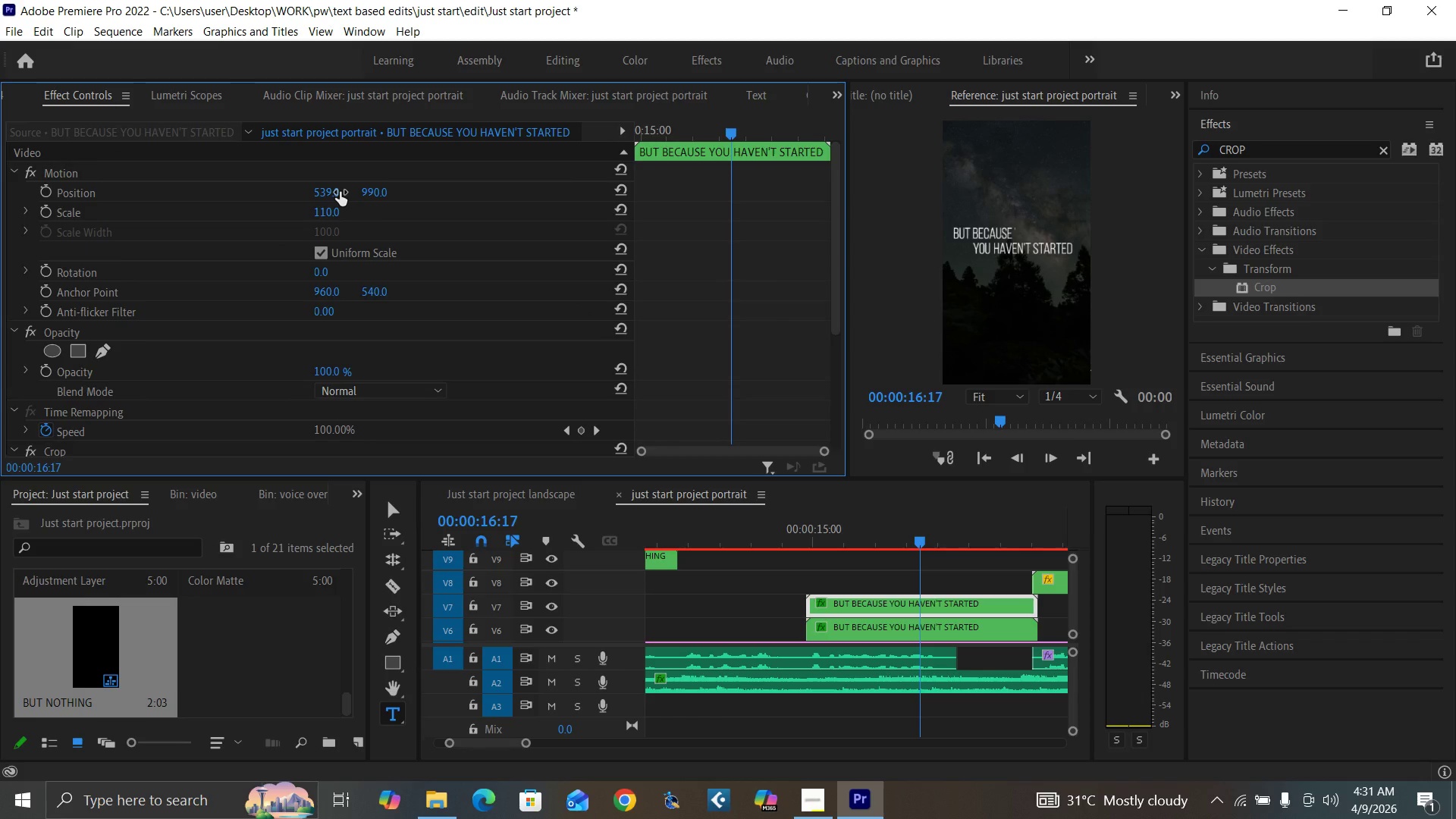 
key(Control+Backquote)
 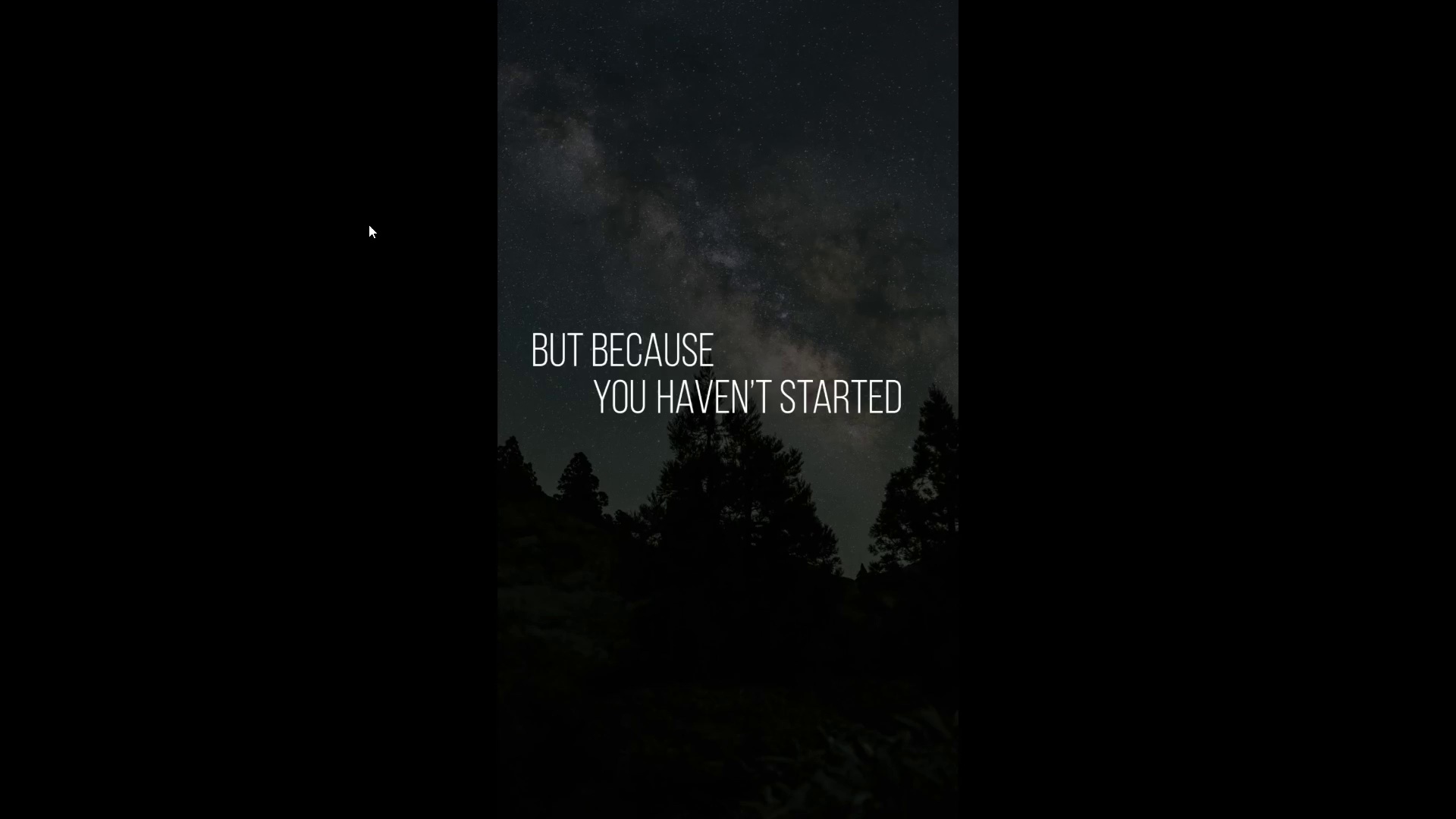 
hold_key(key=ControlLeft, duration=1.52)
 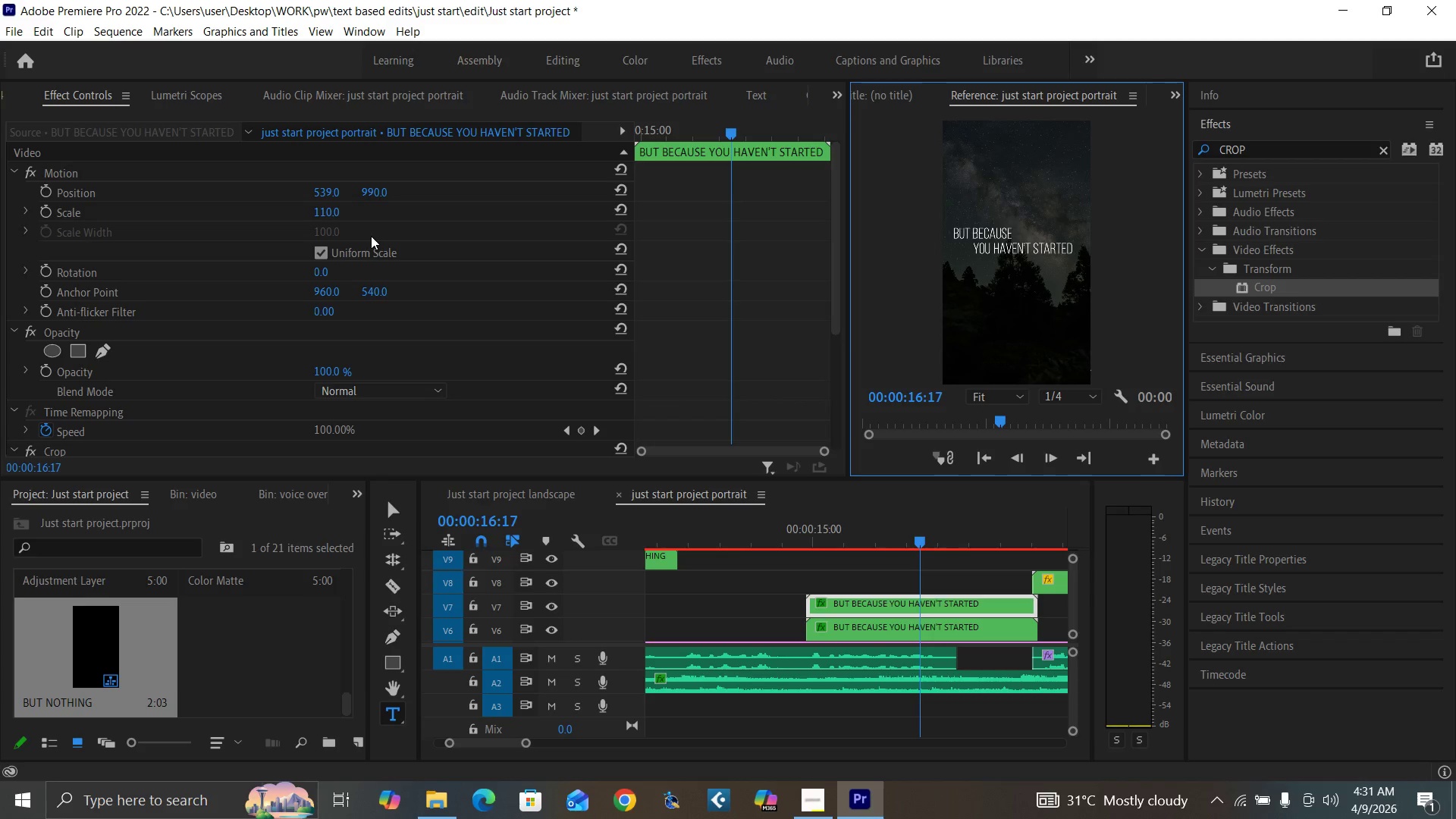 
key(Control+Backquote)
 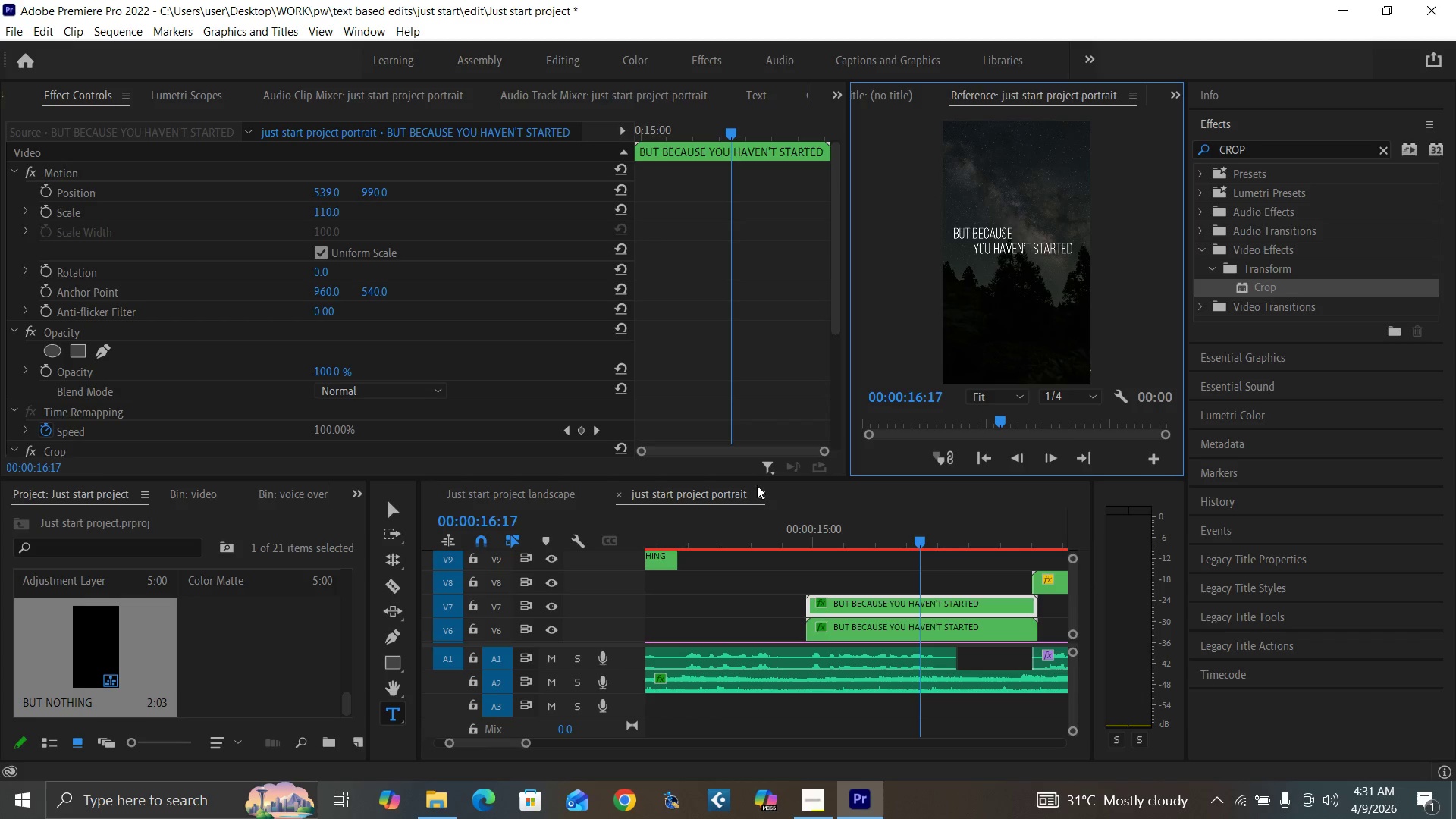 
left_click([786, 533])
 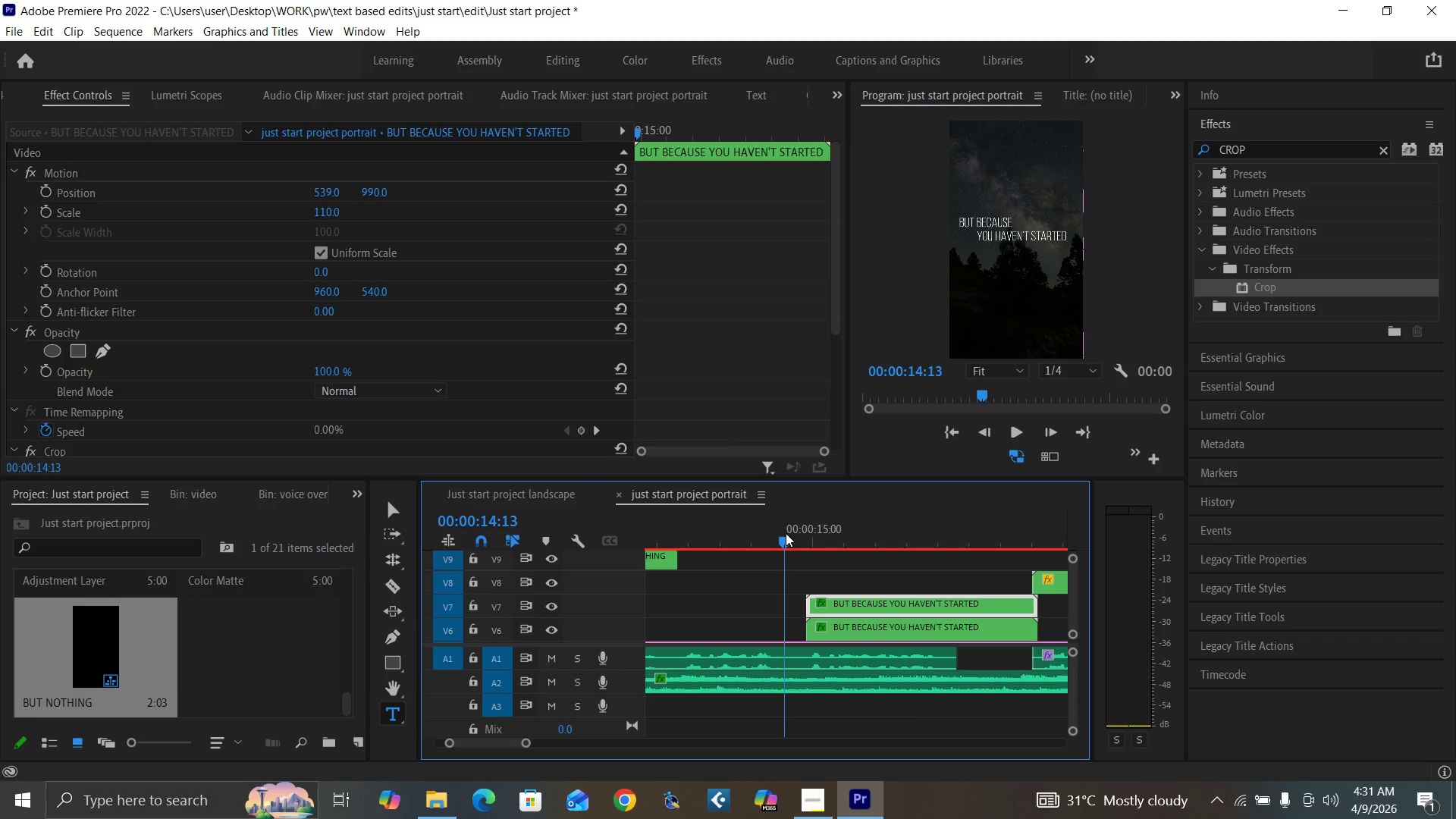 
key(Space)
 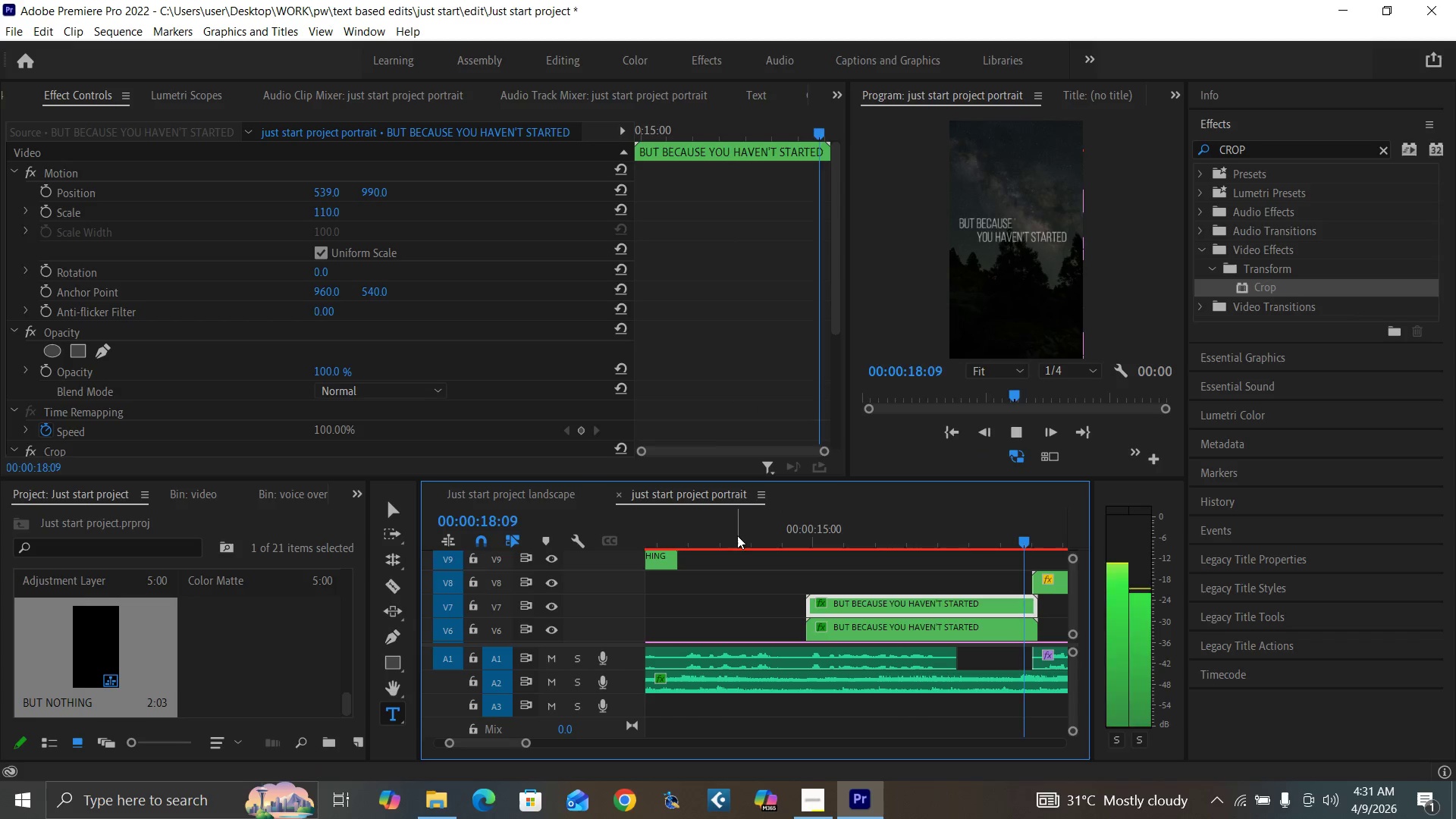 
wait(6.14)
 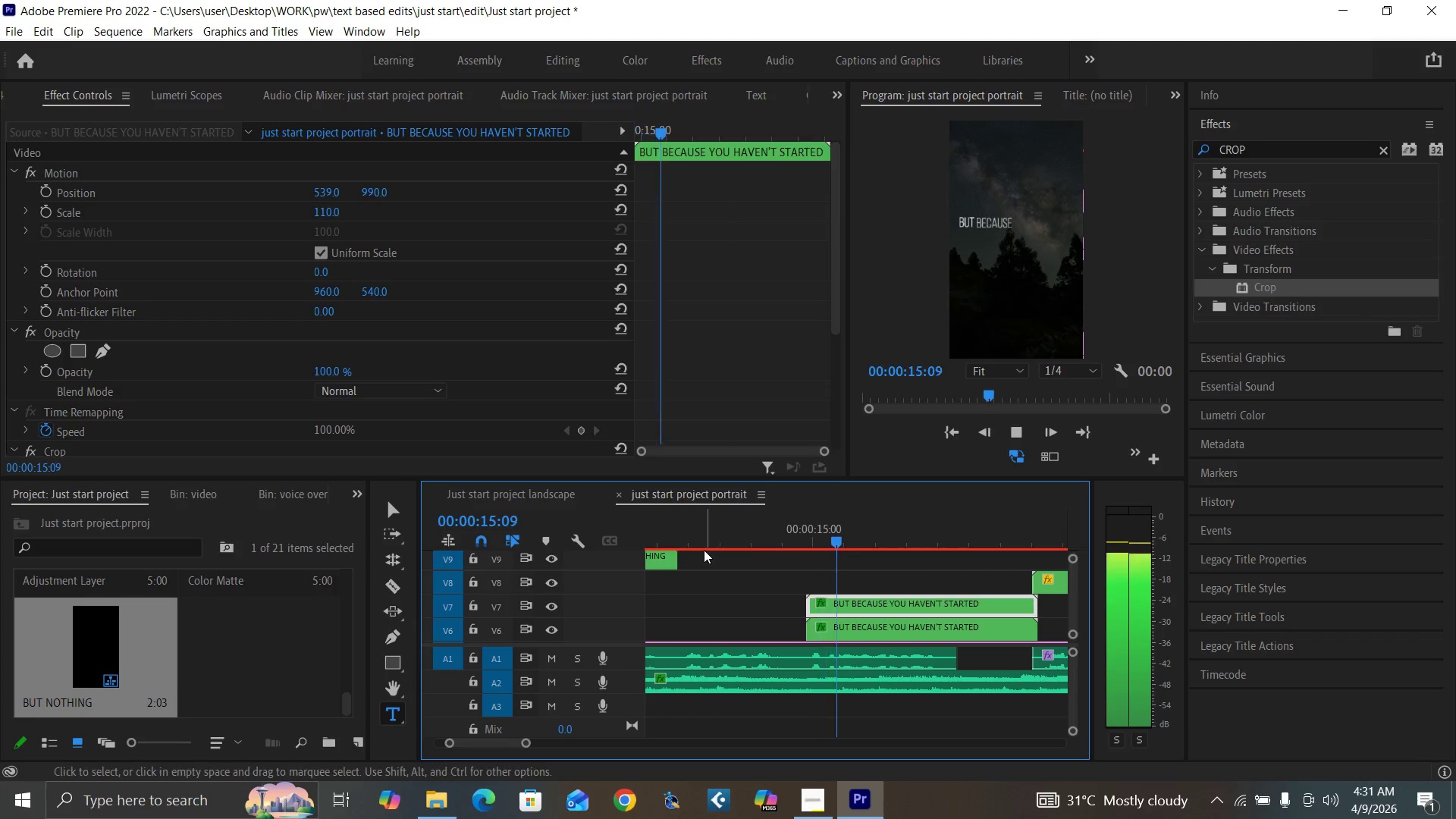 
key(Space)
 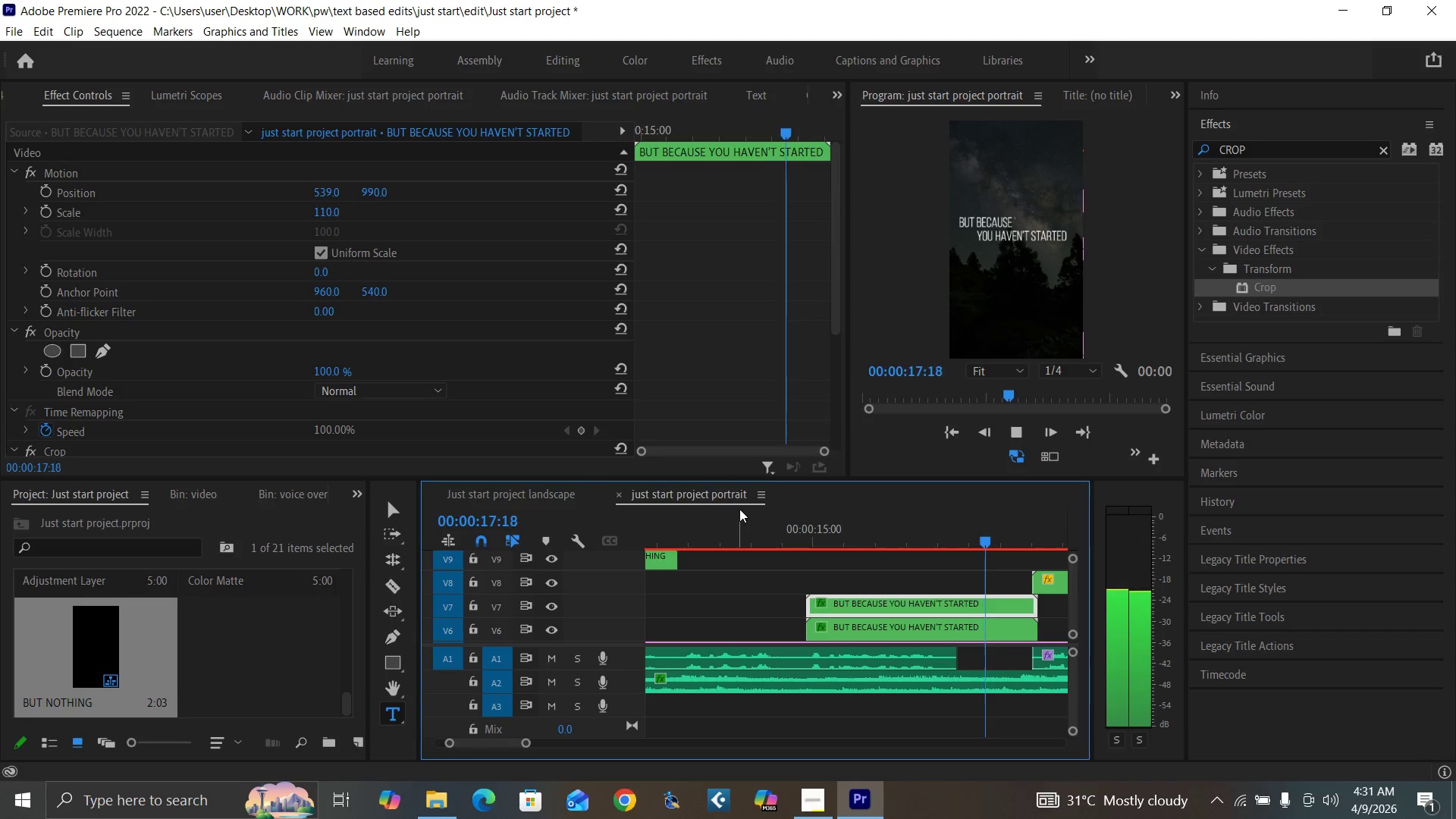 
wait(5.5)
 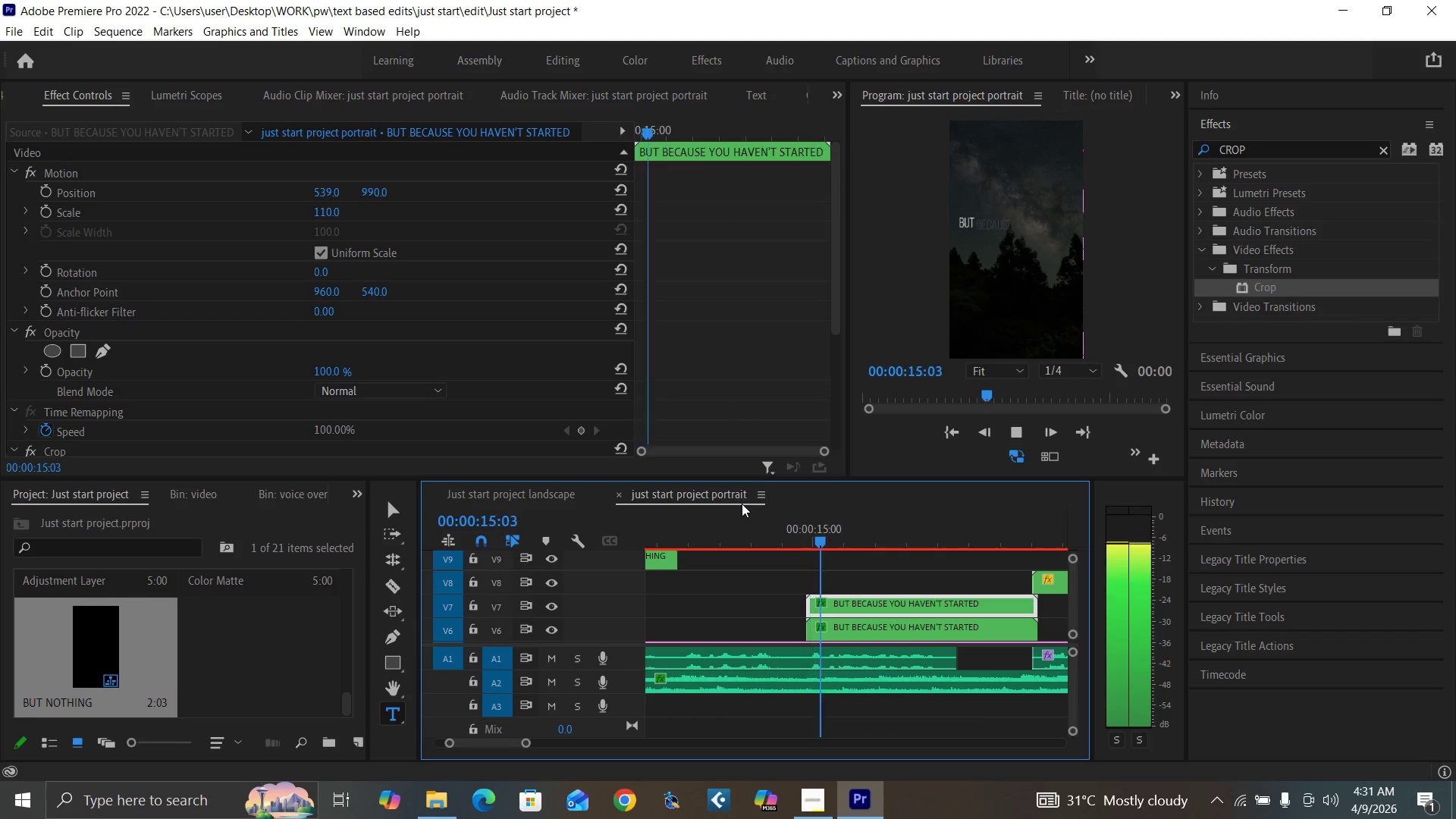 
key(Space)
 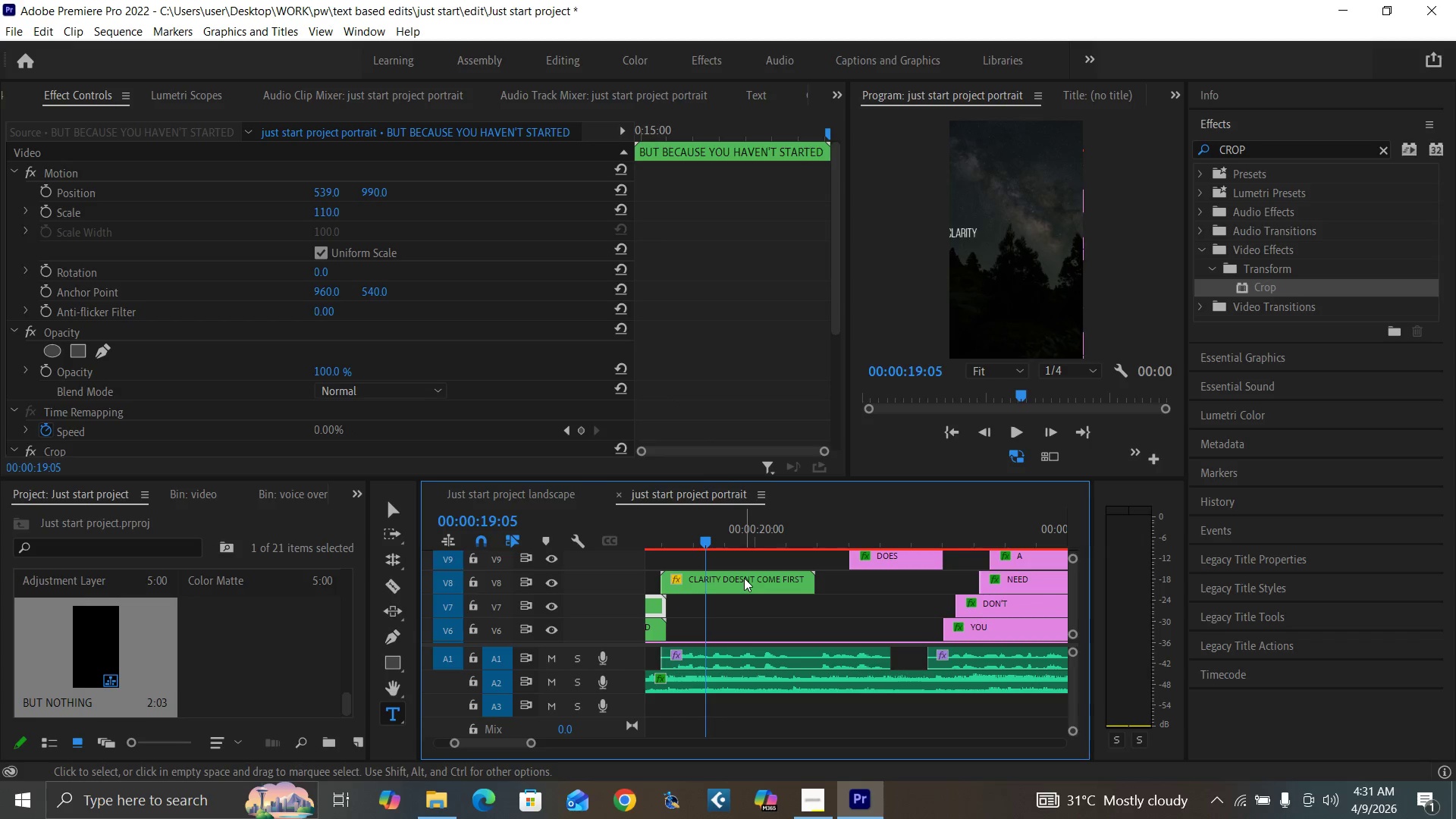 
key(Space)
 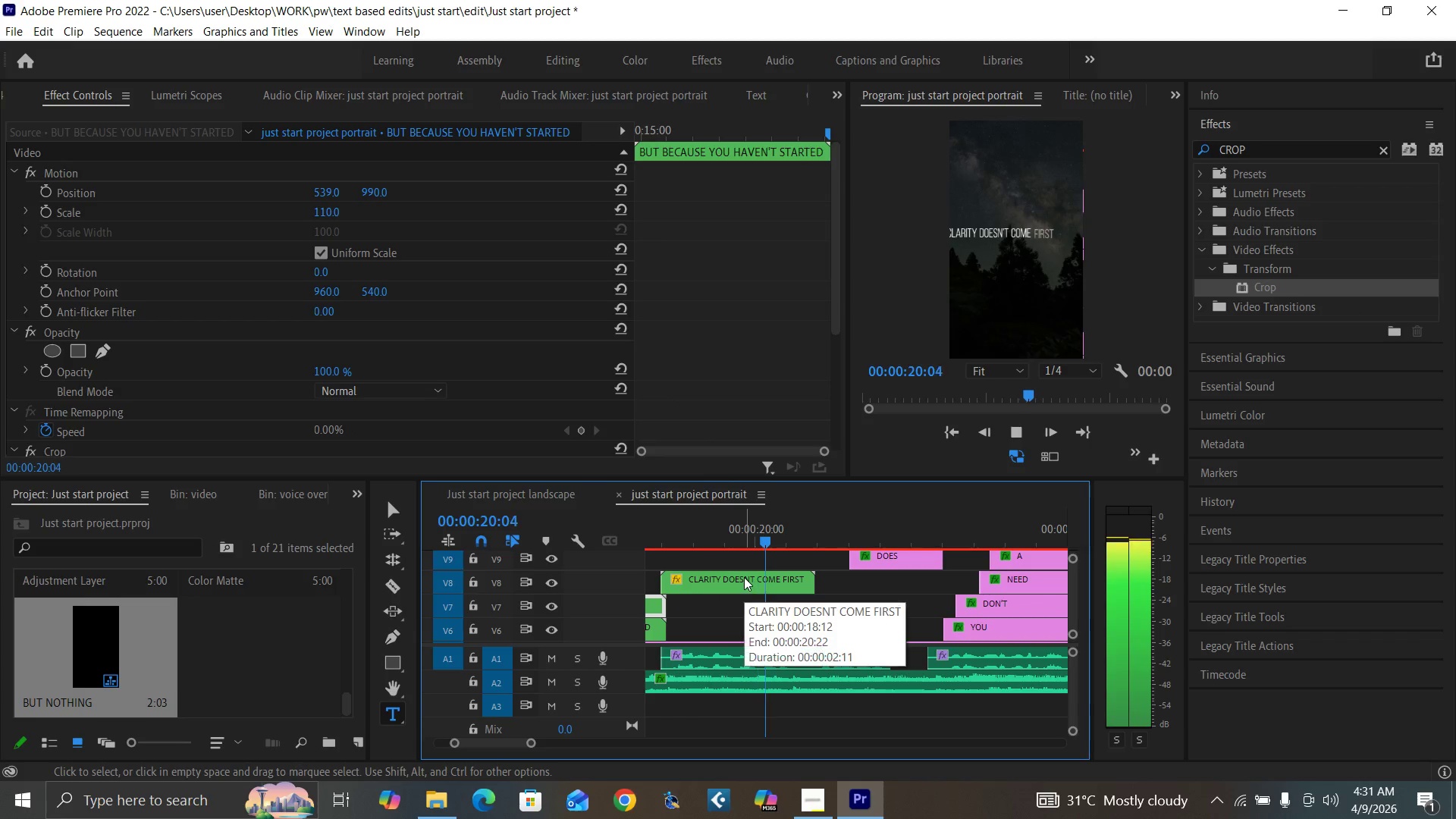 
key(Space)
 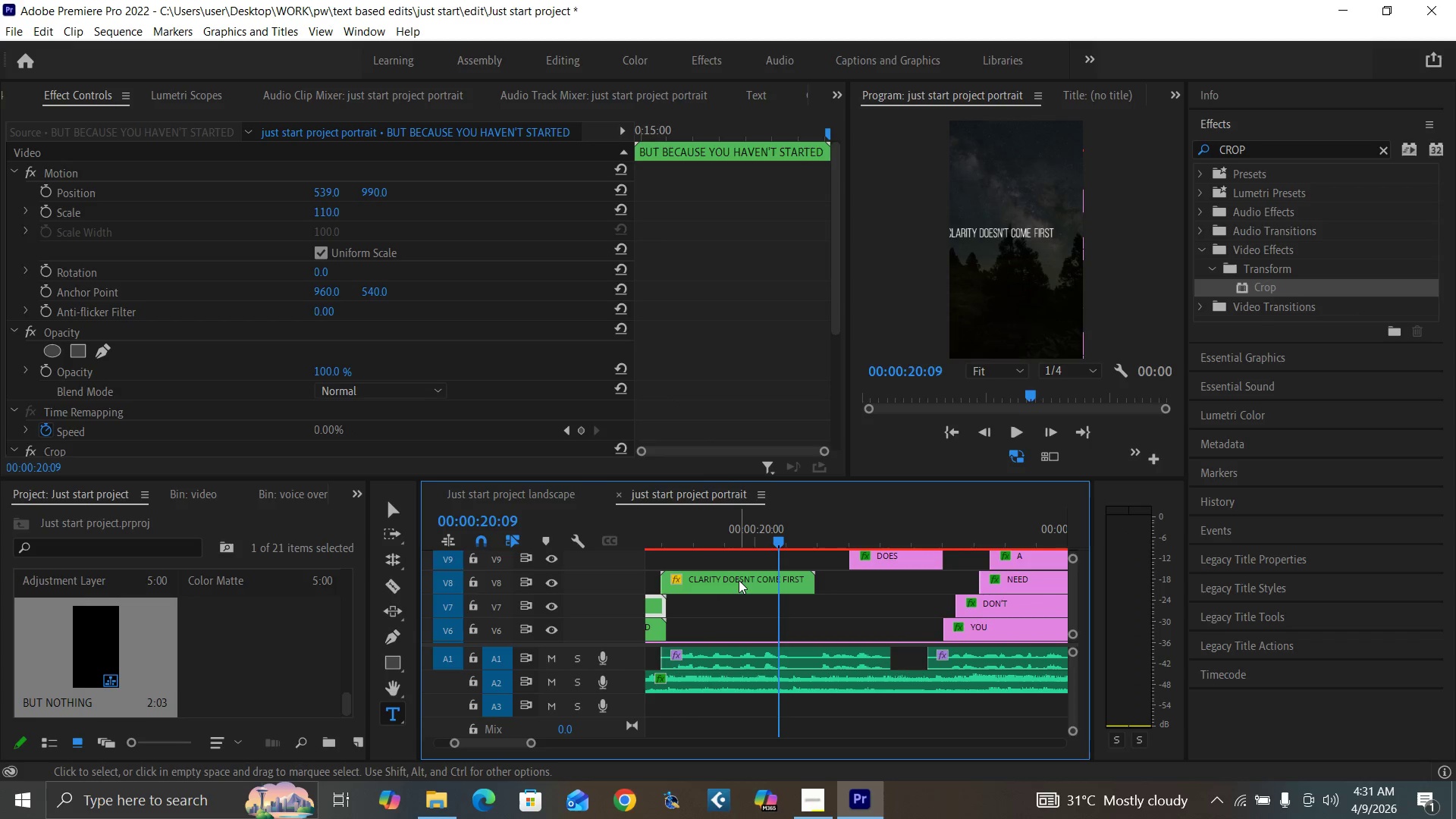 
left_click([739, 580])
 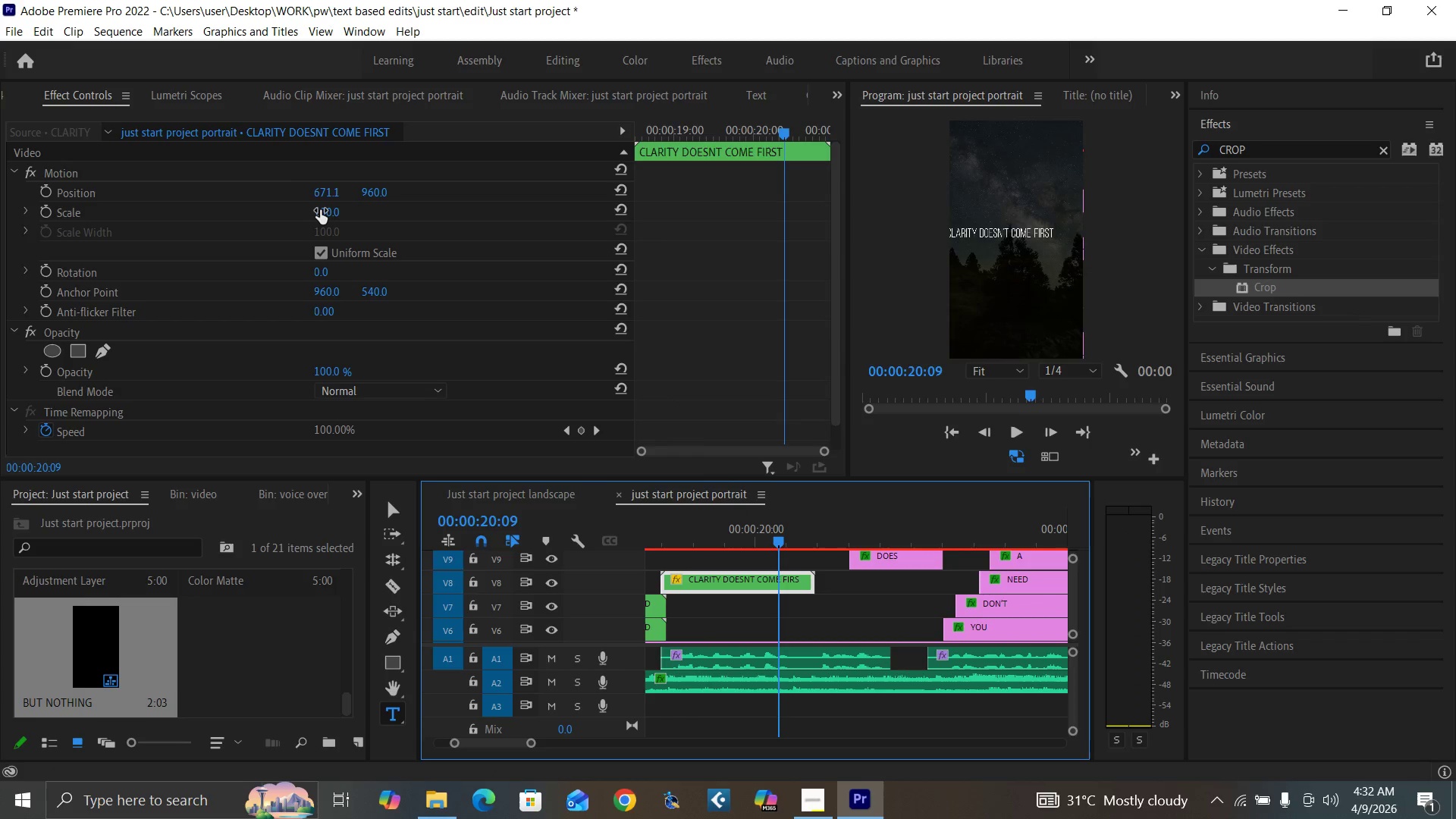 
left_click([320, 209])
 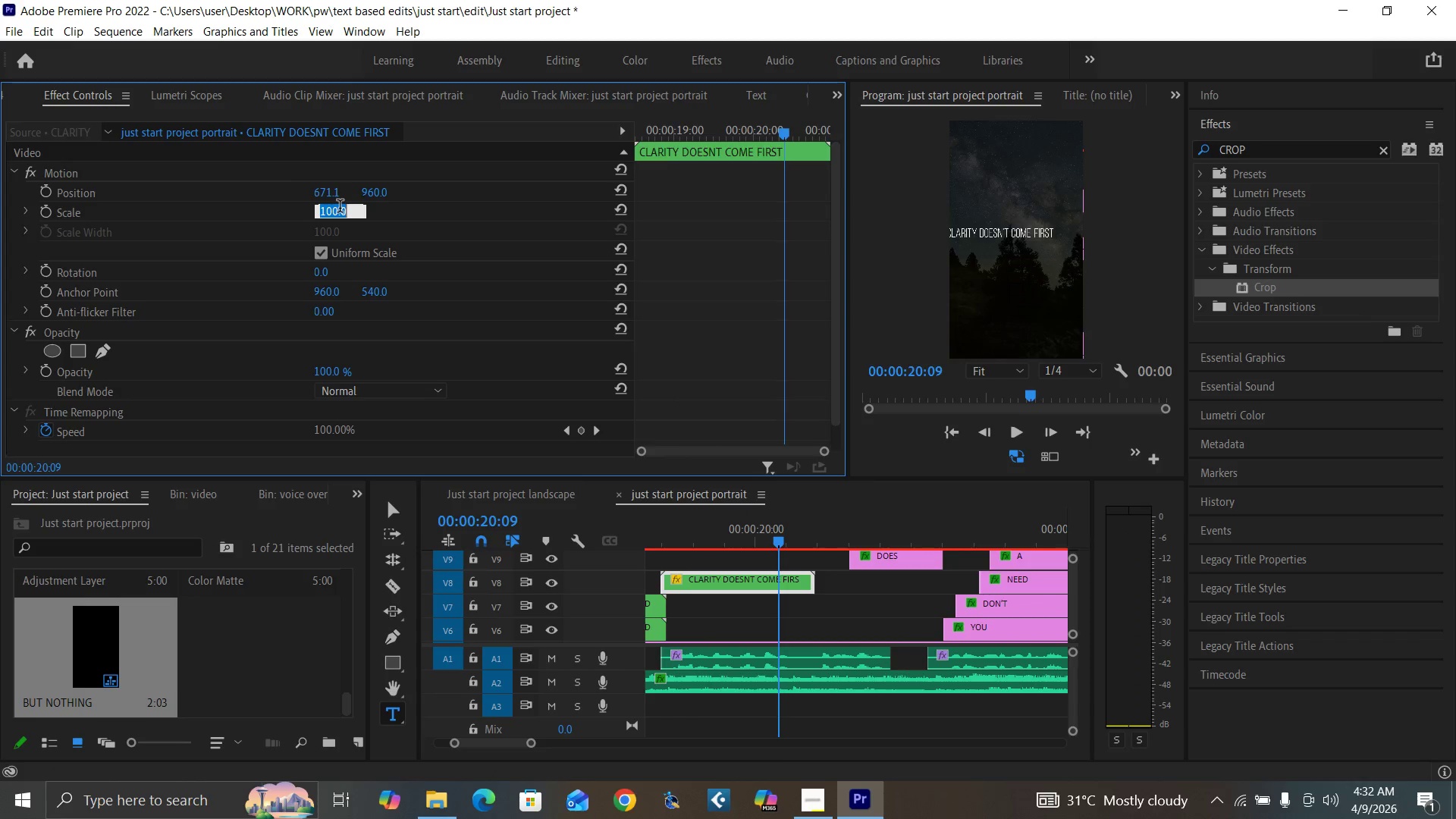 
type(110)
 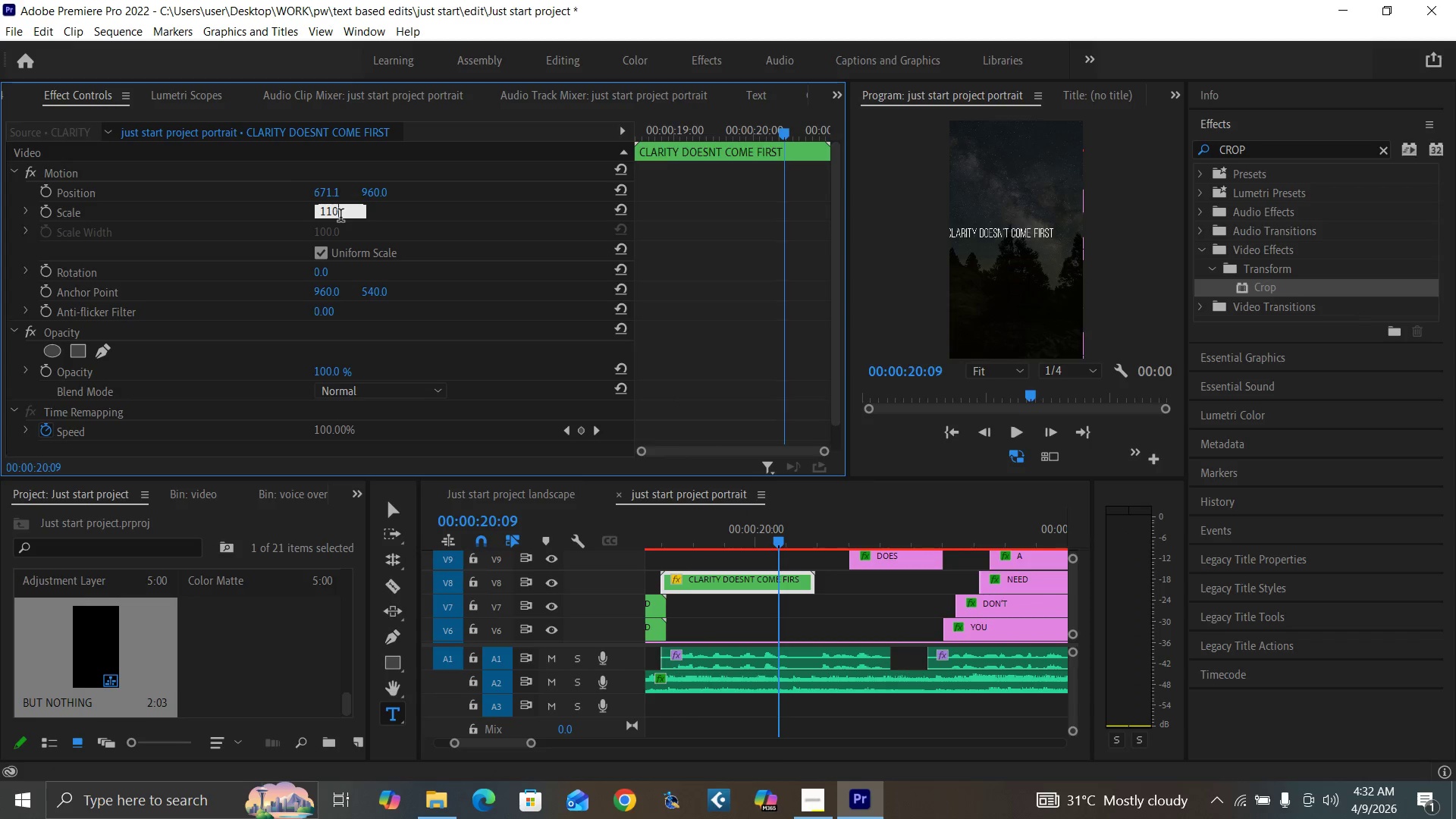 
key(Enter)
 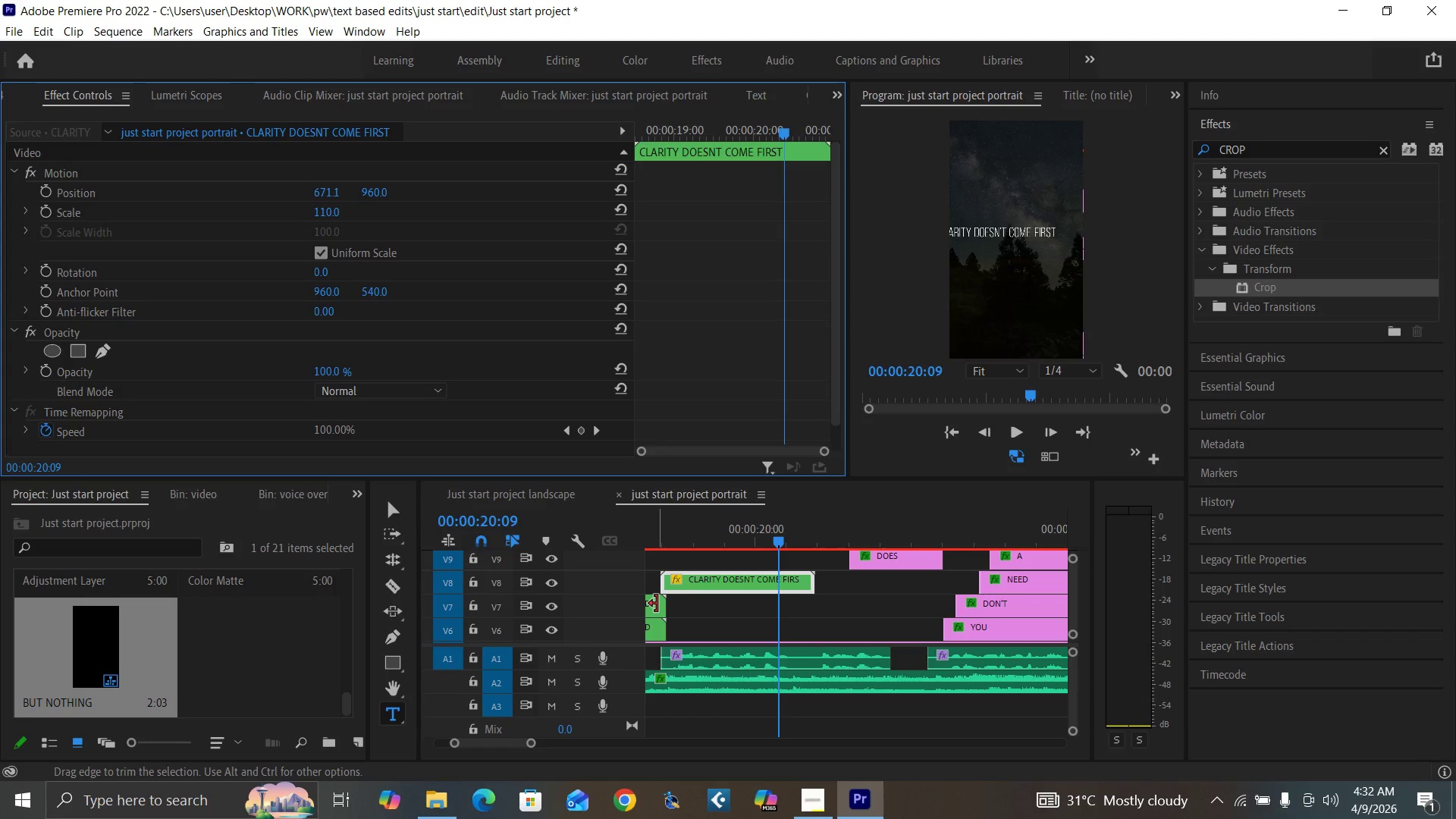 
left_click([651, 603])
 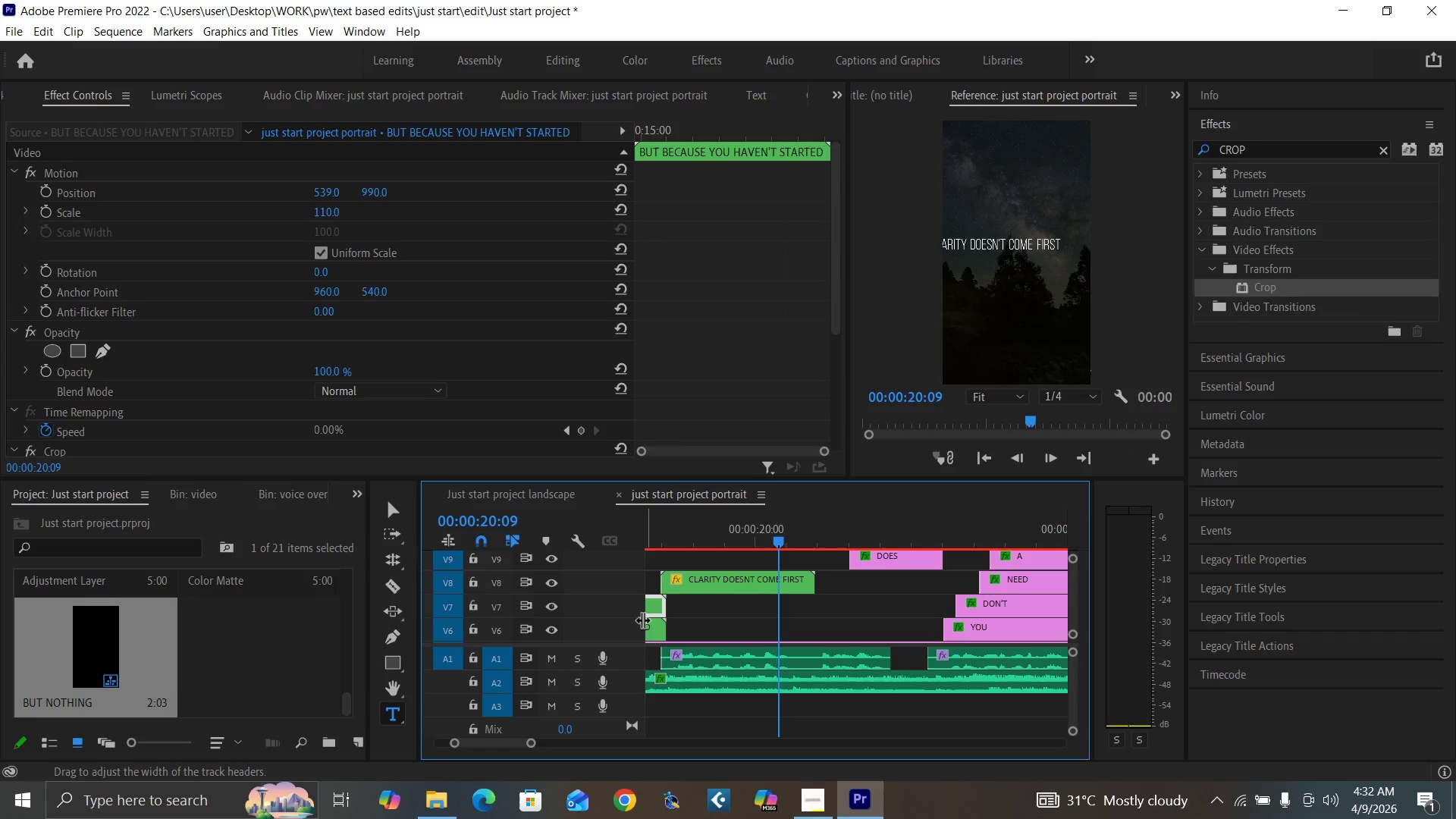 
left_click([650, 626])
 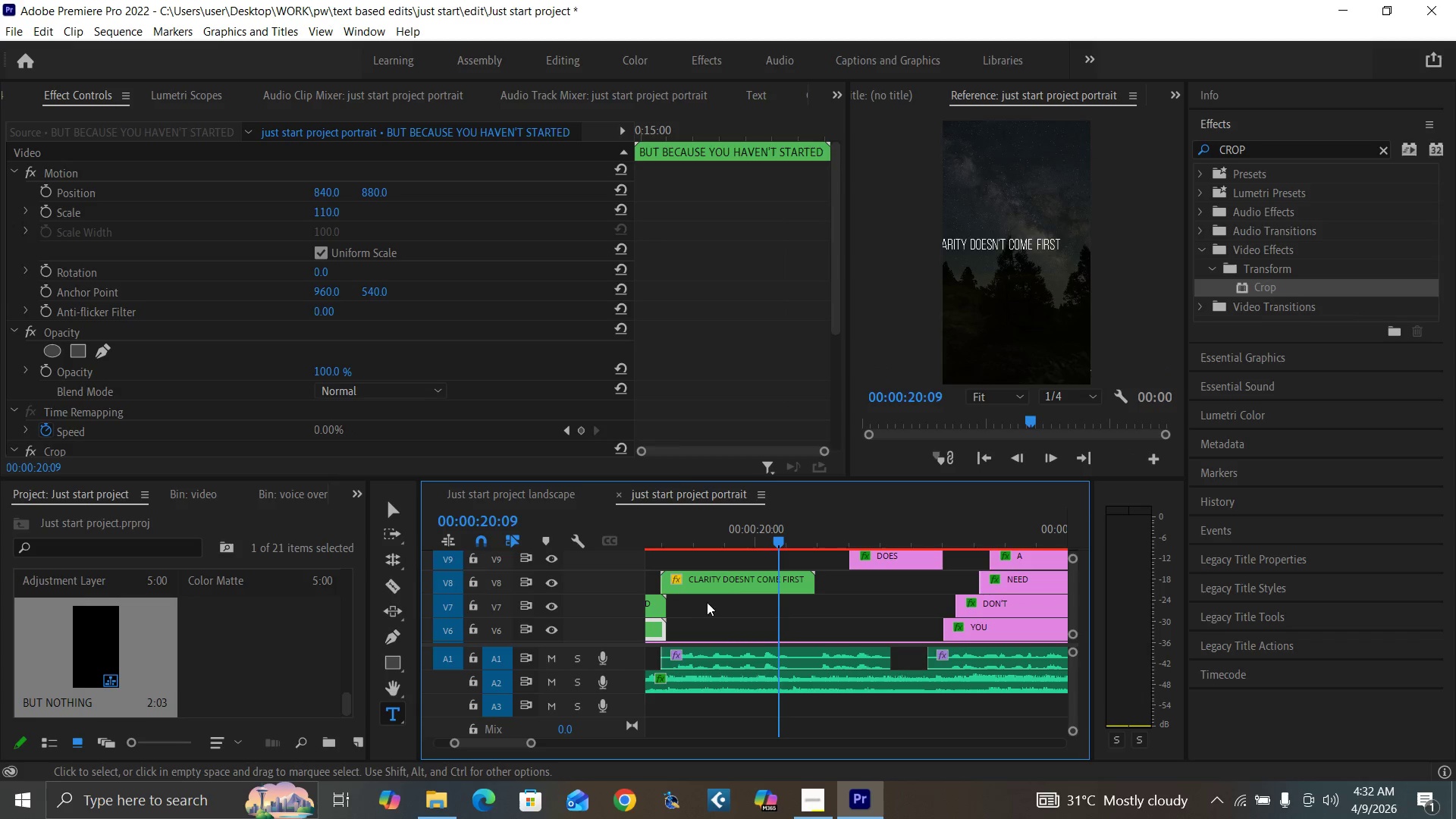 
left_click([746, 584])
 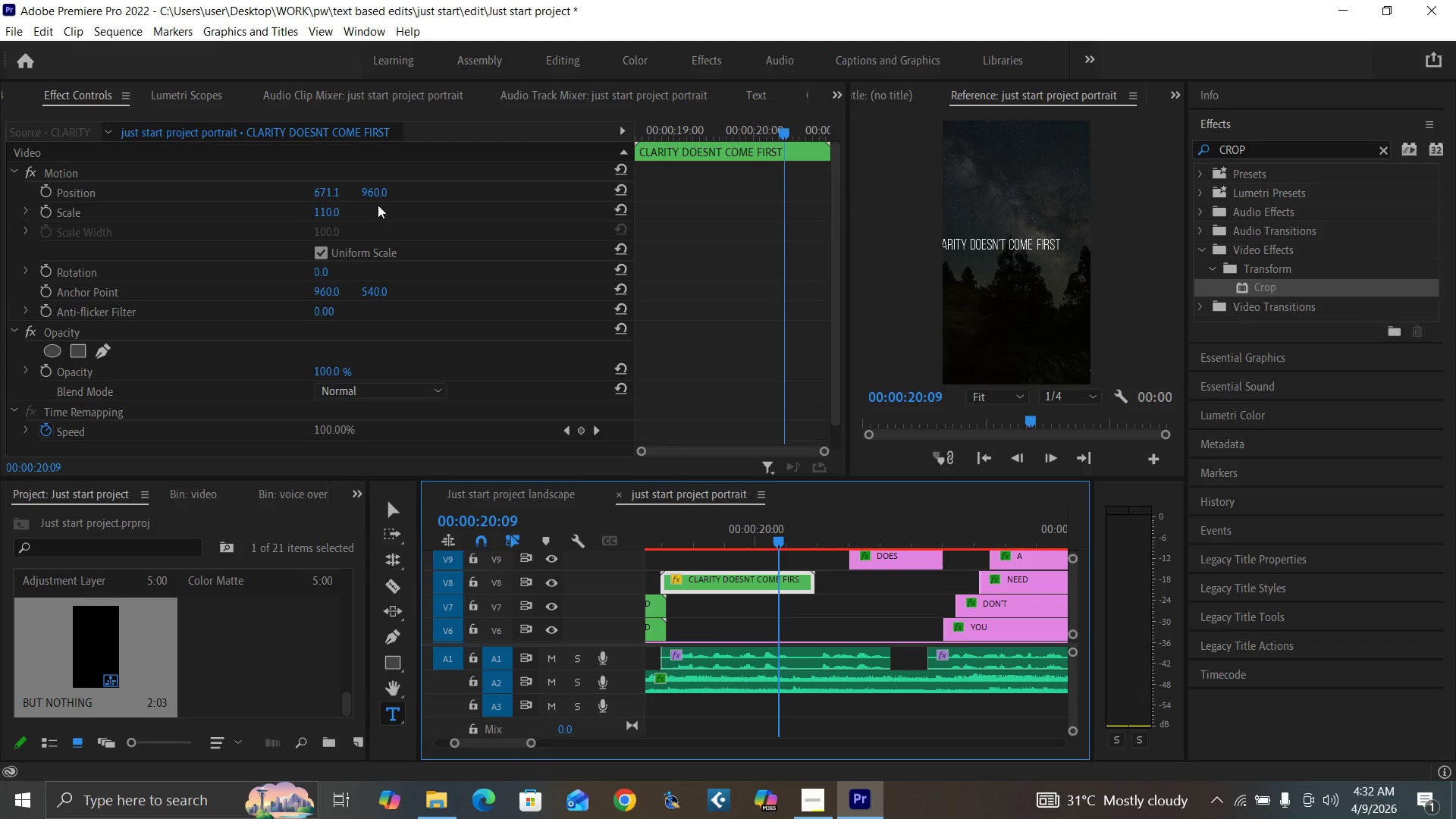 
left_click([374, 190])
 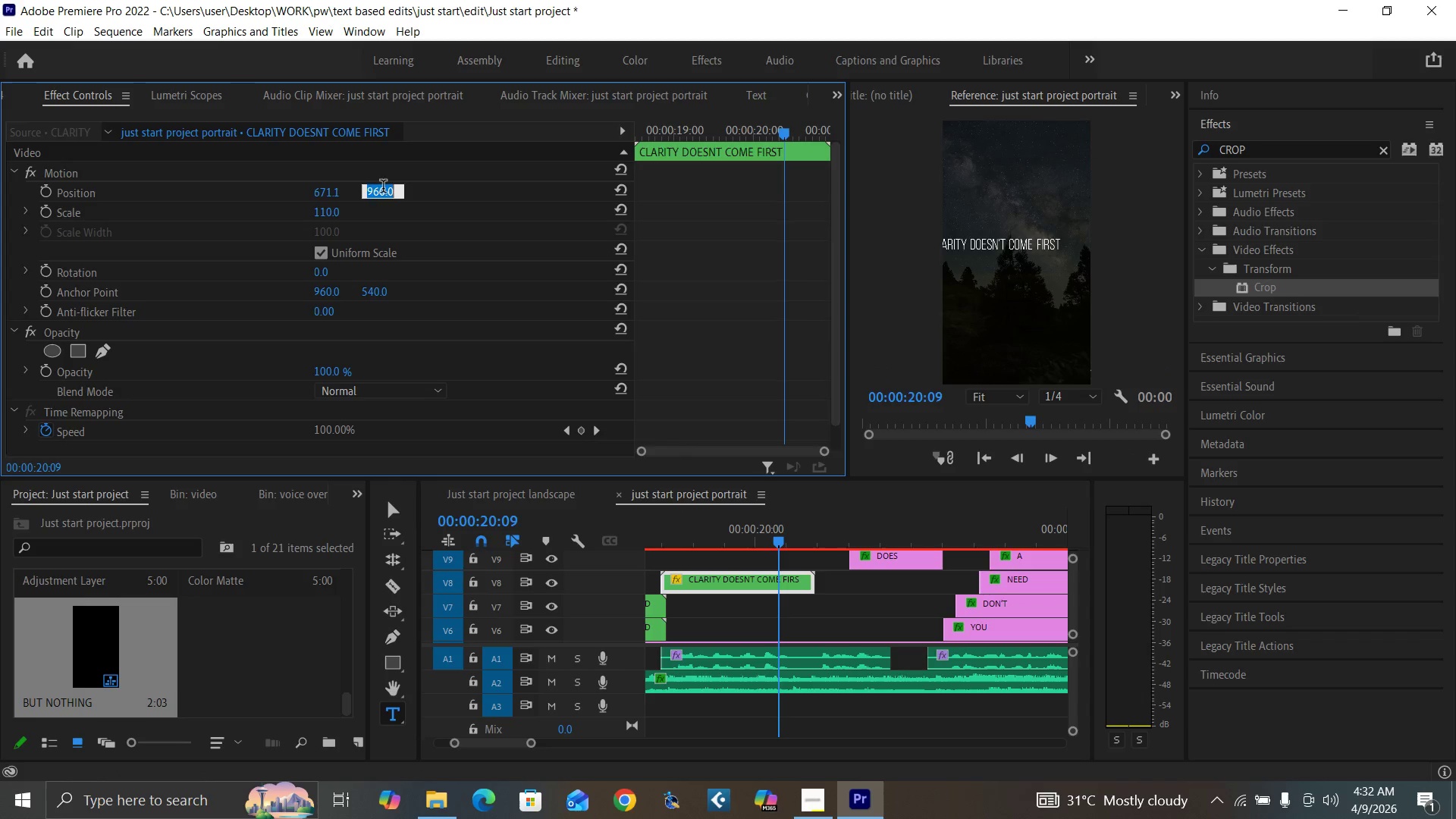 
type(880)
 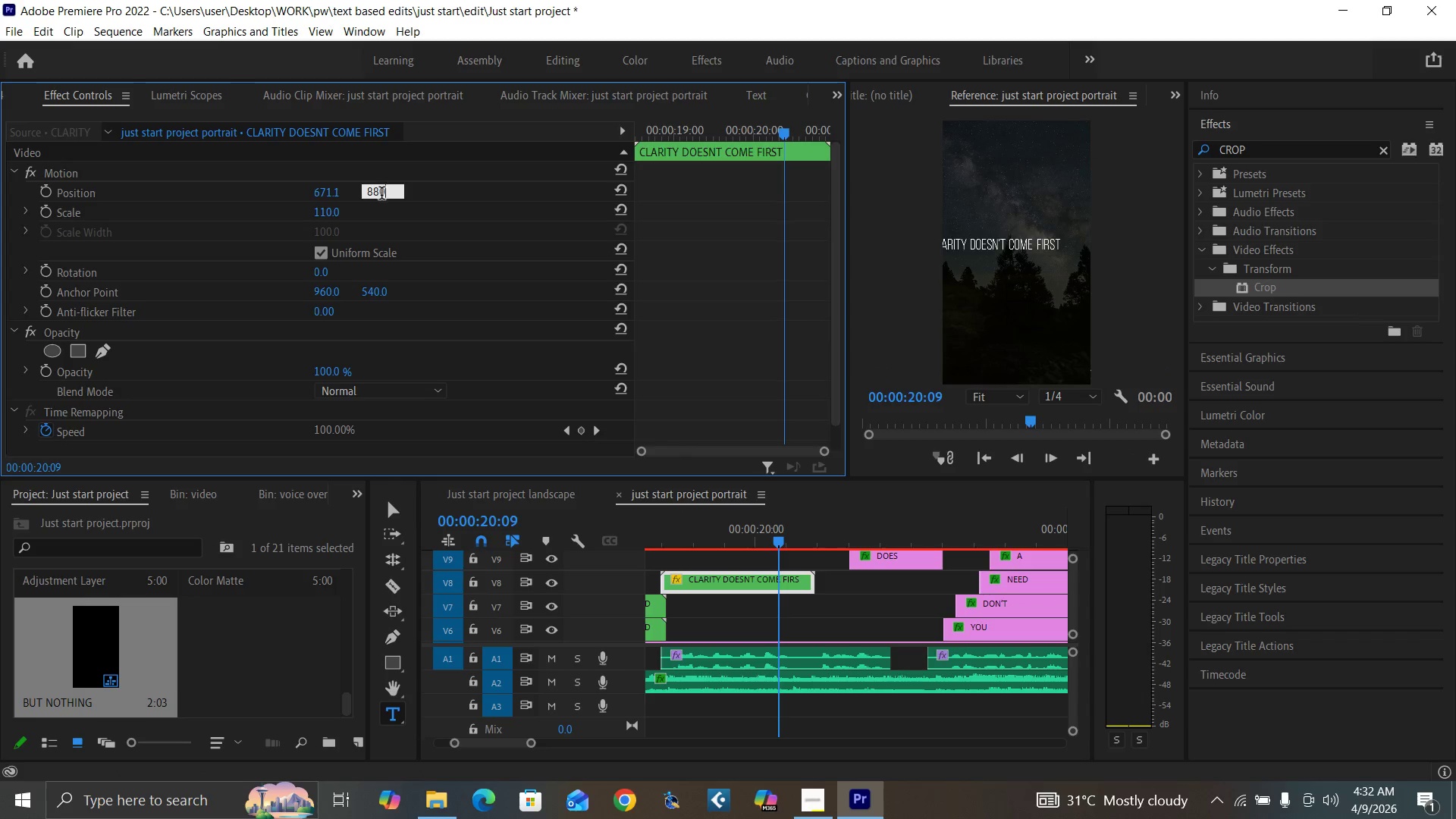 
key(Enter)
 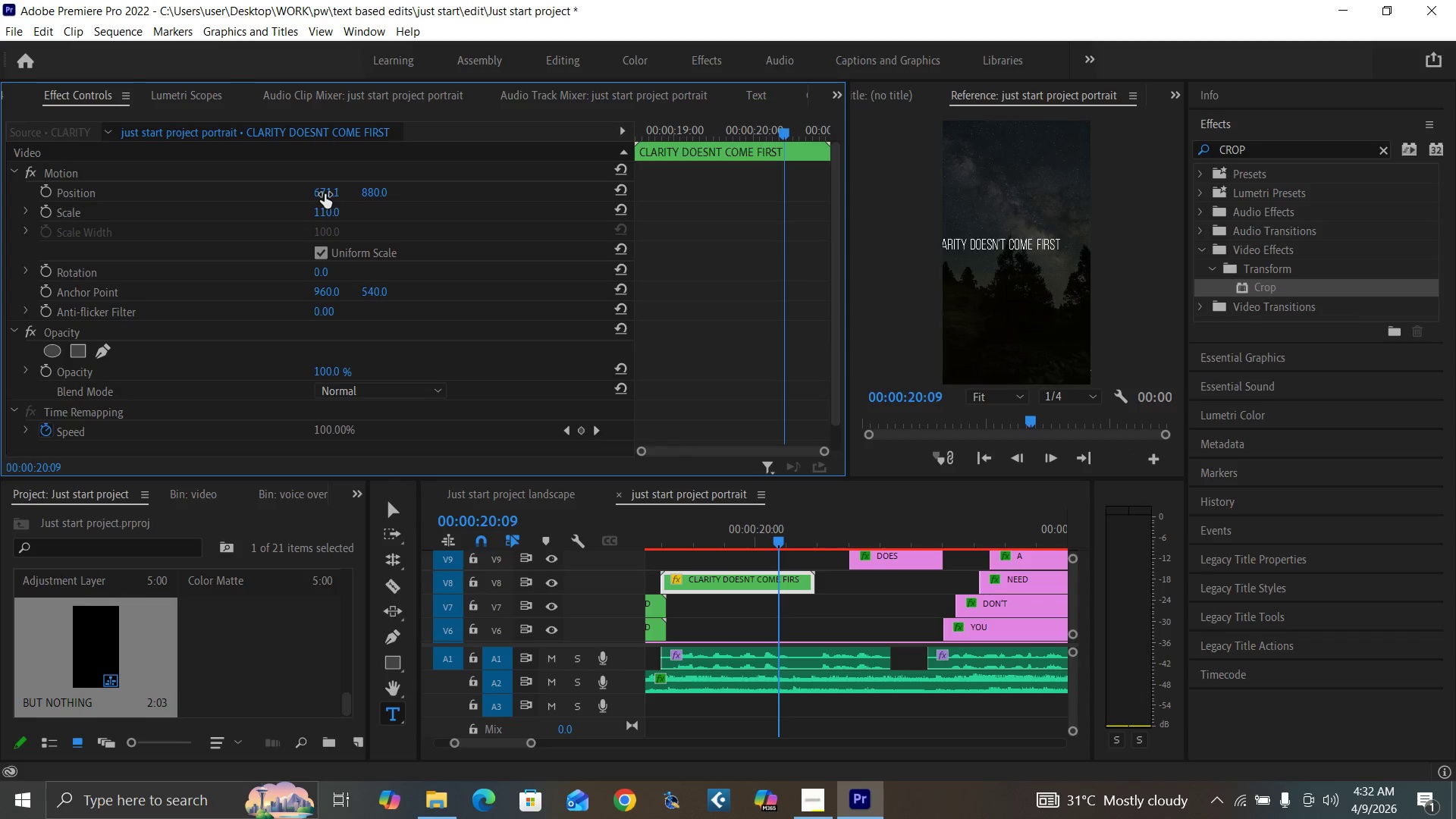 
left_click([325, 194])
 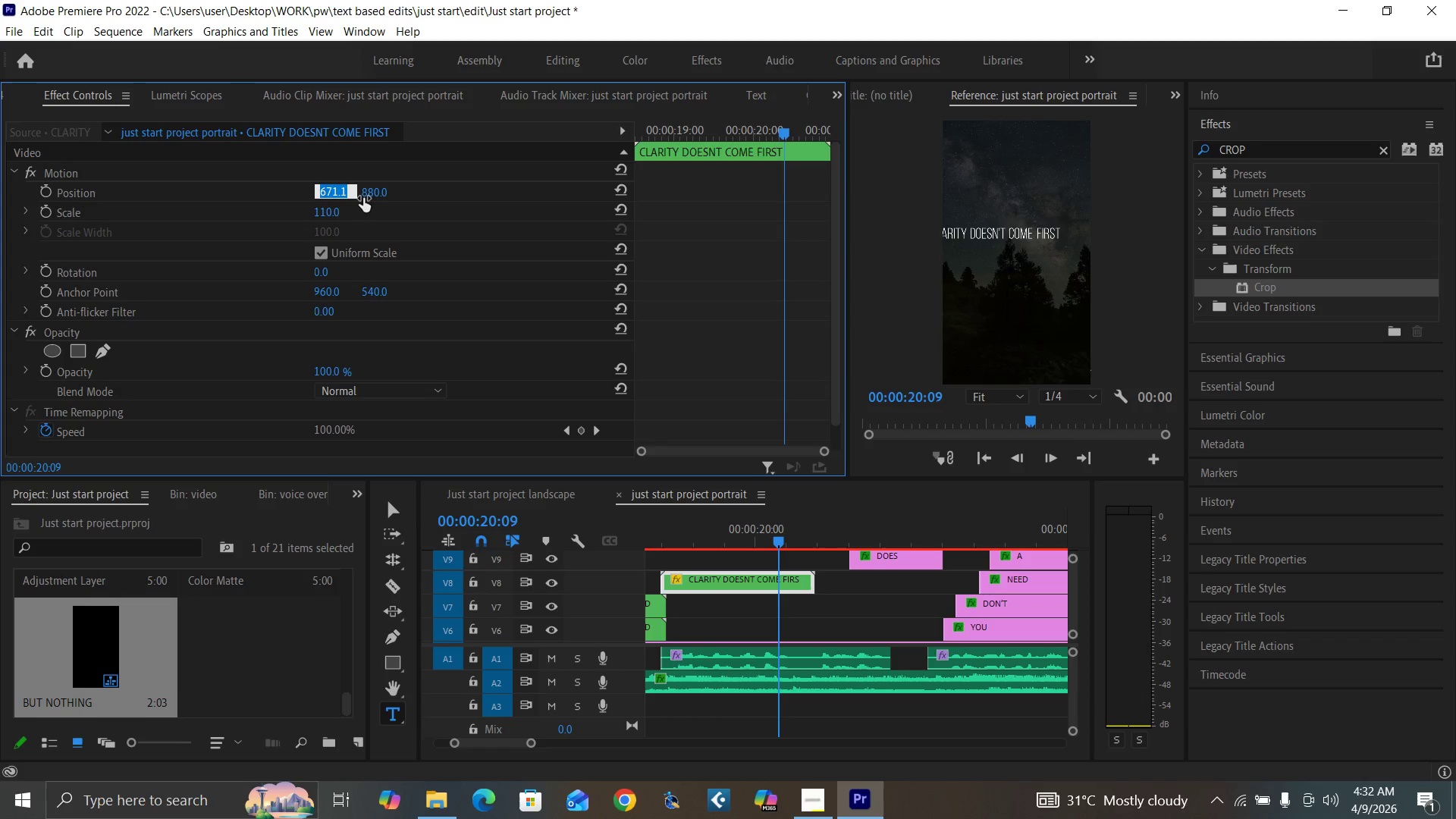 
type(840)
 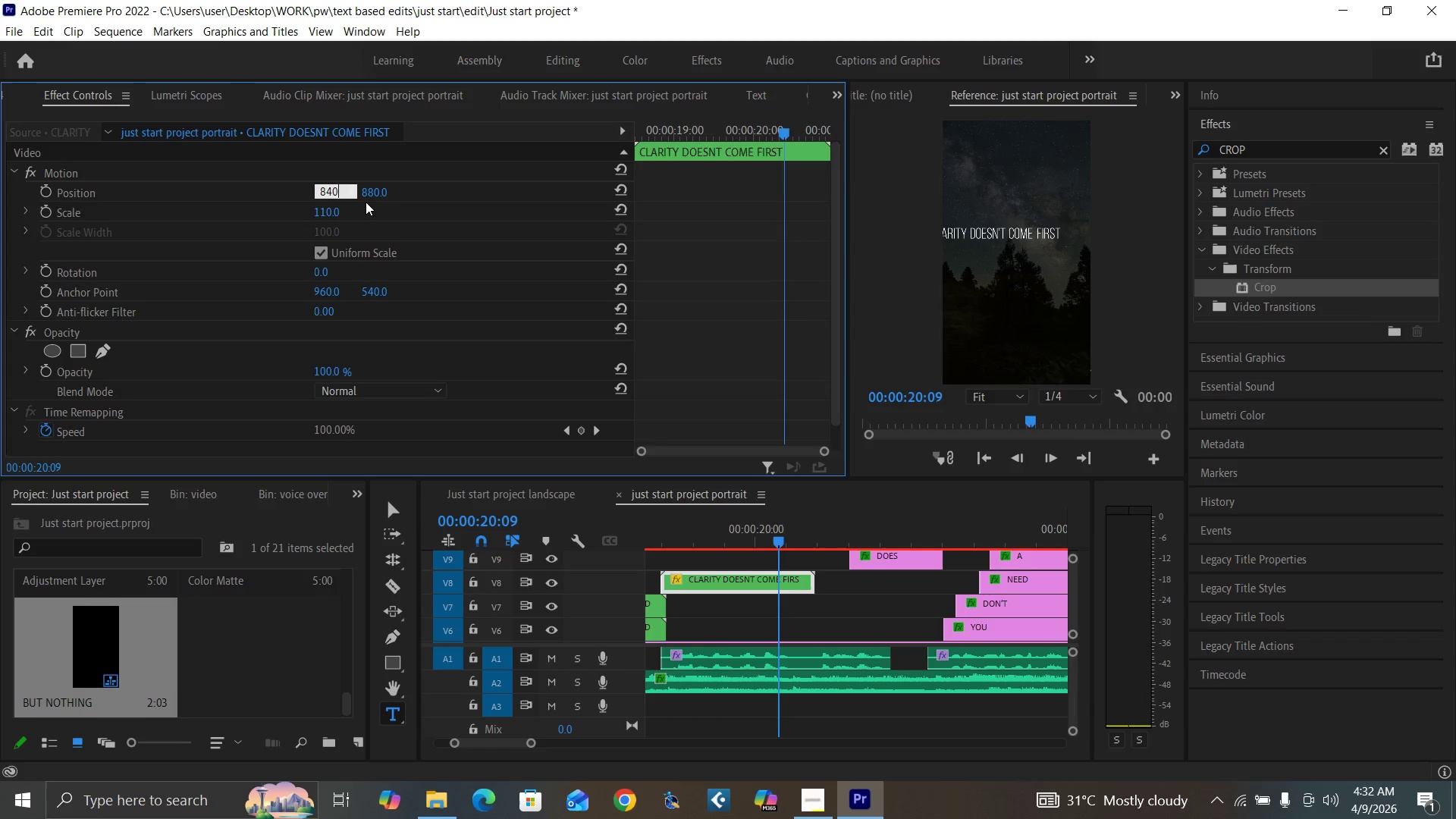 
key(Enter)
 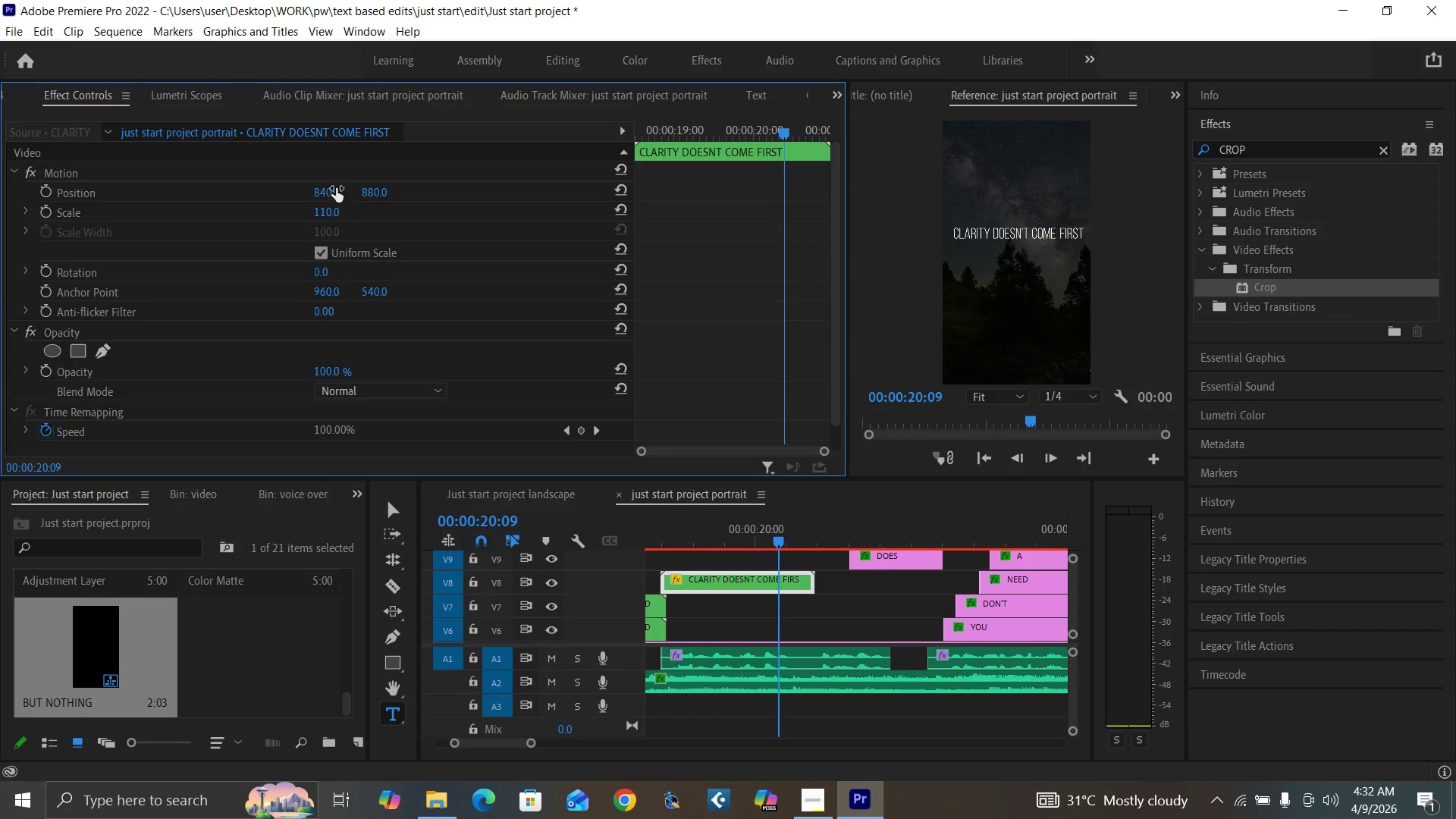 
wait(5.14)
 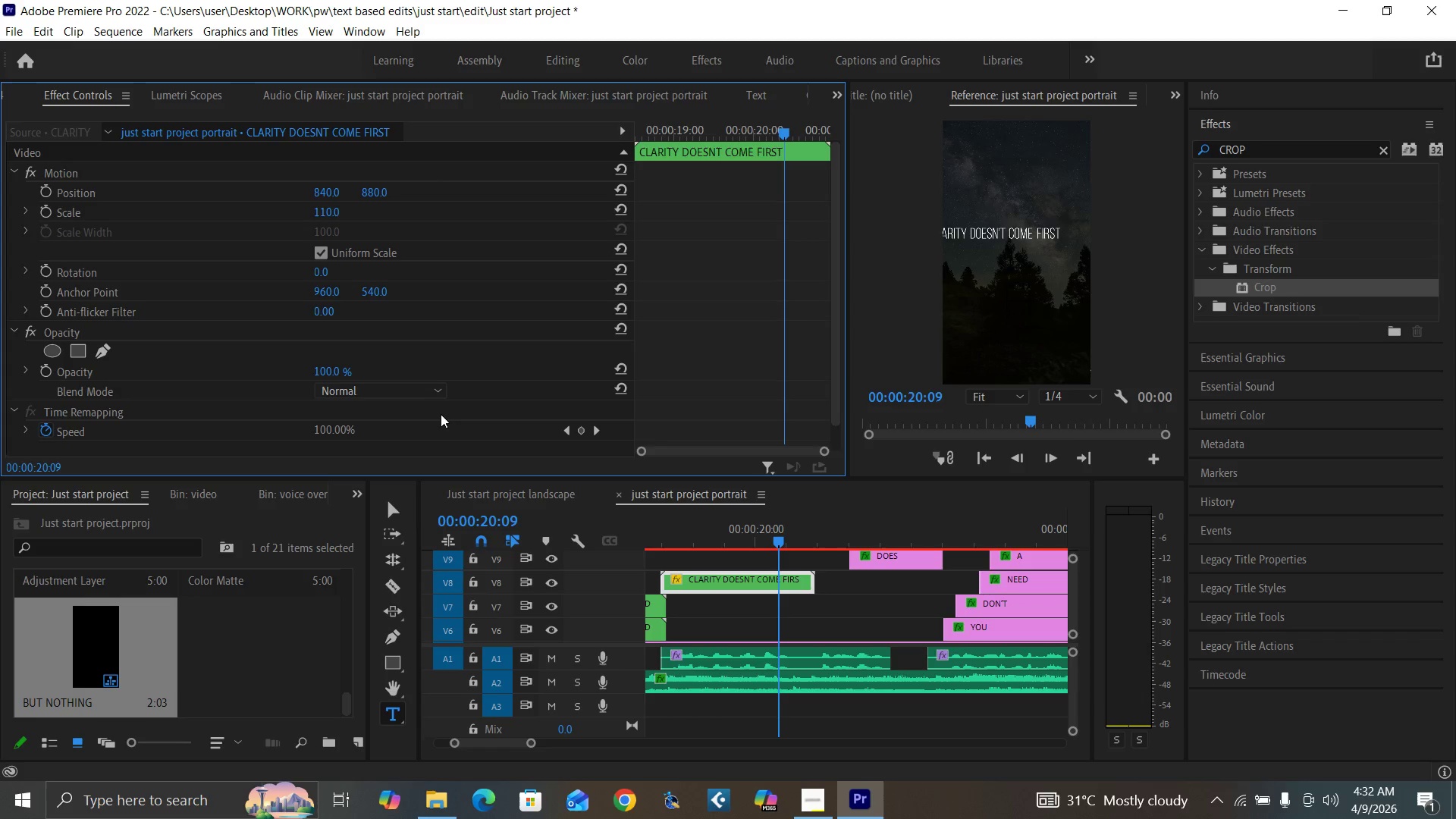 
left_click([323, 191])
 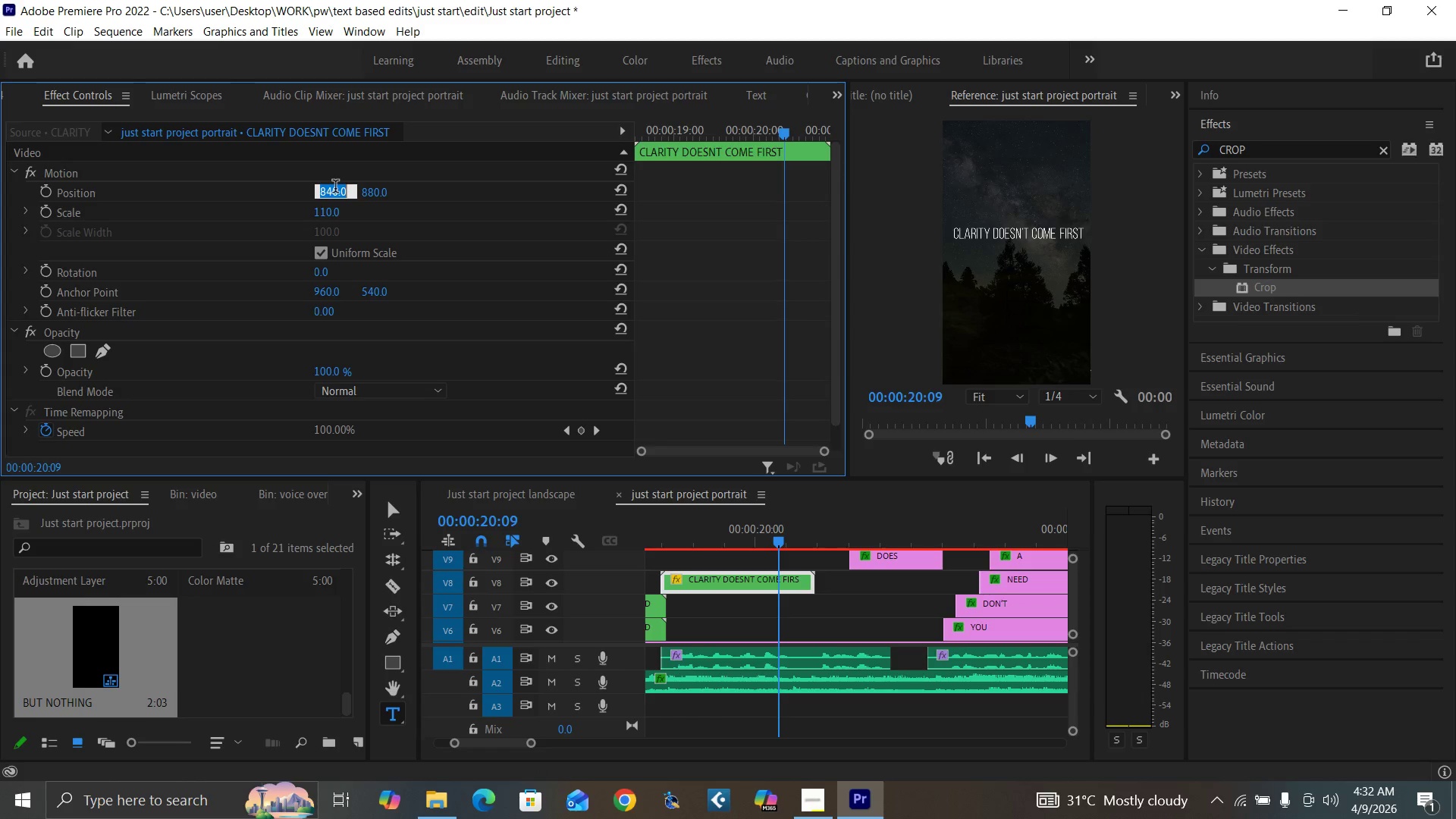 
type(830)
 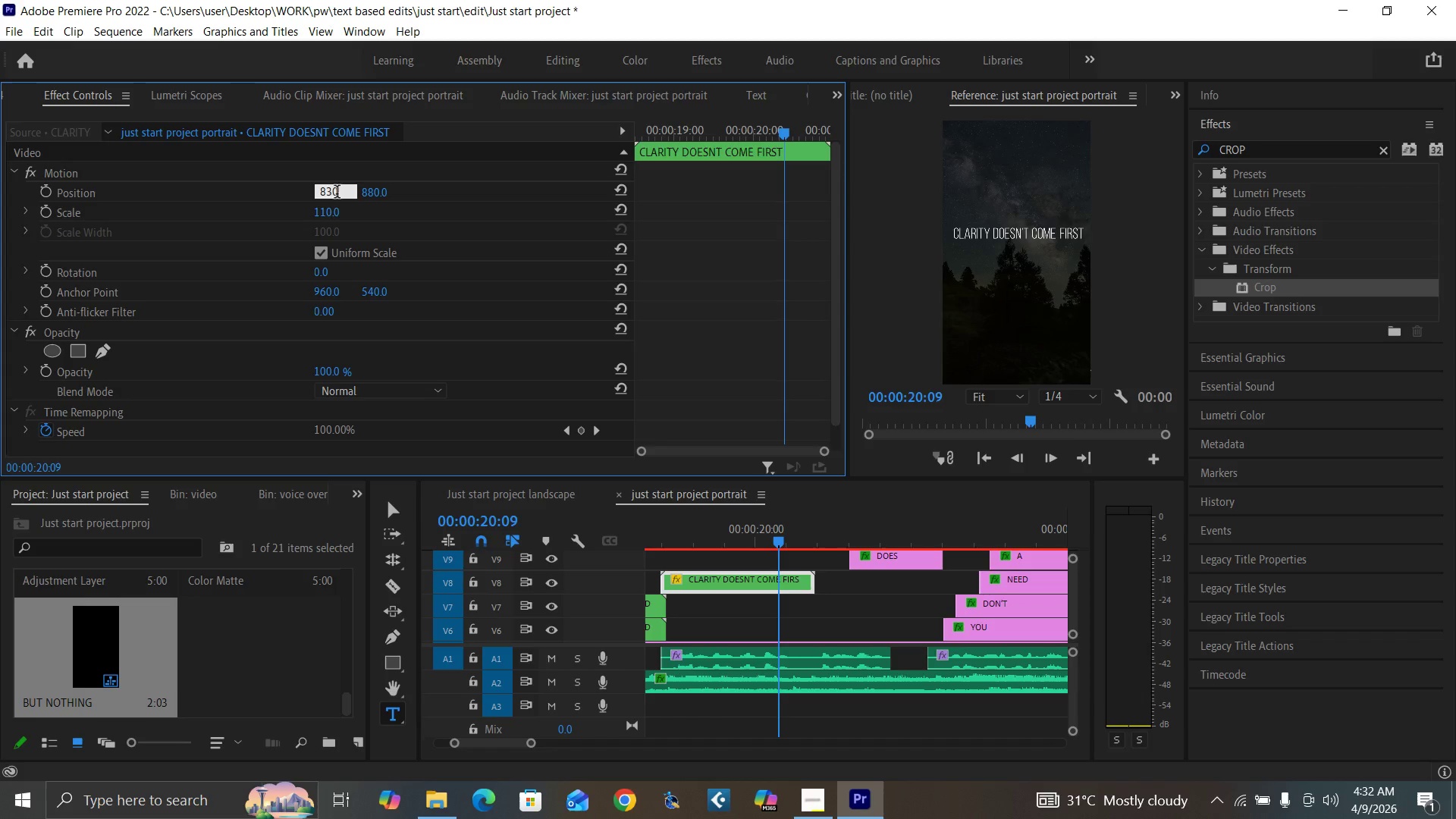 
key(Enter)
 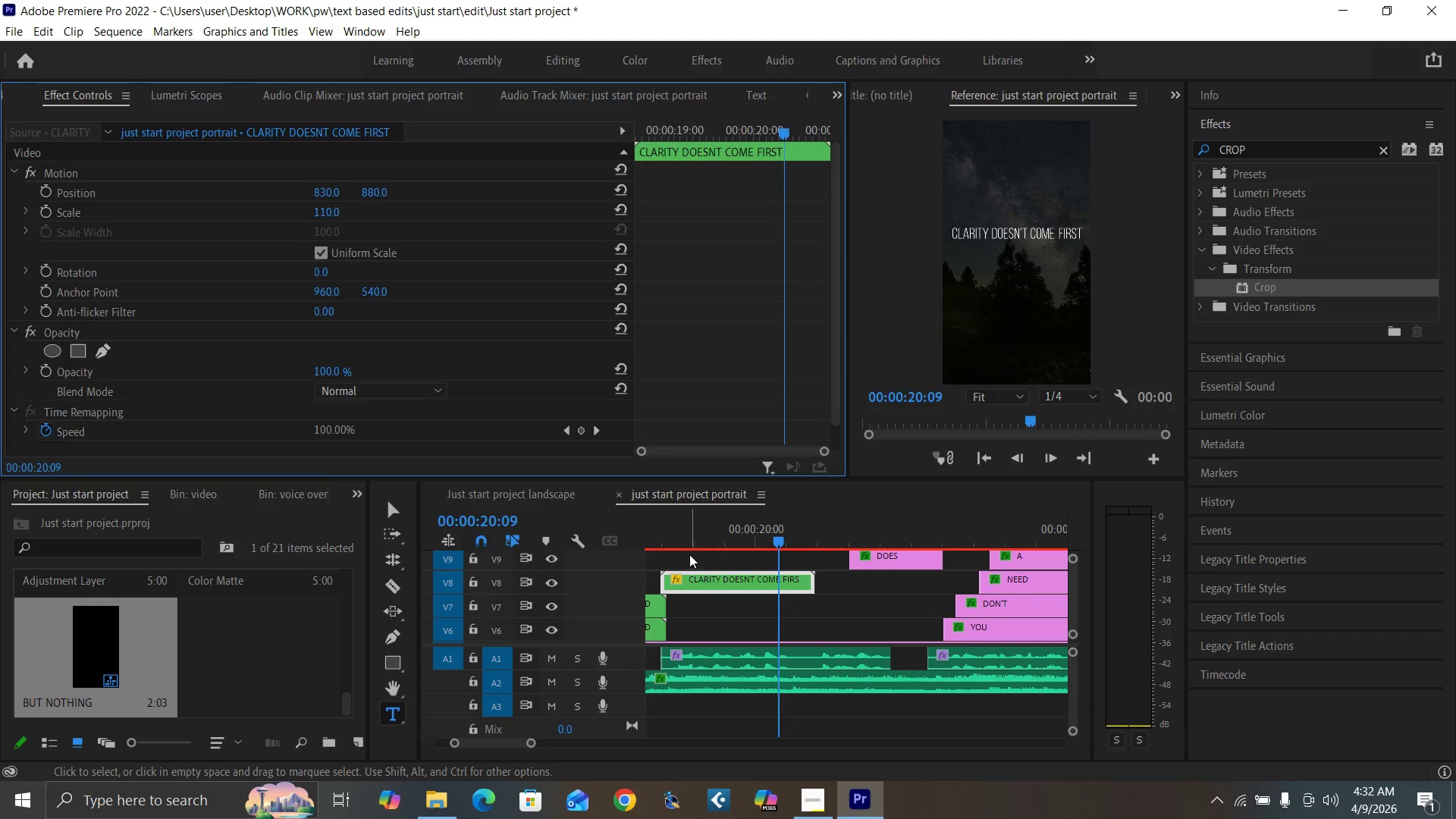 
left_click([654, 532])
 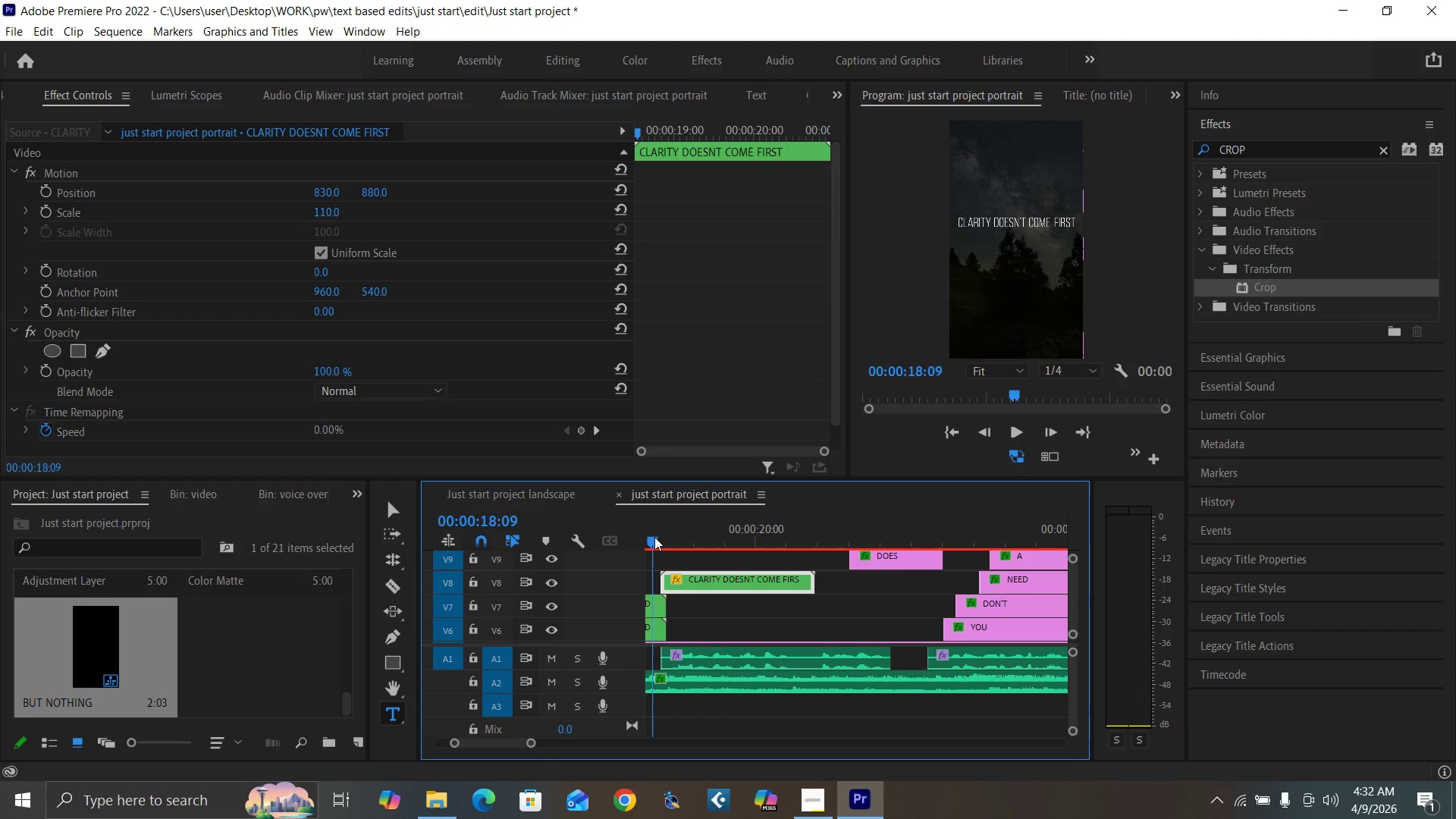 
key(Control+Backquote)
 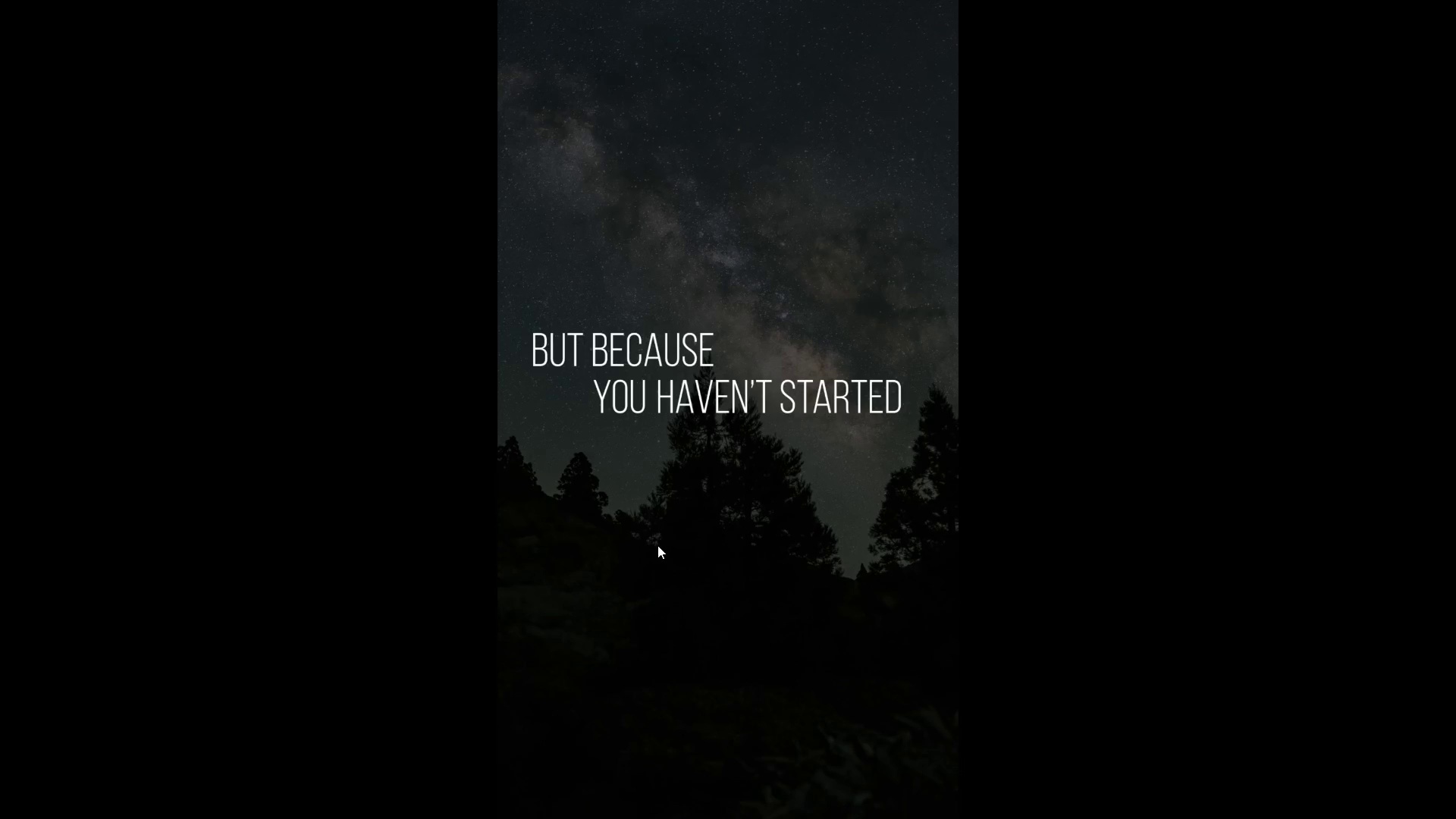 
key(Space)
 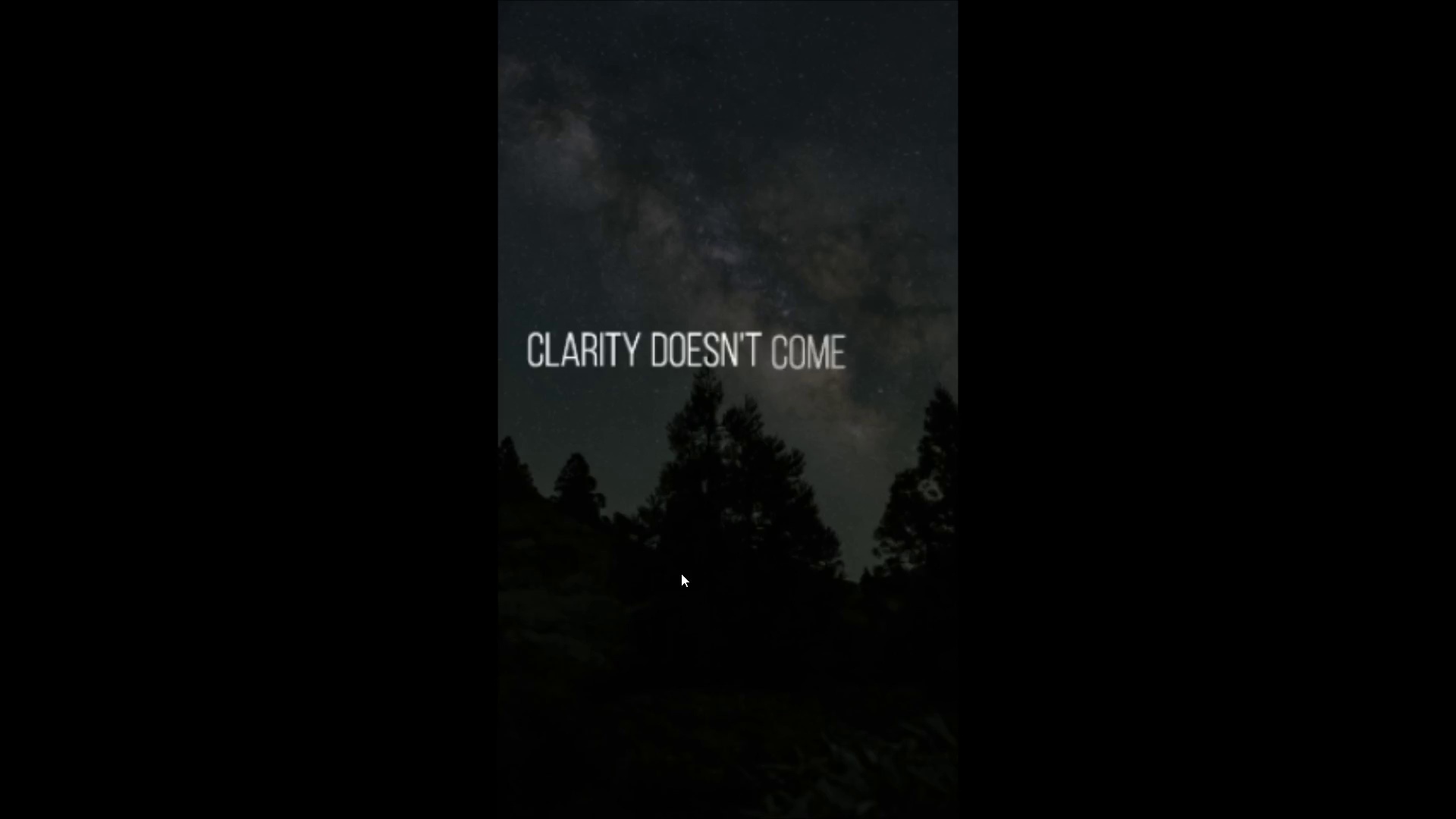 
key(Space)
 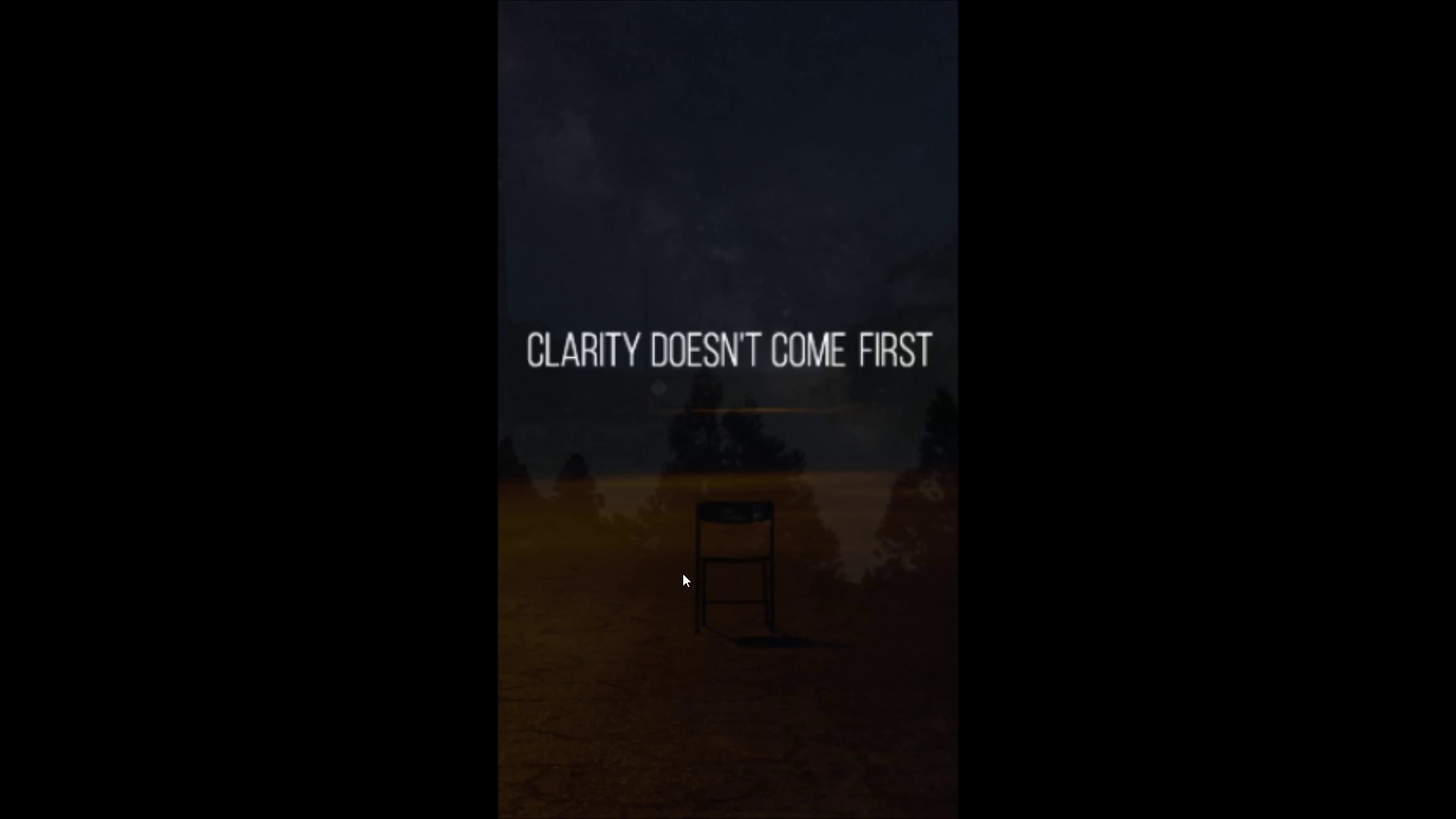 
key(Control+Backquote)
 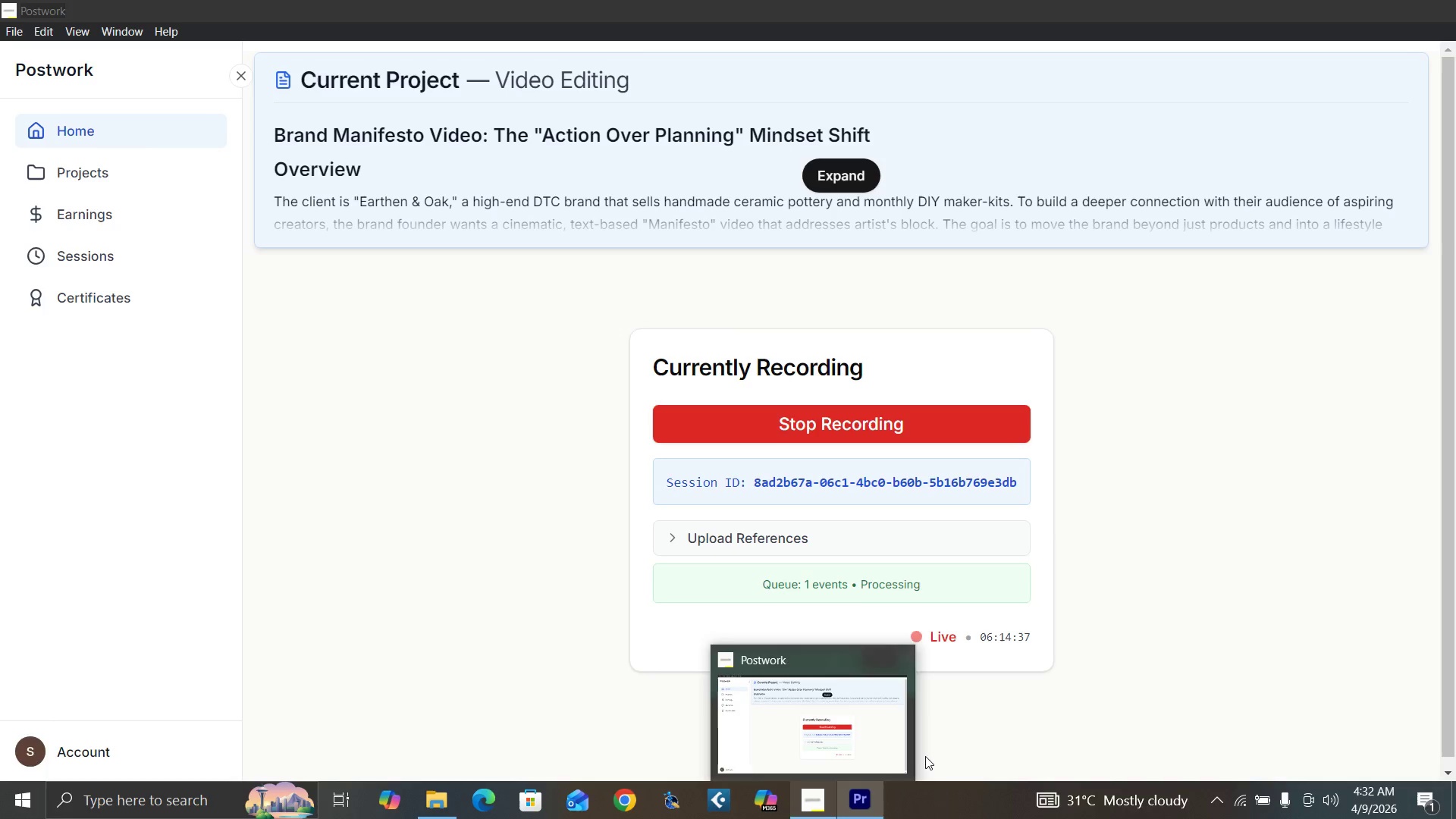 
wait(6.92)
 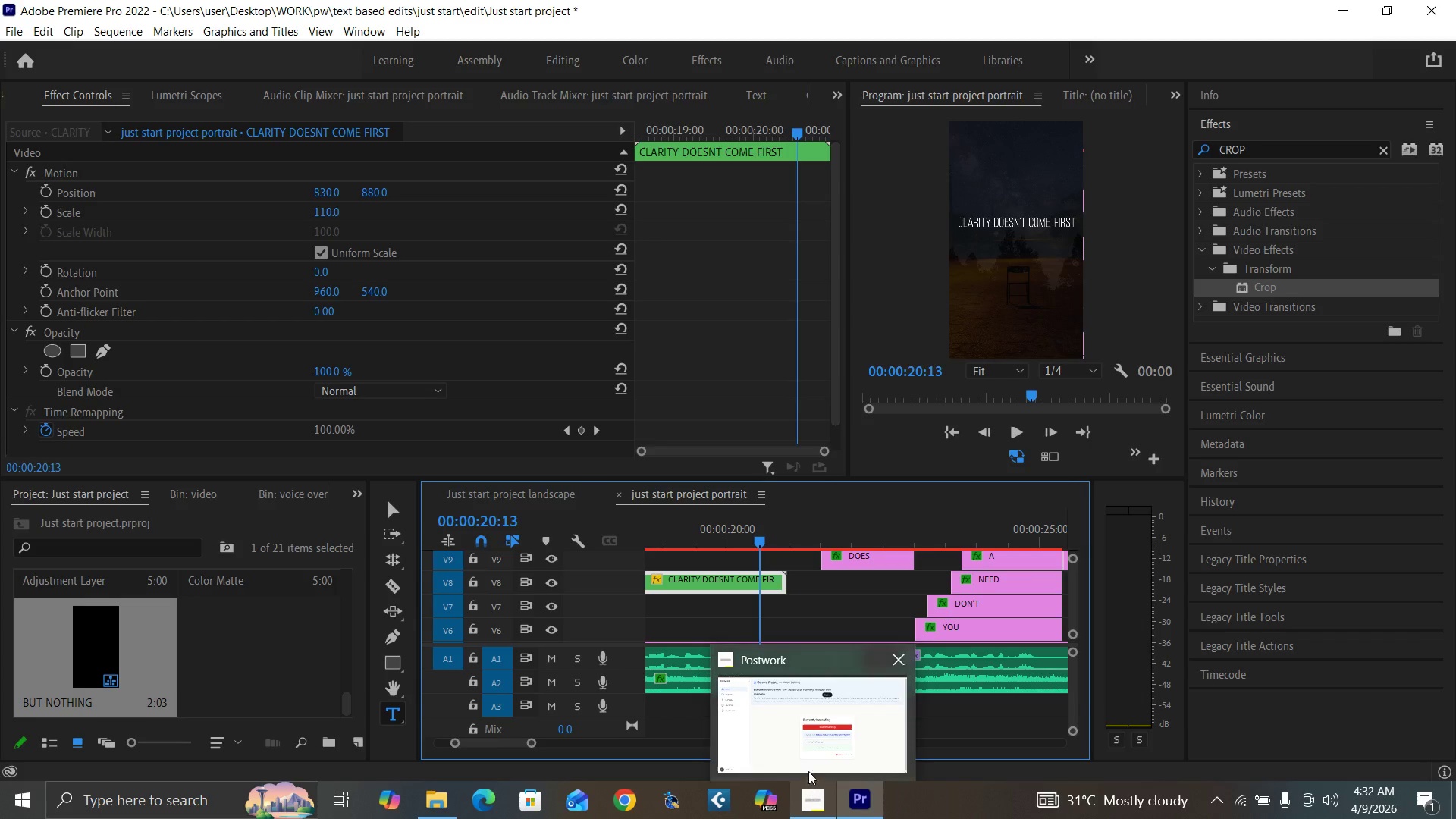 
left_click([748, 540])
 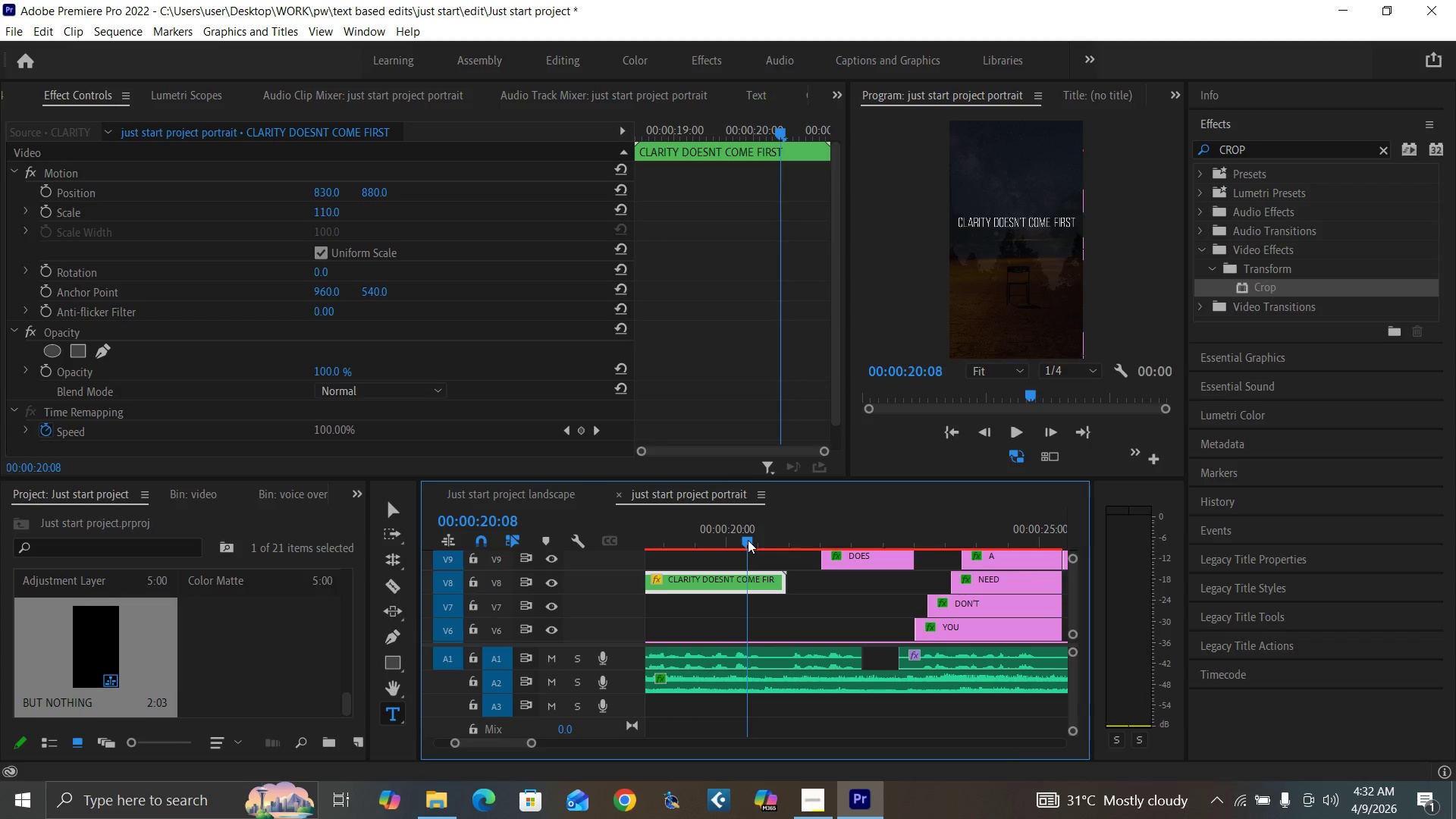 
key(Control+S)
 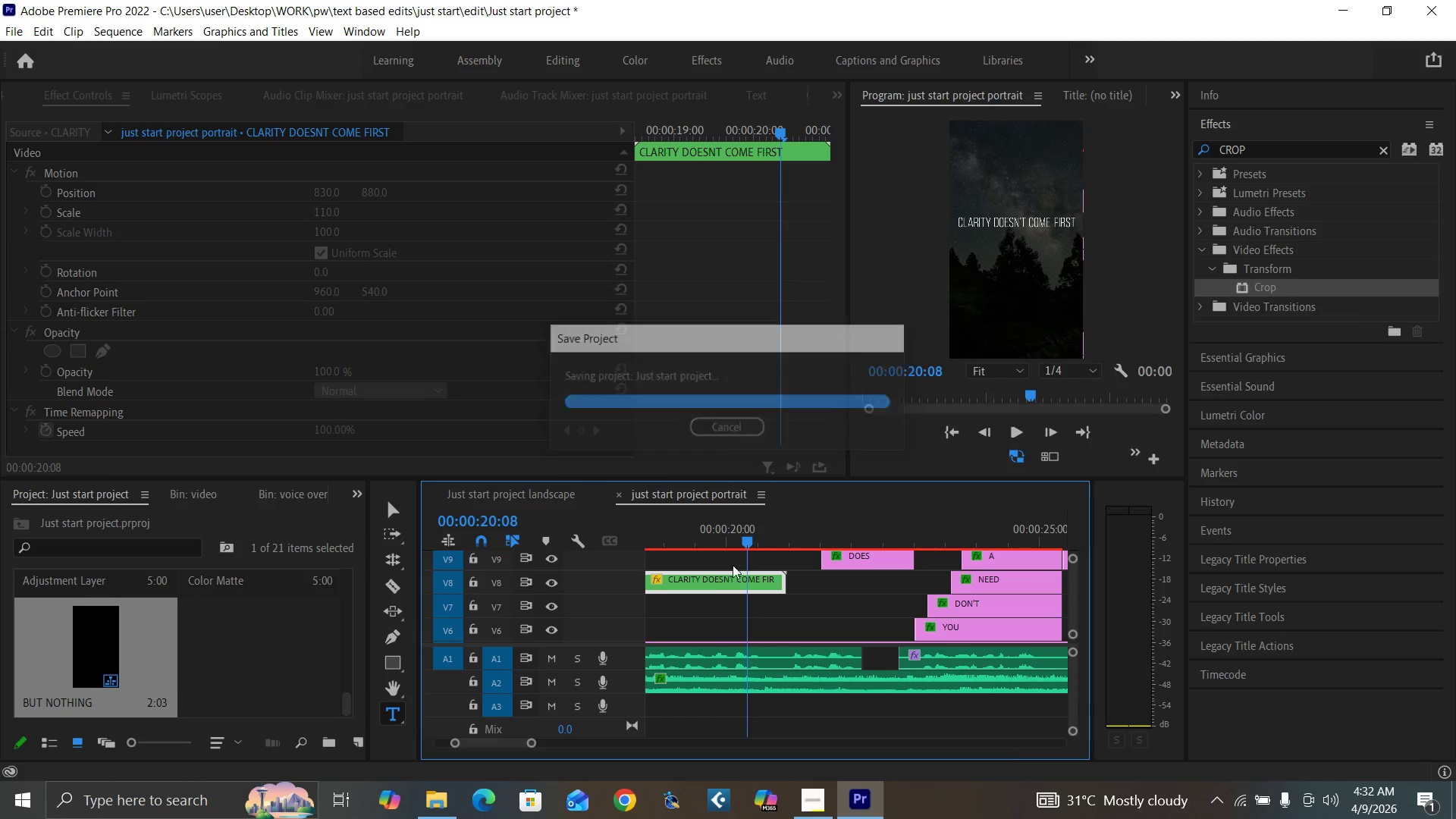 
key(Space)
 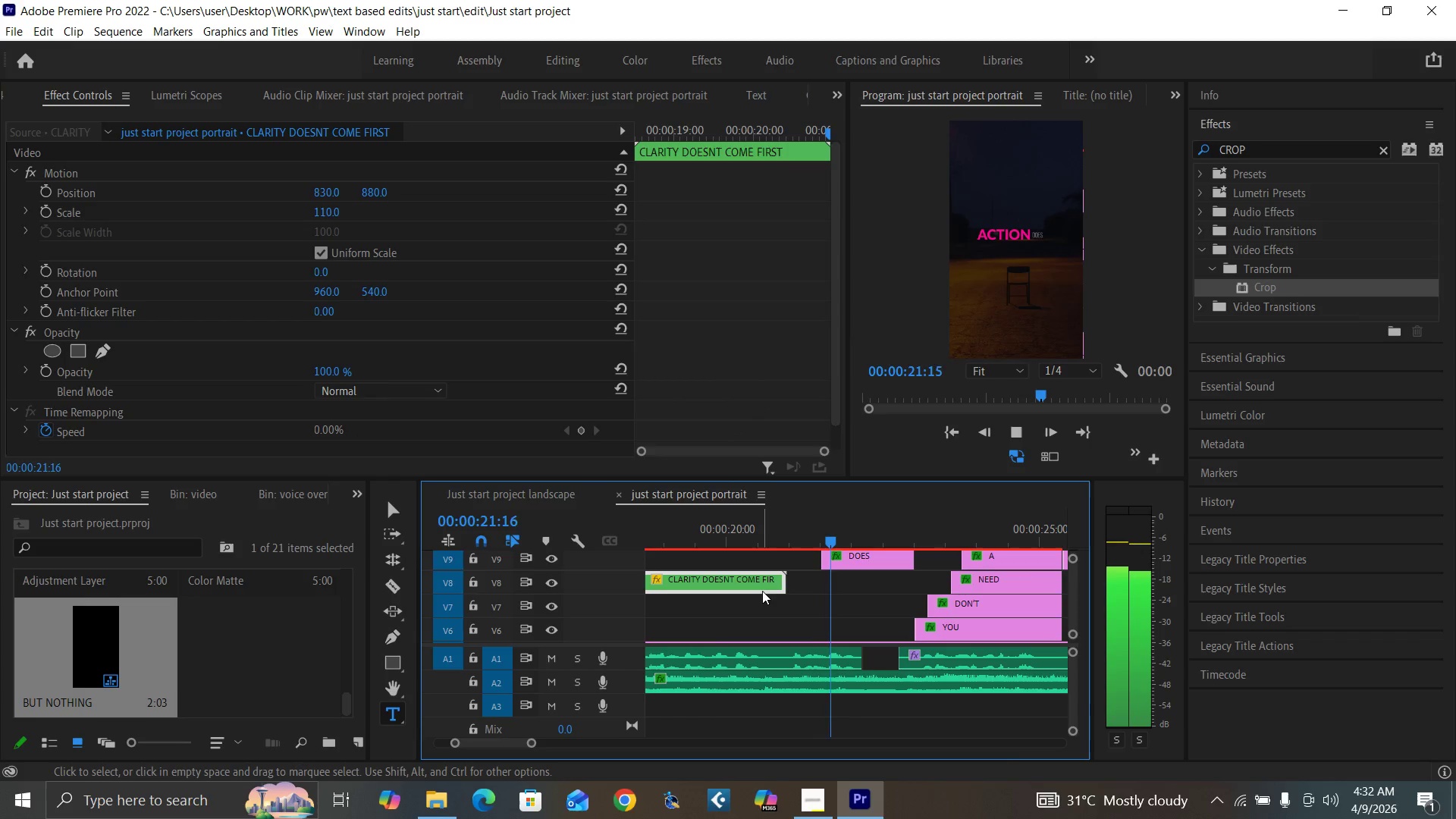 
key(Space)
 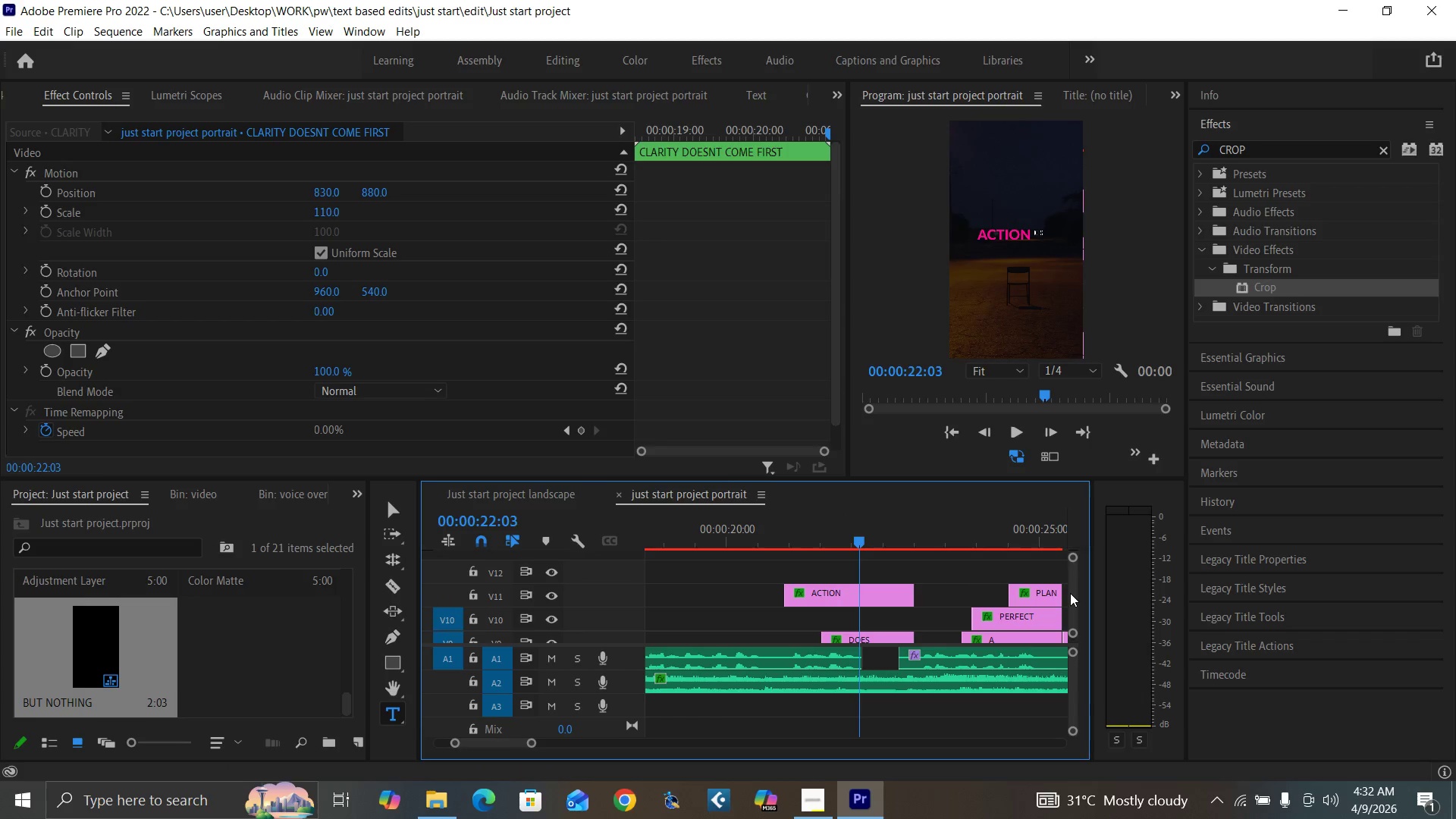 
left_click([886, 592])
 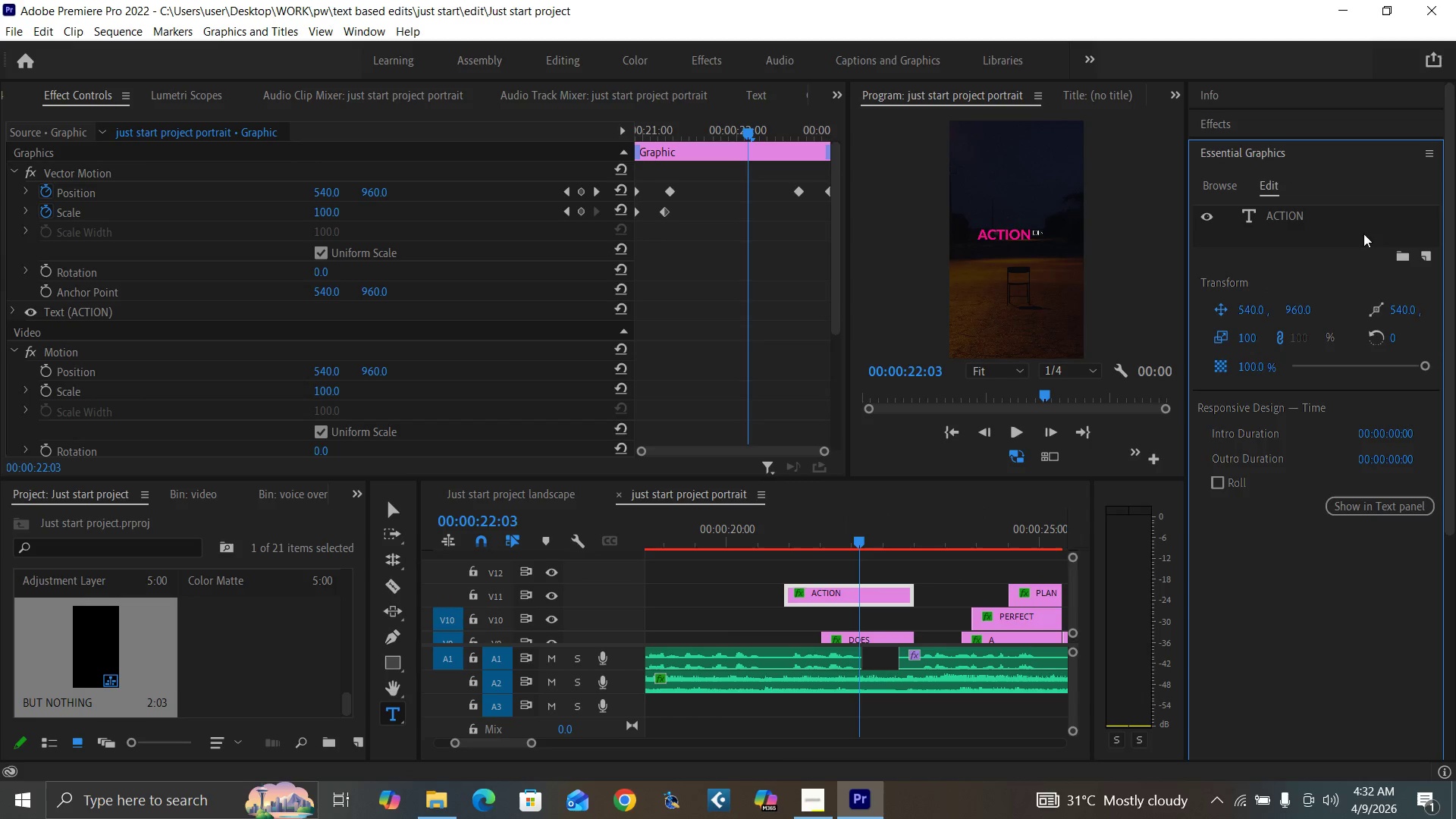 
left_click([1286, 212])
 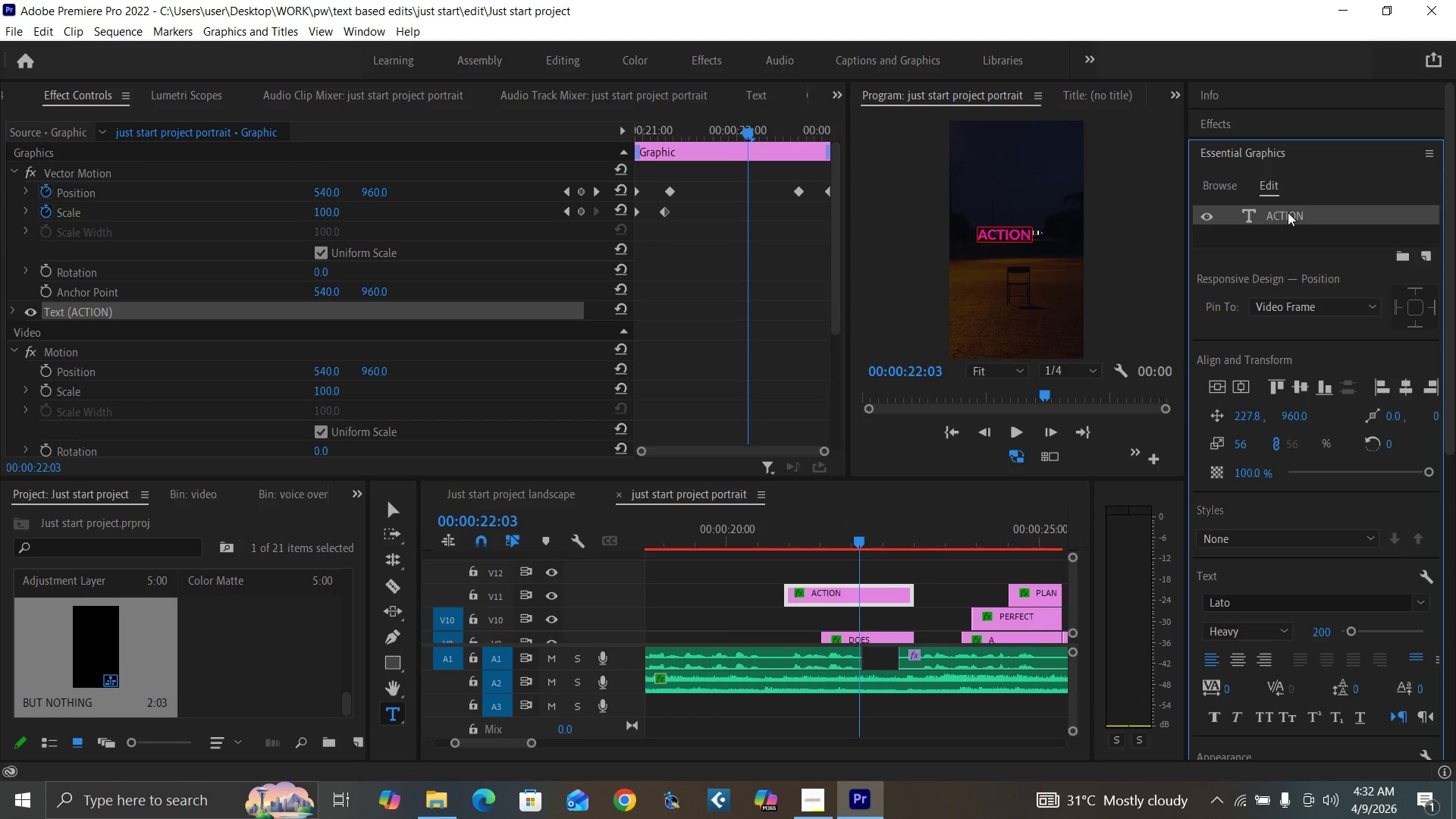 
triple_click([1288, 212])
 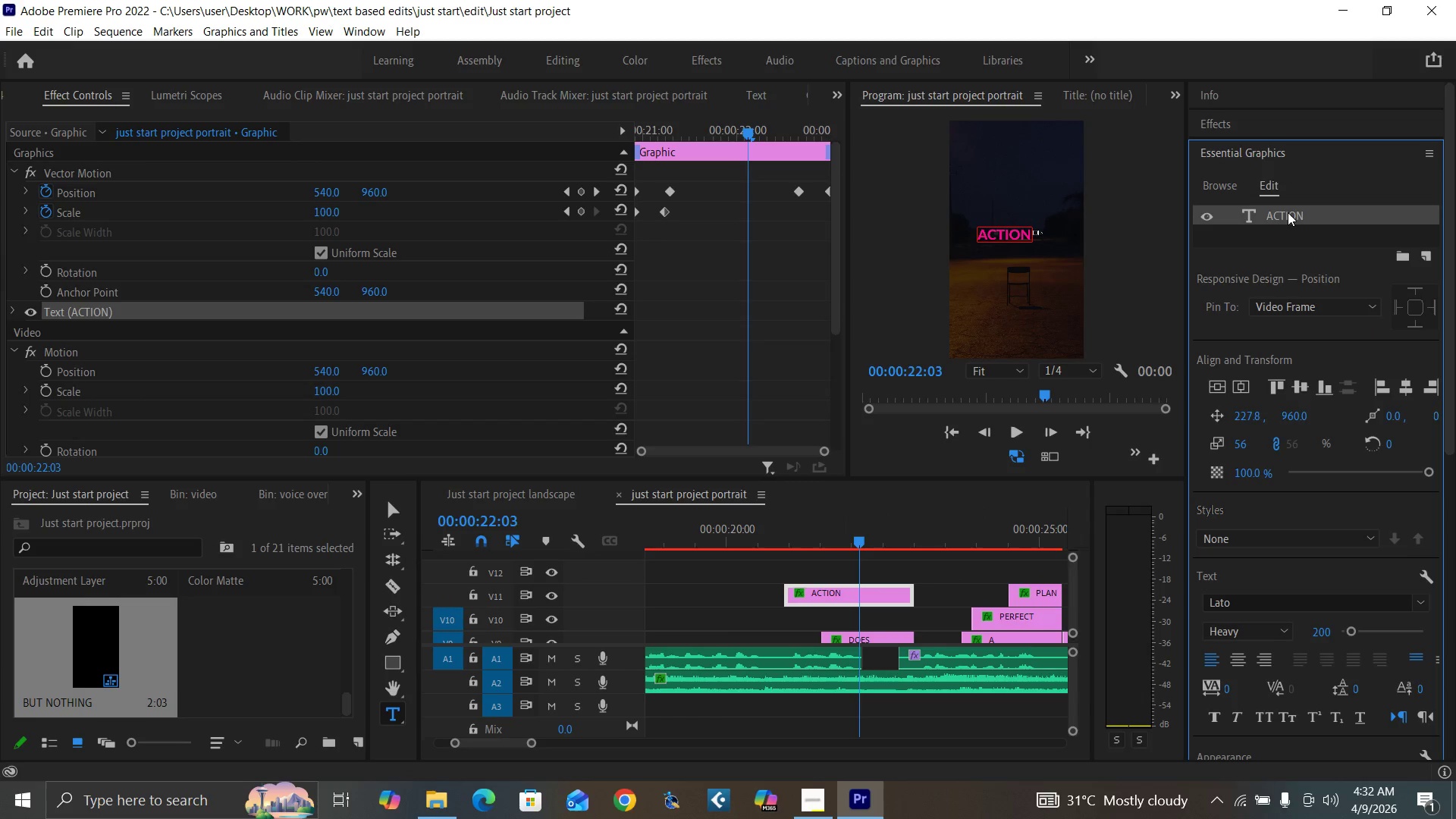 
triple_click([1288, 212])
 